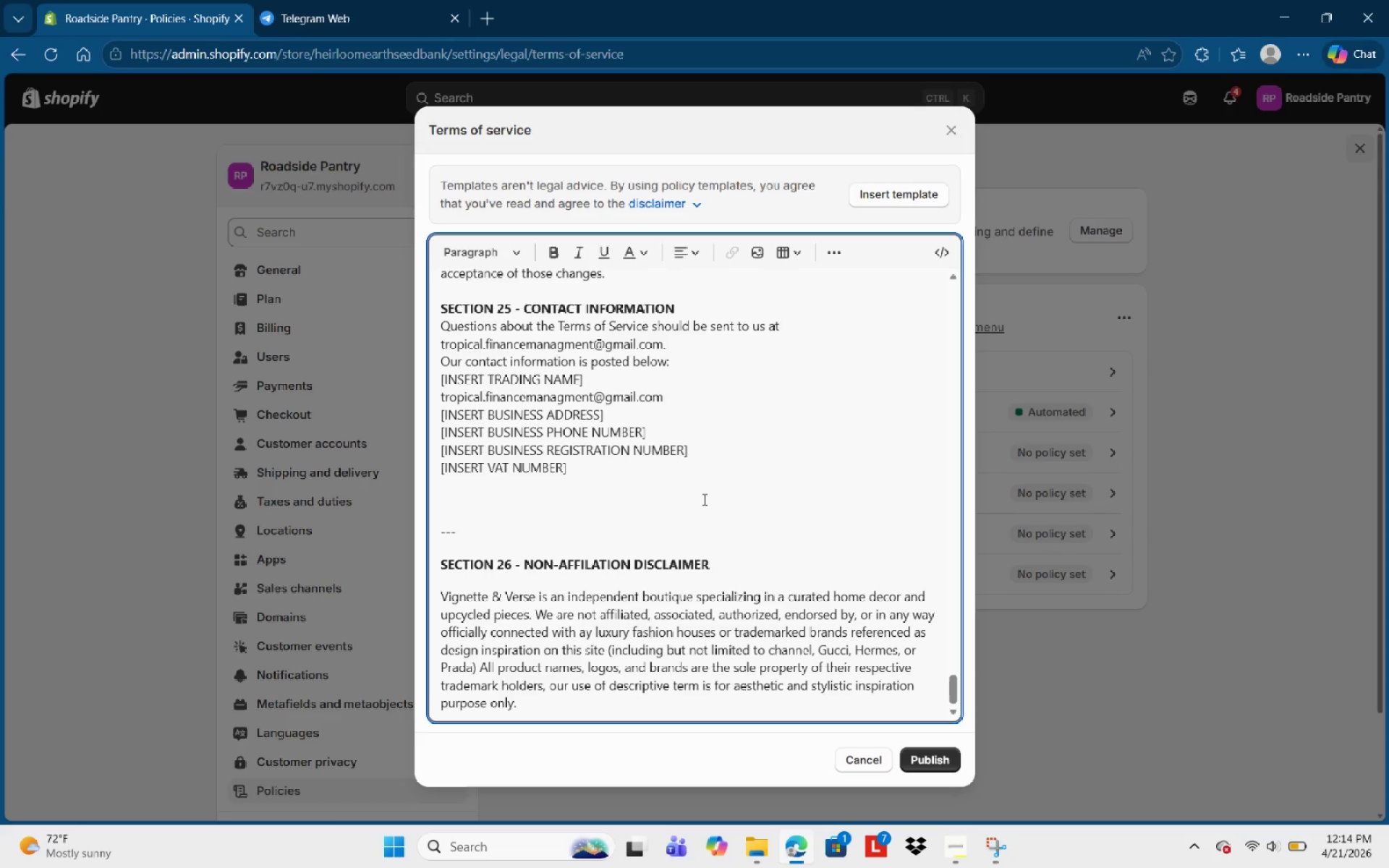 
wait(92.47)
 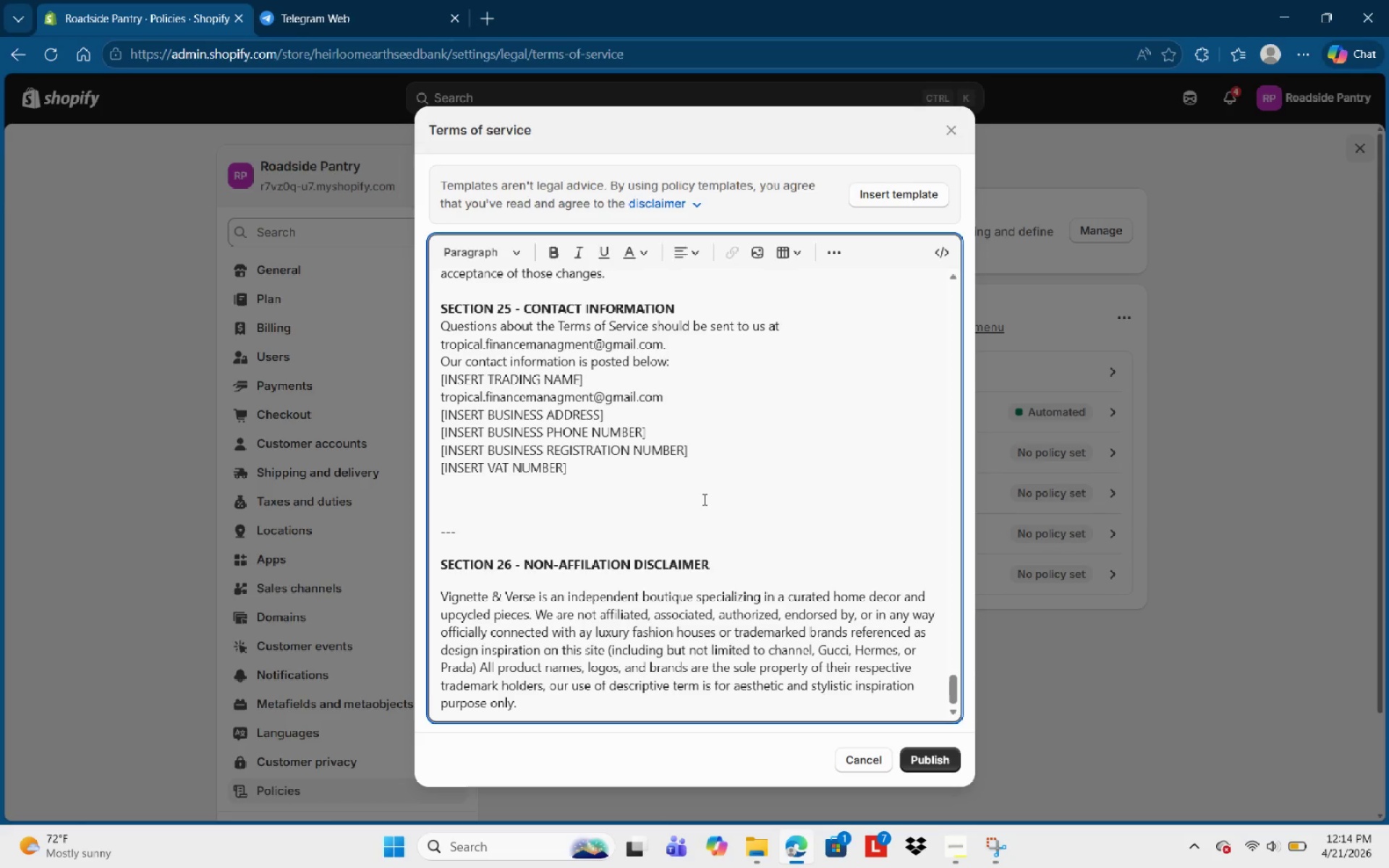 
left_click([938, 758])
 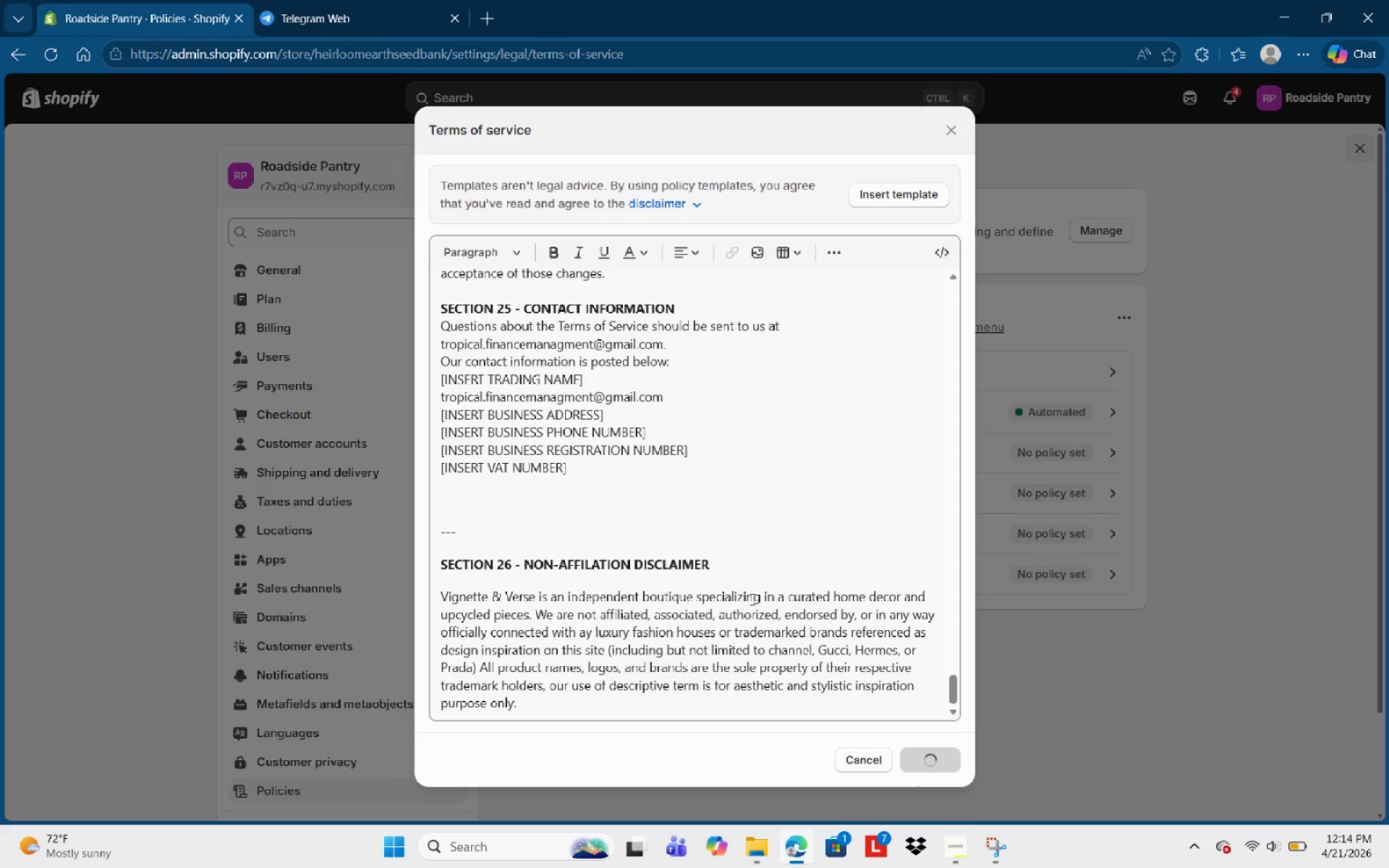 
scroll: coordinate [751, 599], scroll_direction: down, amount: 1.0
 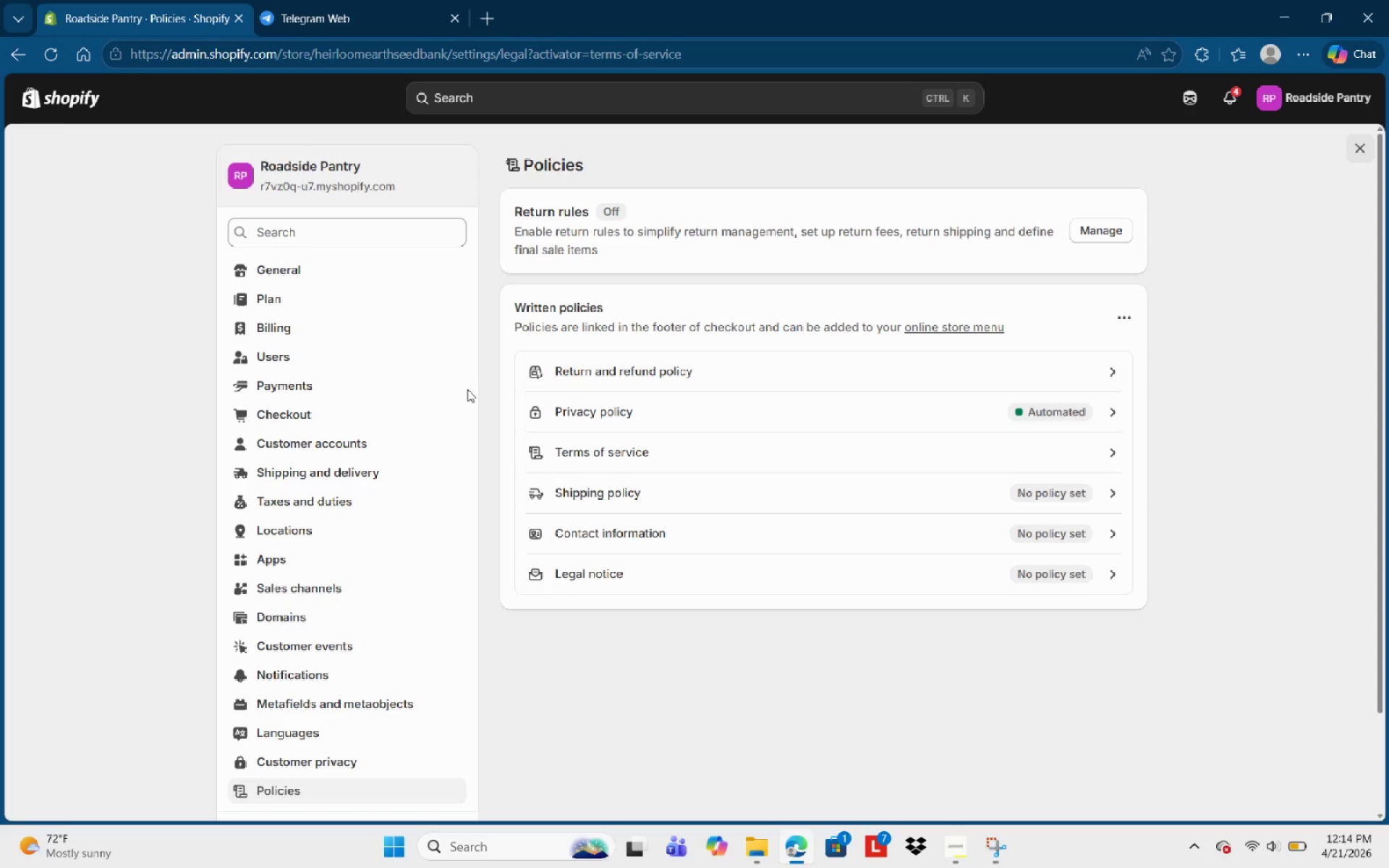 
wait(14.25)
 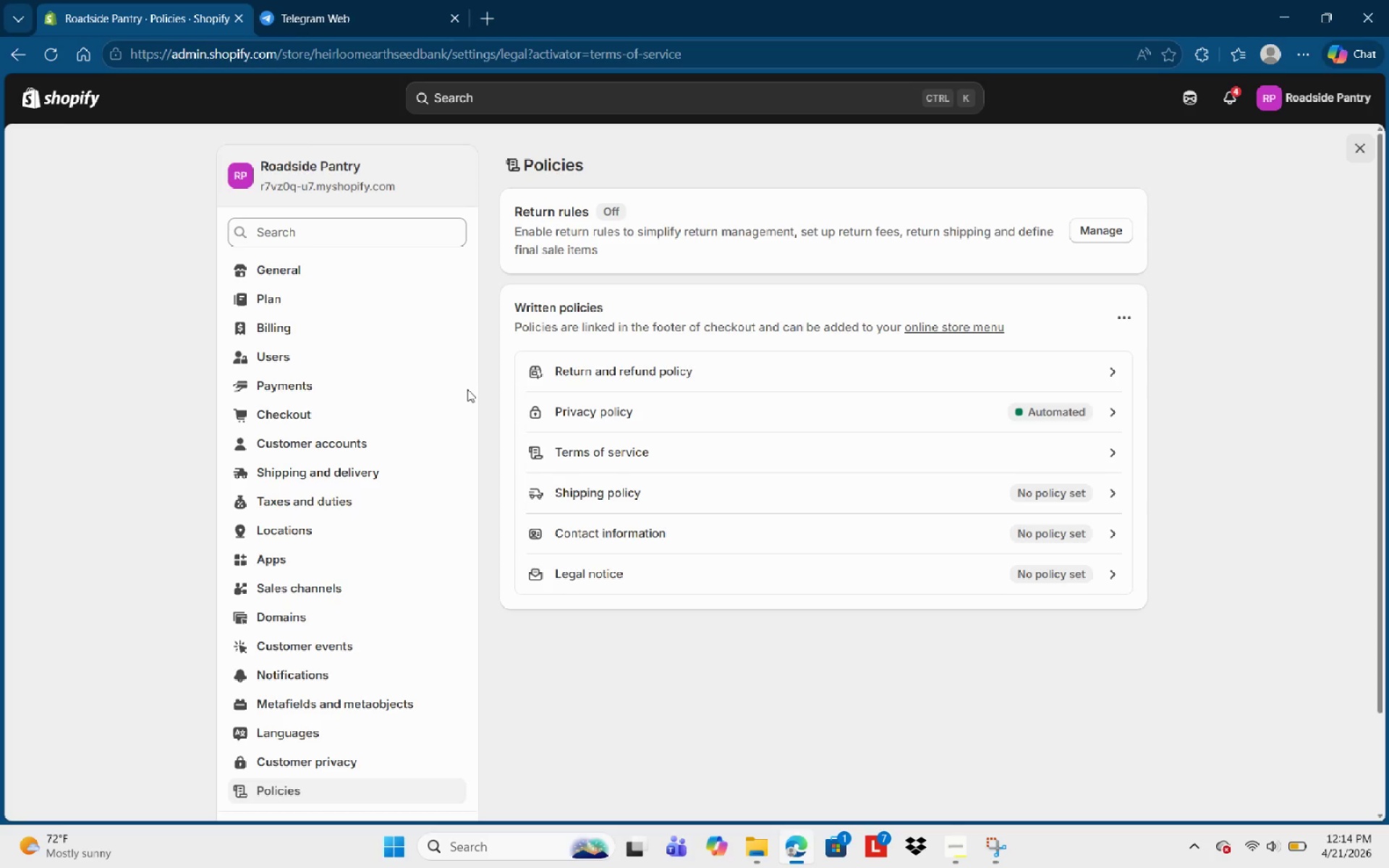 
left_click([657, 370])
 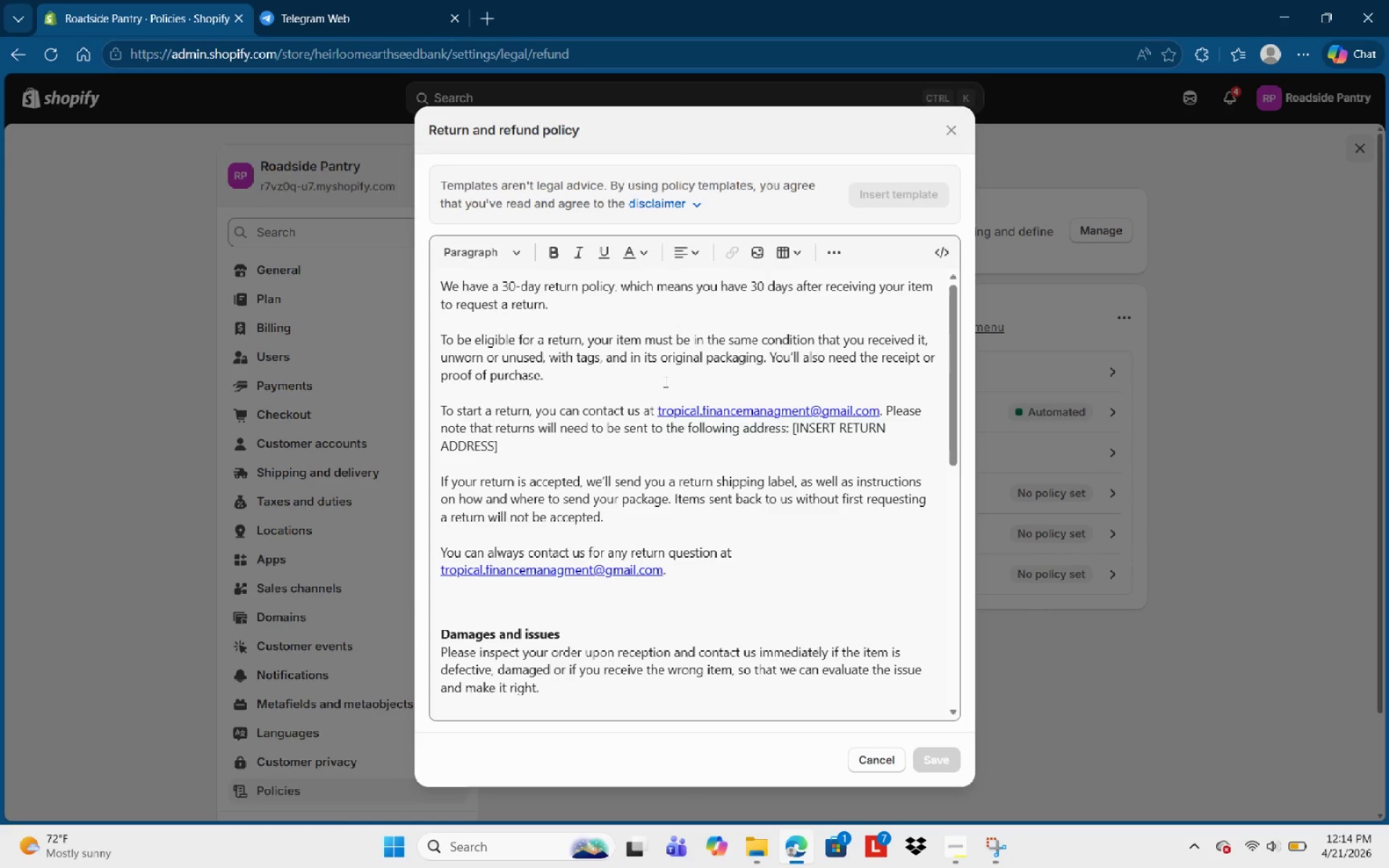 
scroll: coordinate [723, 521], scroll_direction: down, amount: 16.0
 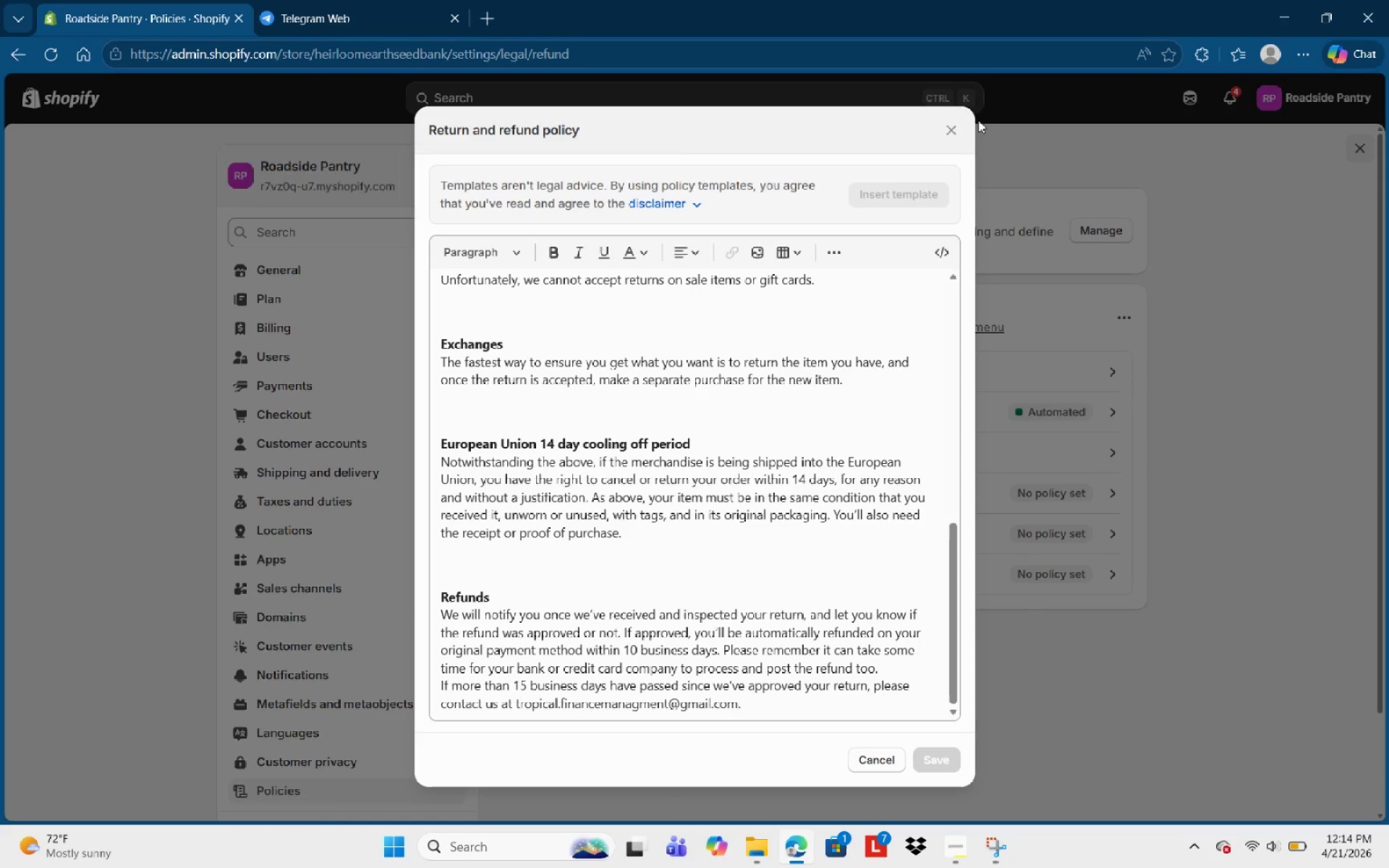 
left_click([955, 124])
 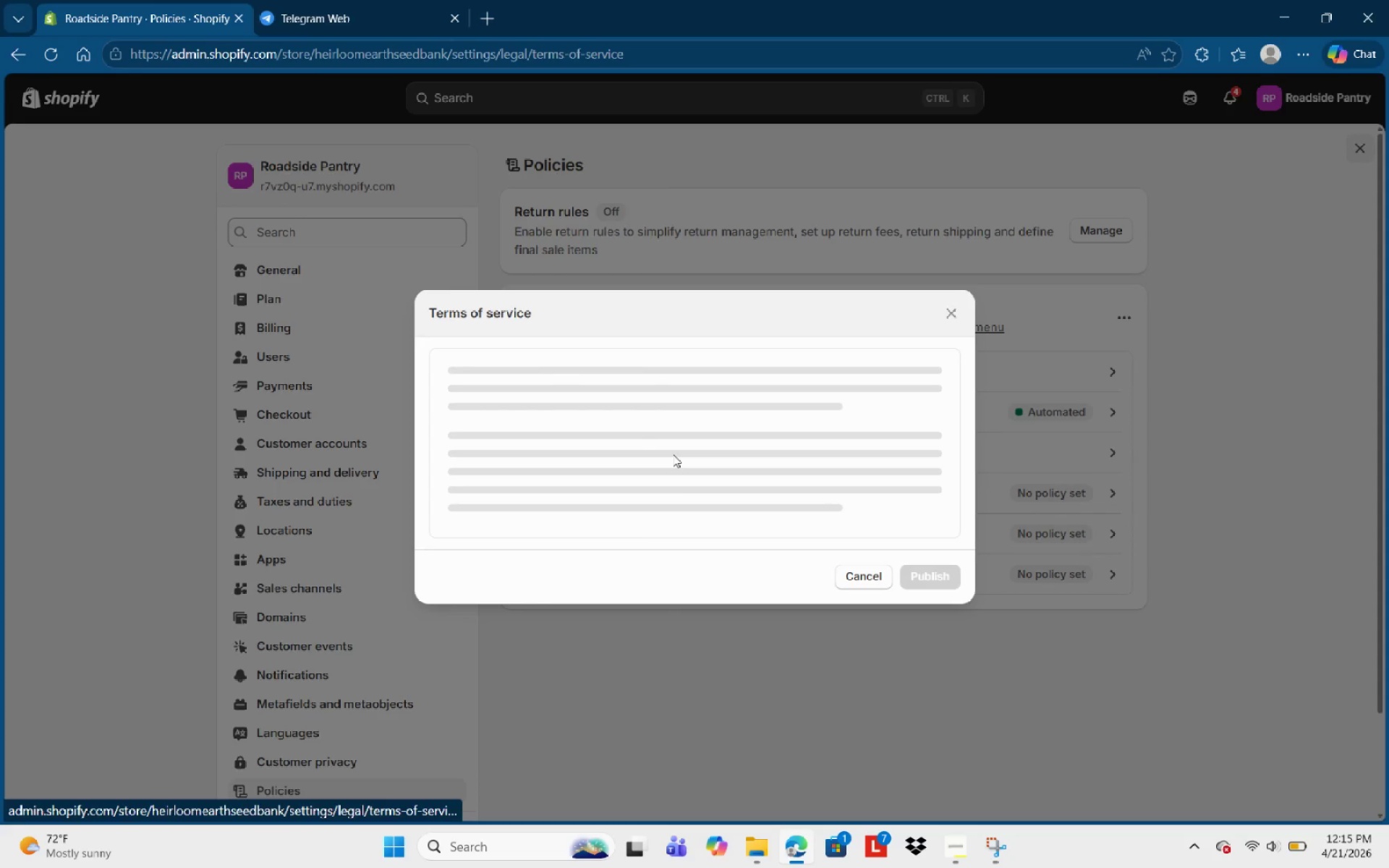 
scroll: coordinate [663, 579], scroll_direction: down, amount: 19.0
 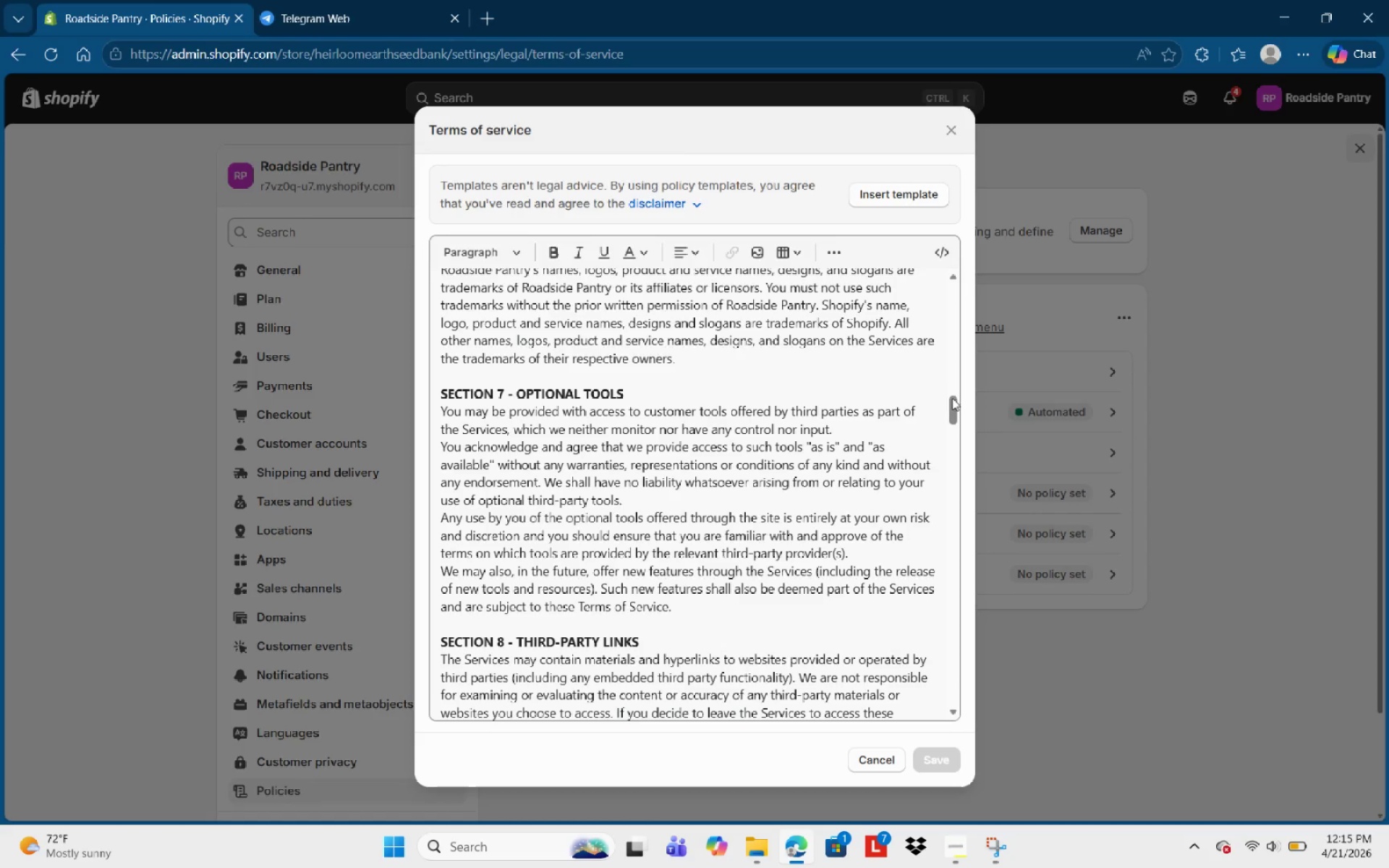 
left_click_drag(start_coordinate=[949, 403], to_coordinate=[974, 699])
 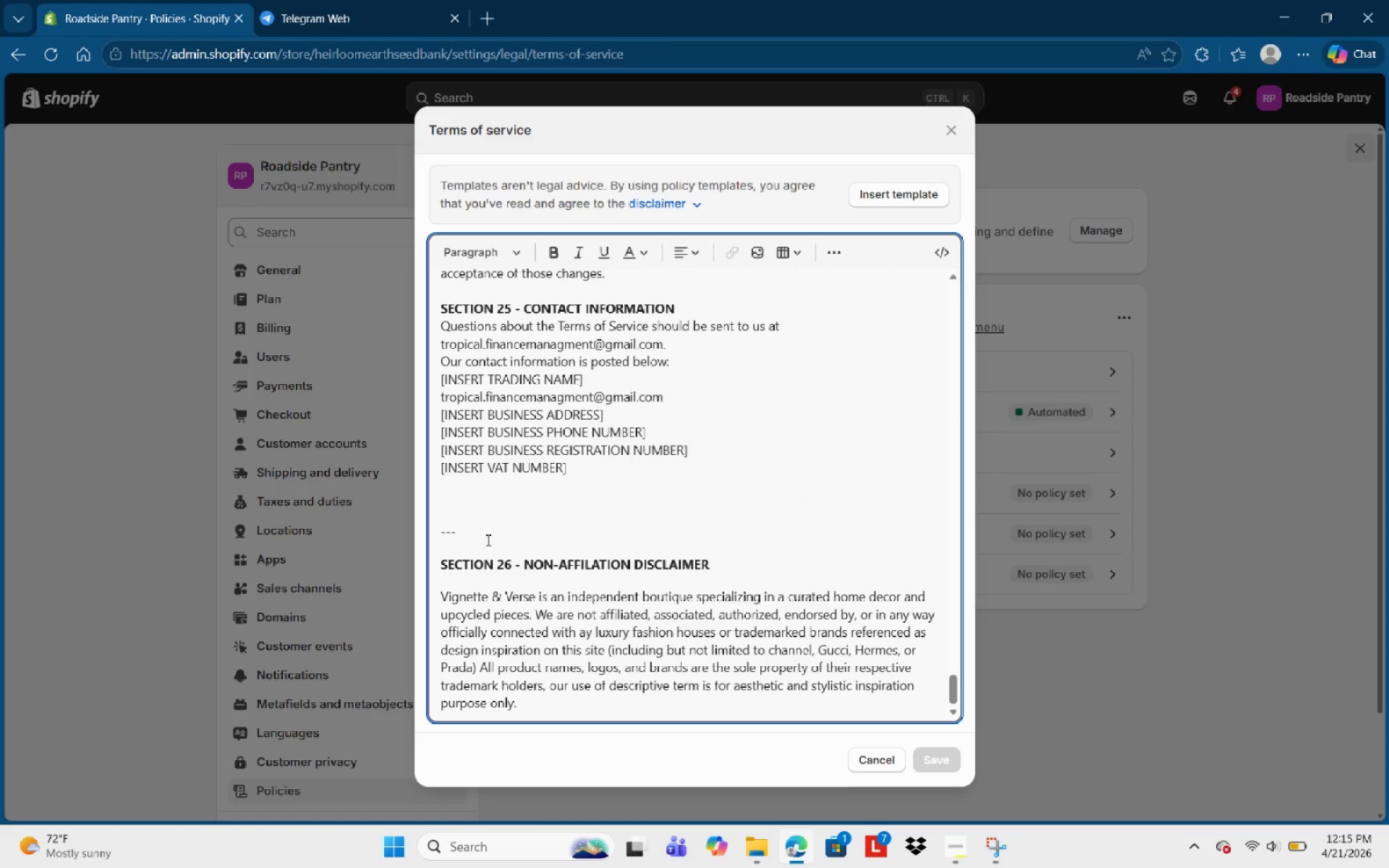 
key(Backspace)
 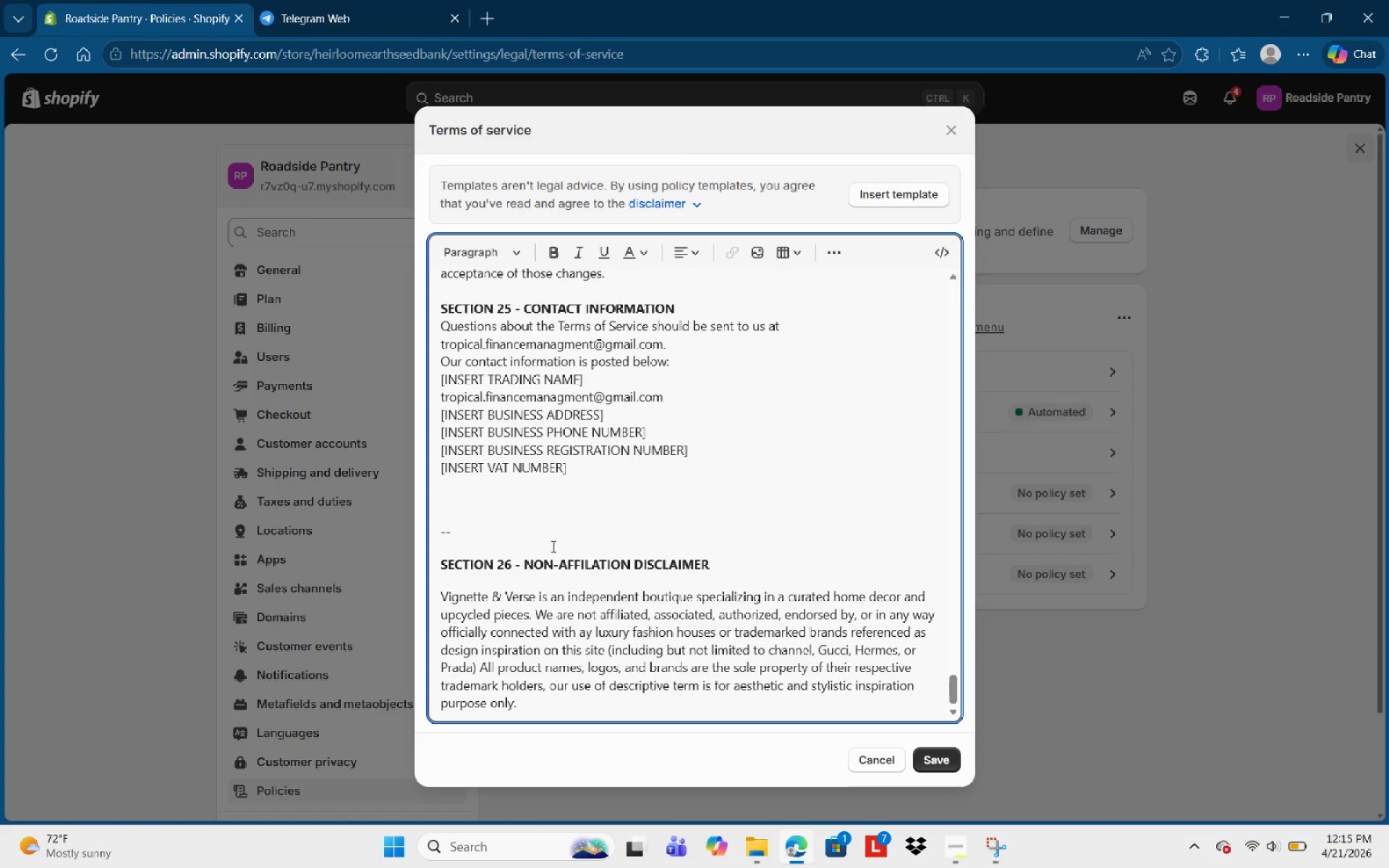 
key(Backspace)
 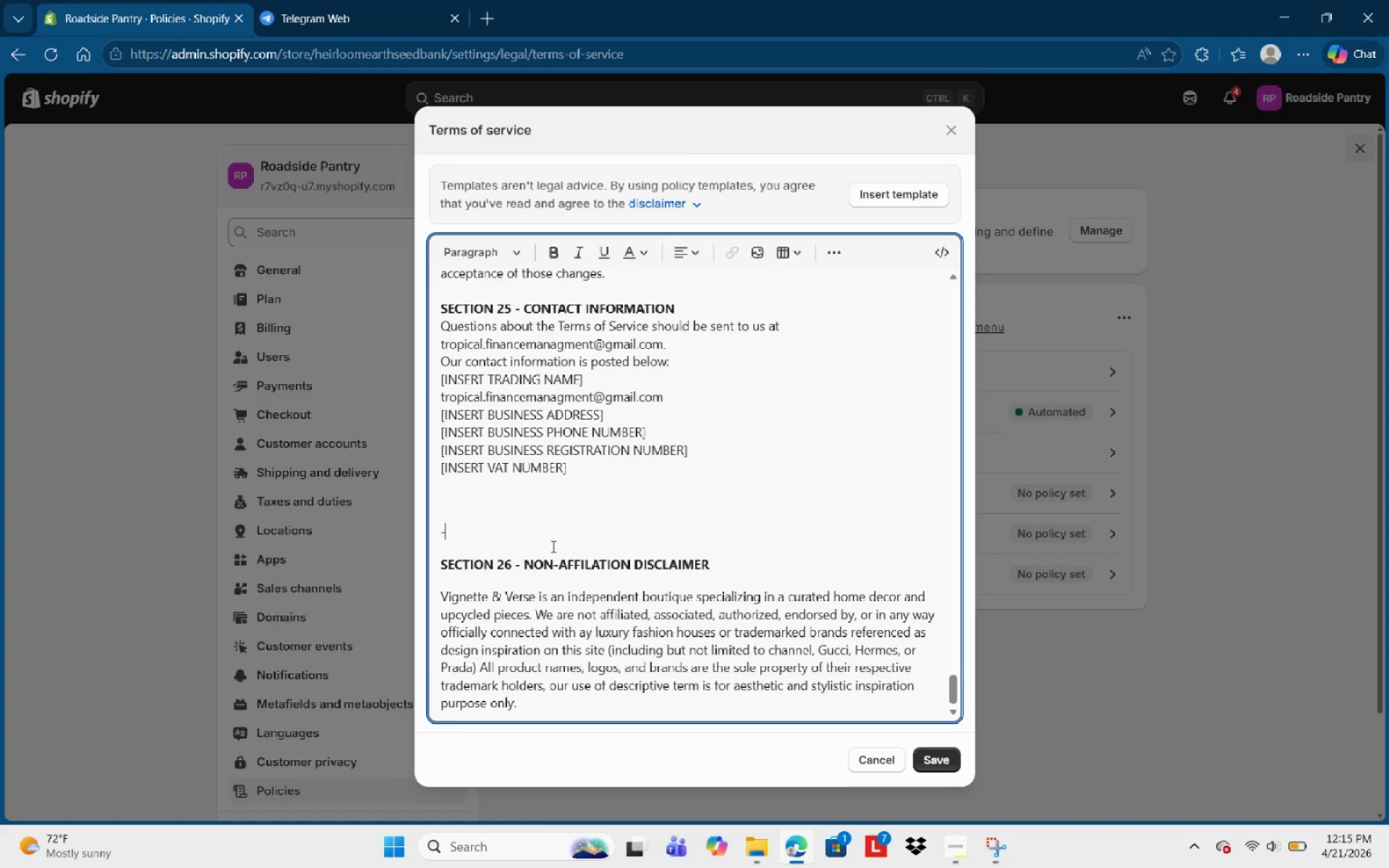 
key(Backspace)
 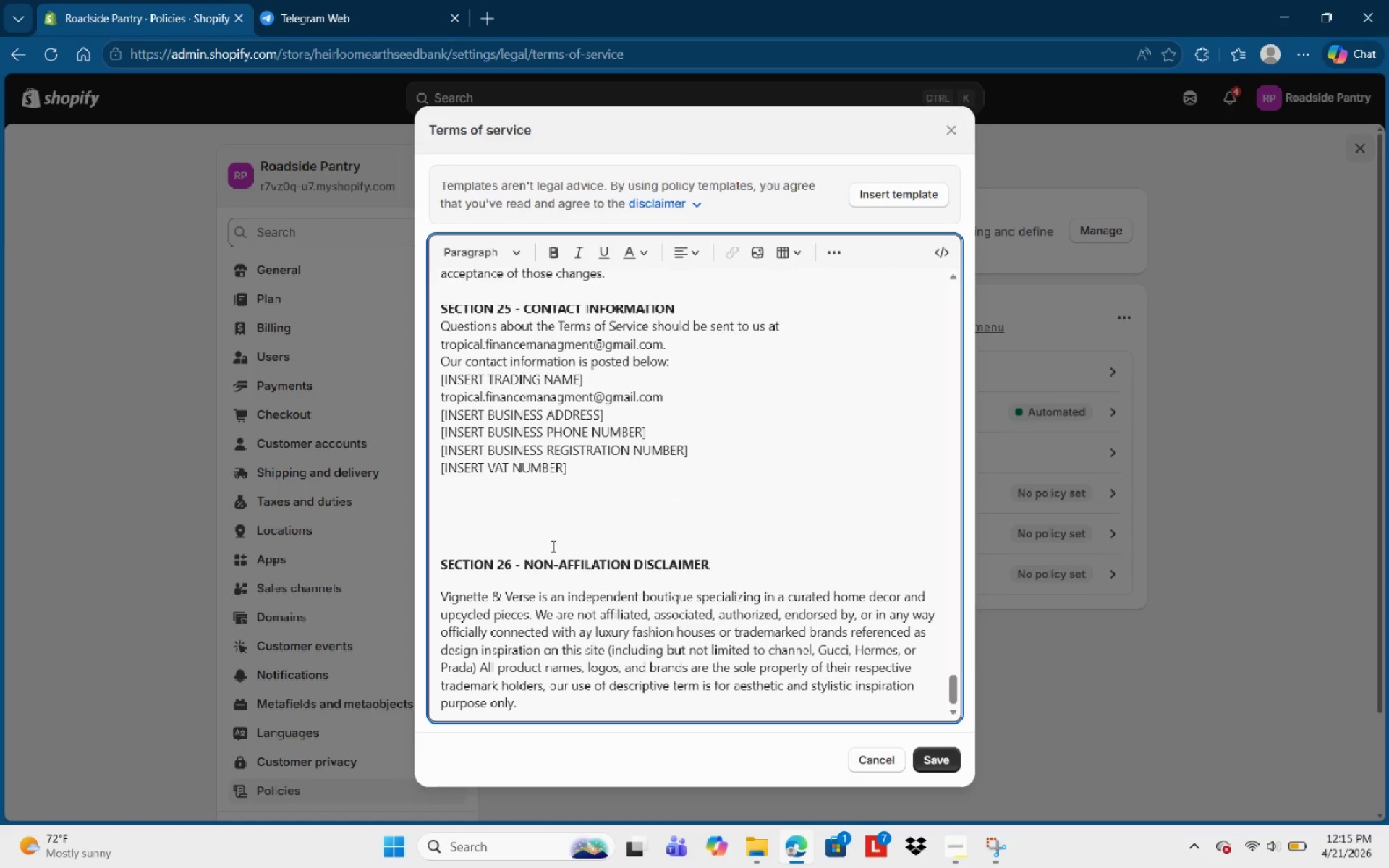 
key(Backspace)
 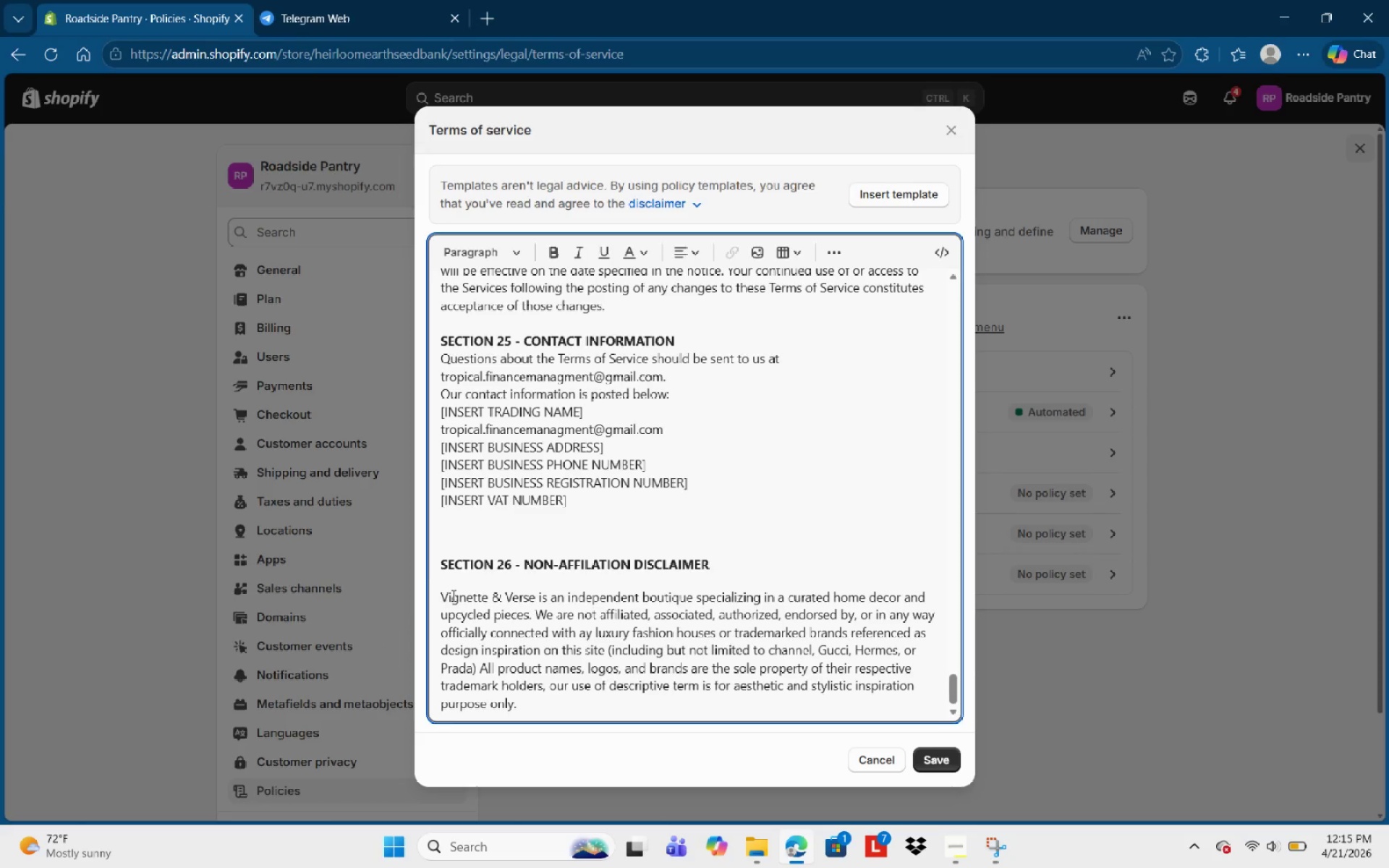 
left_click_drag(start_coordinate=[524, 563], to_coordinate=[857, 715])
 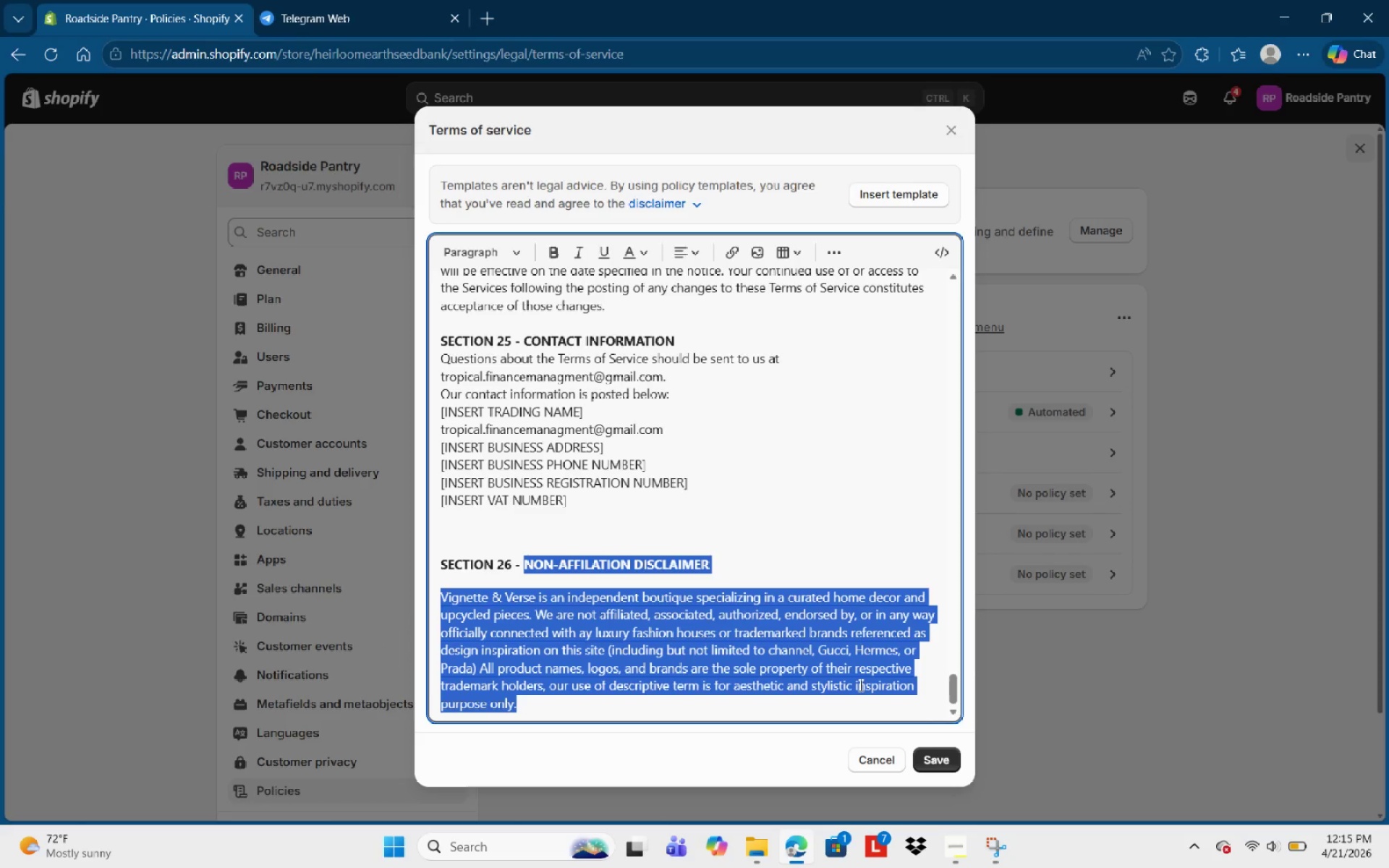 
key(Control+C)
 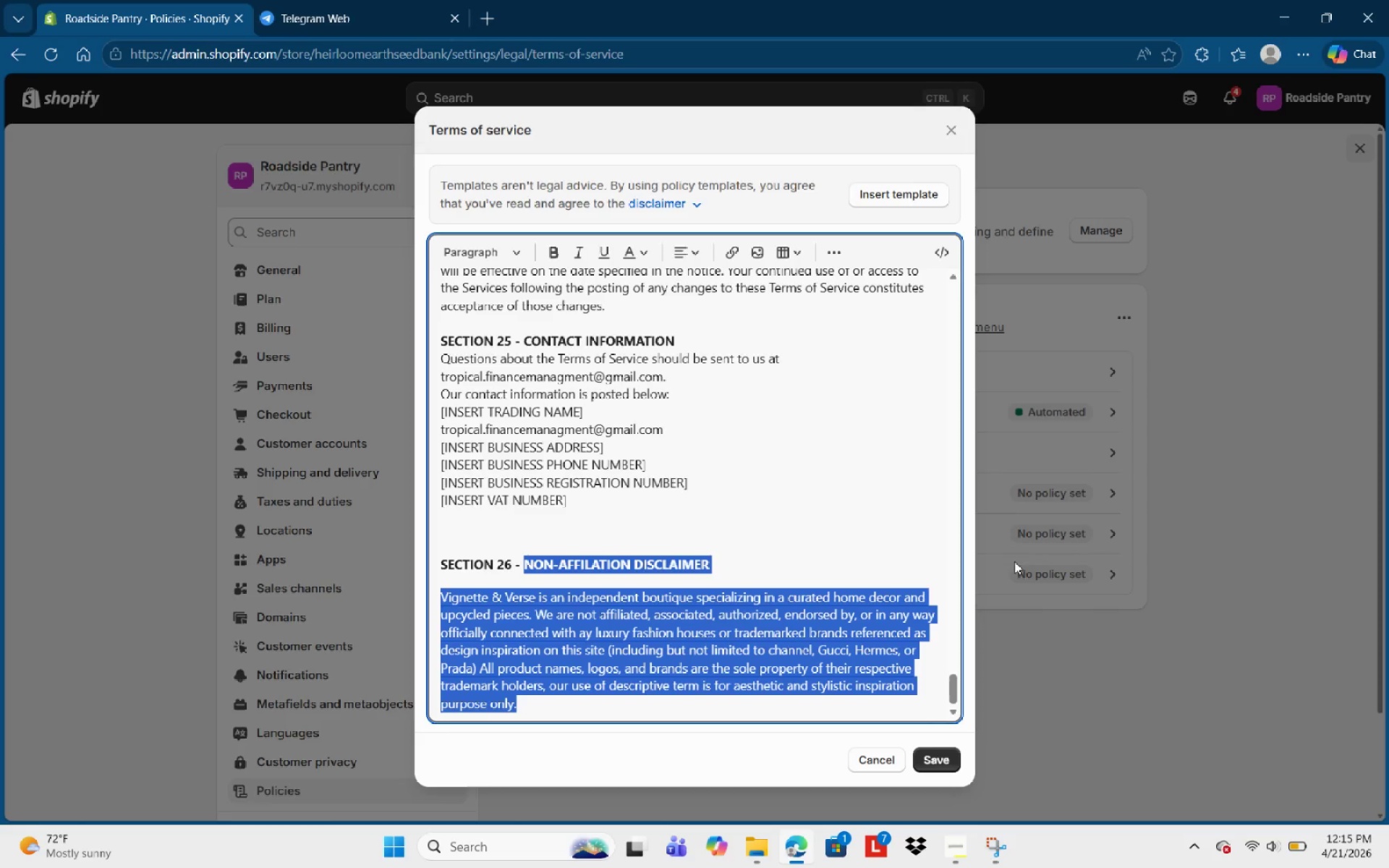 
left_click([932, 762])
 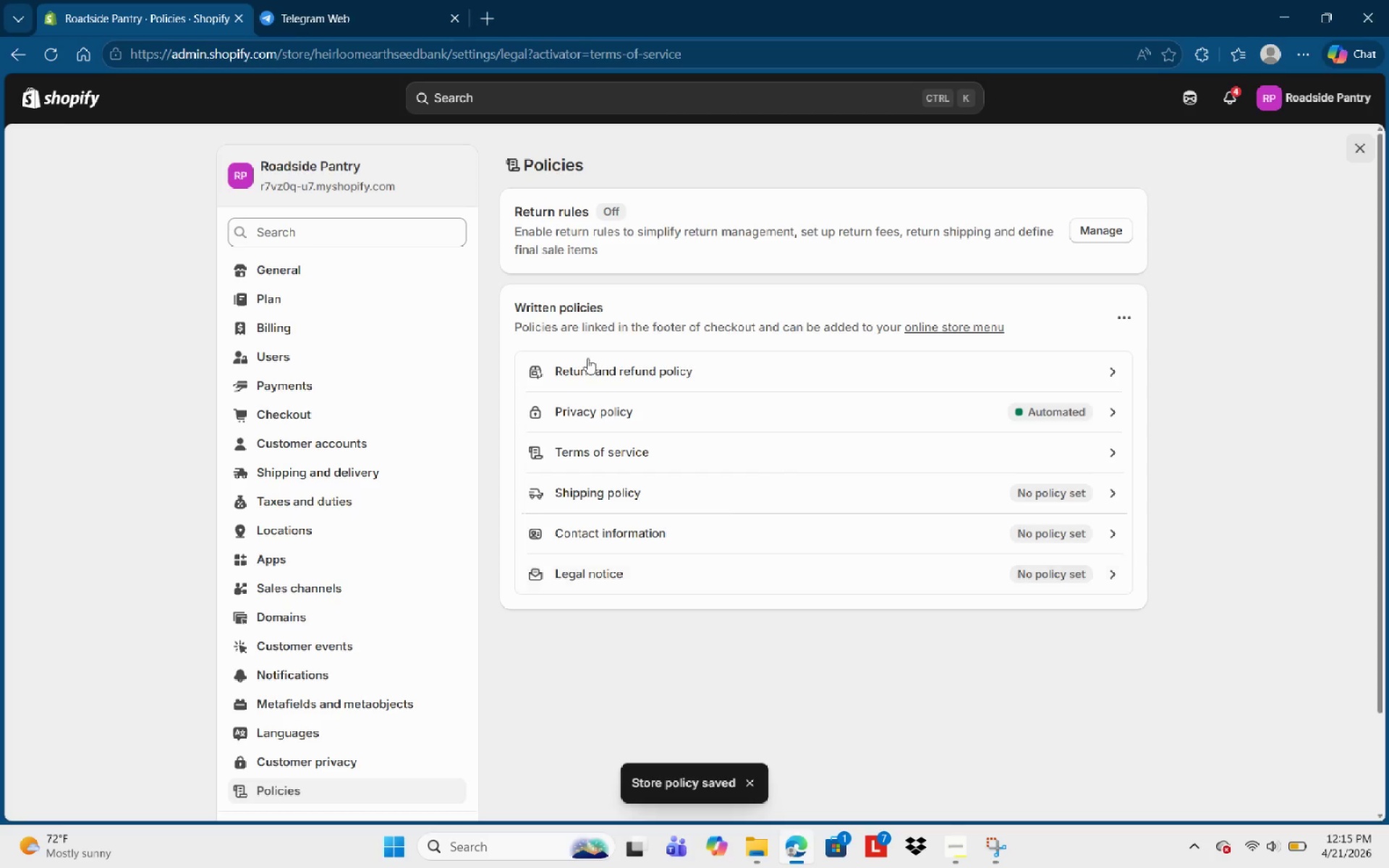 
left_click([690, 370])
 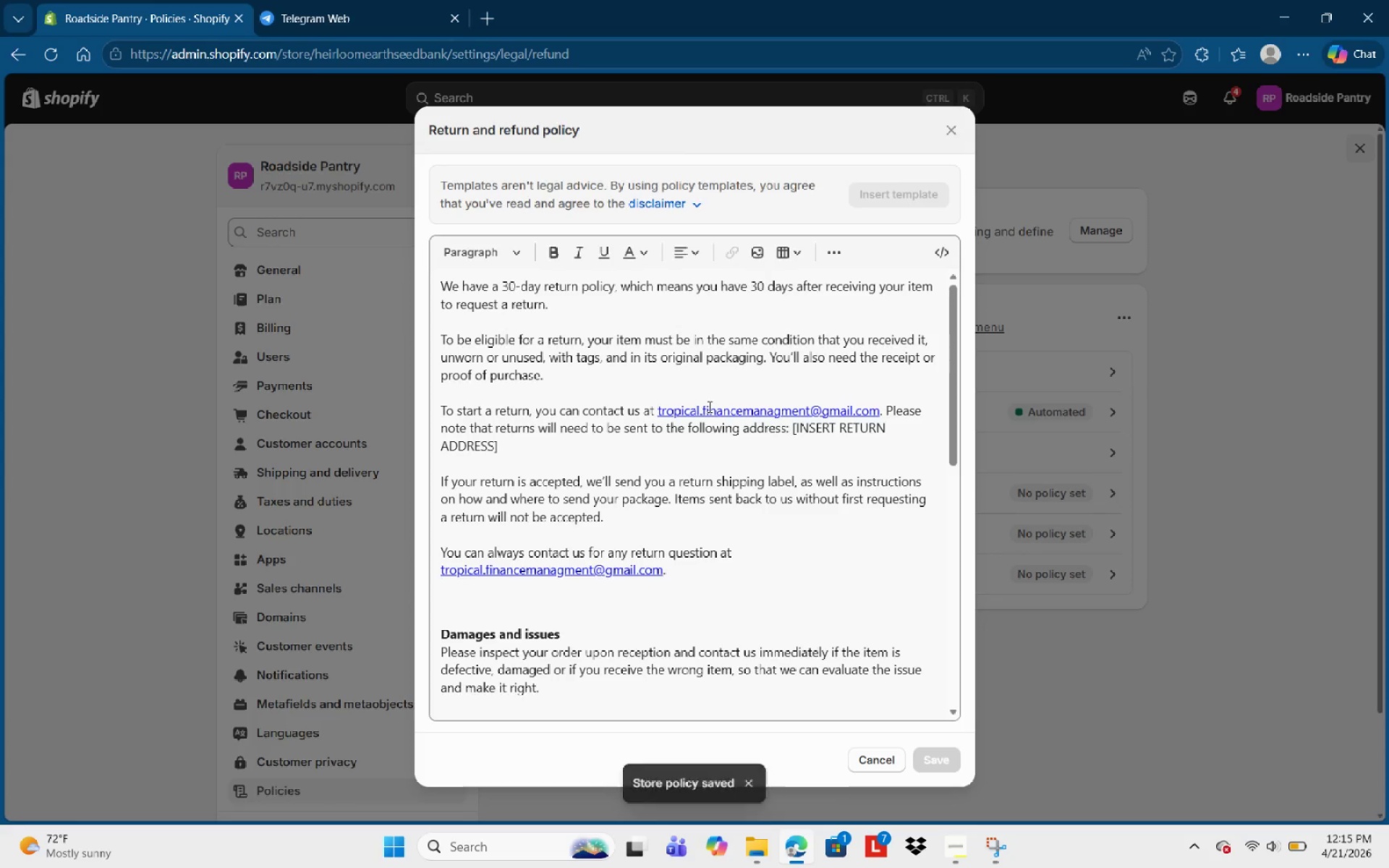 
scroll: coordinate [790, 633], scroll_direction: down, amount: 20.0
 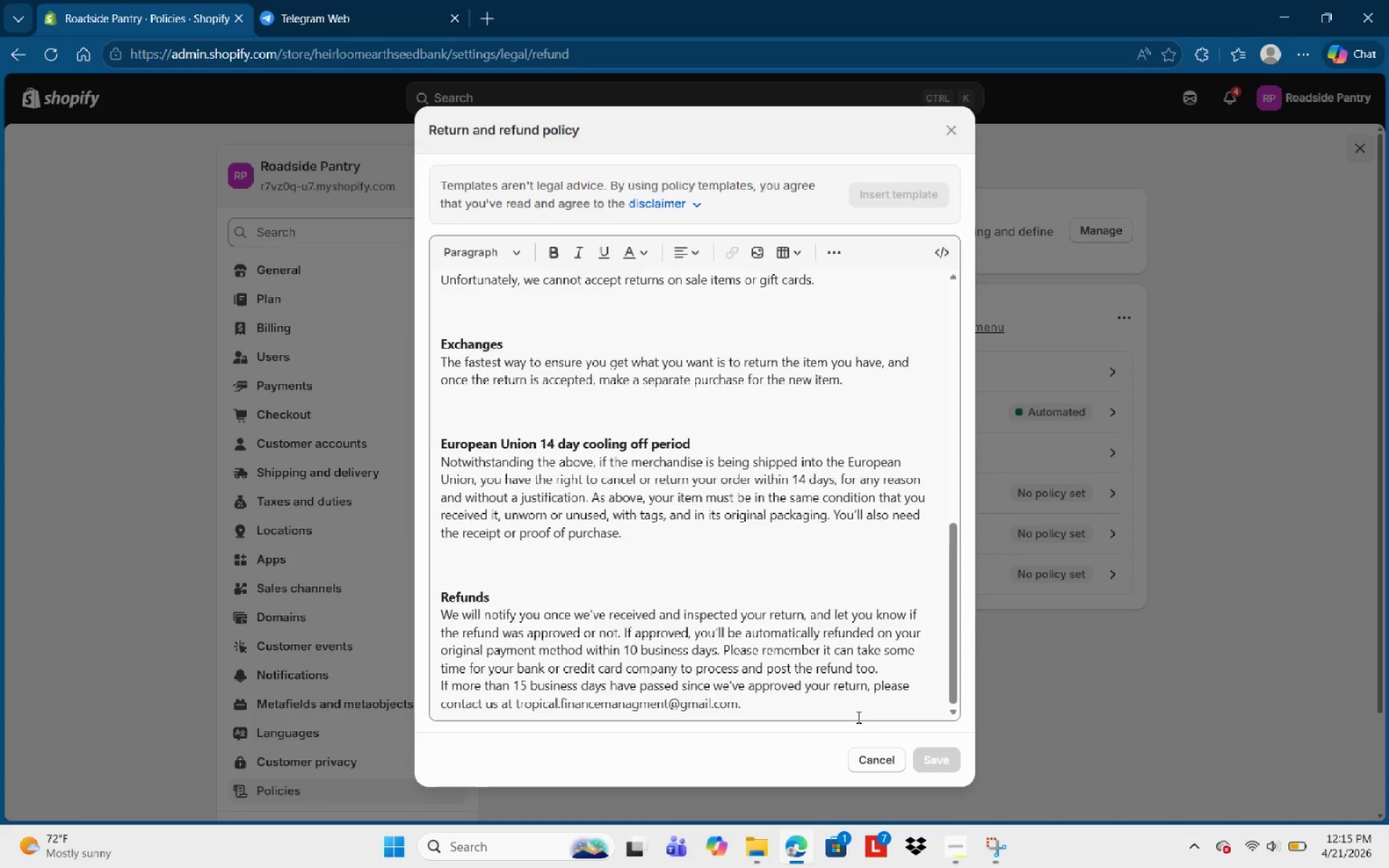 
left_click([857, 717])
 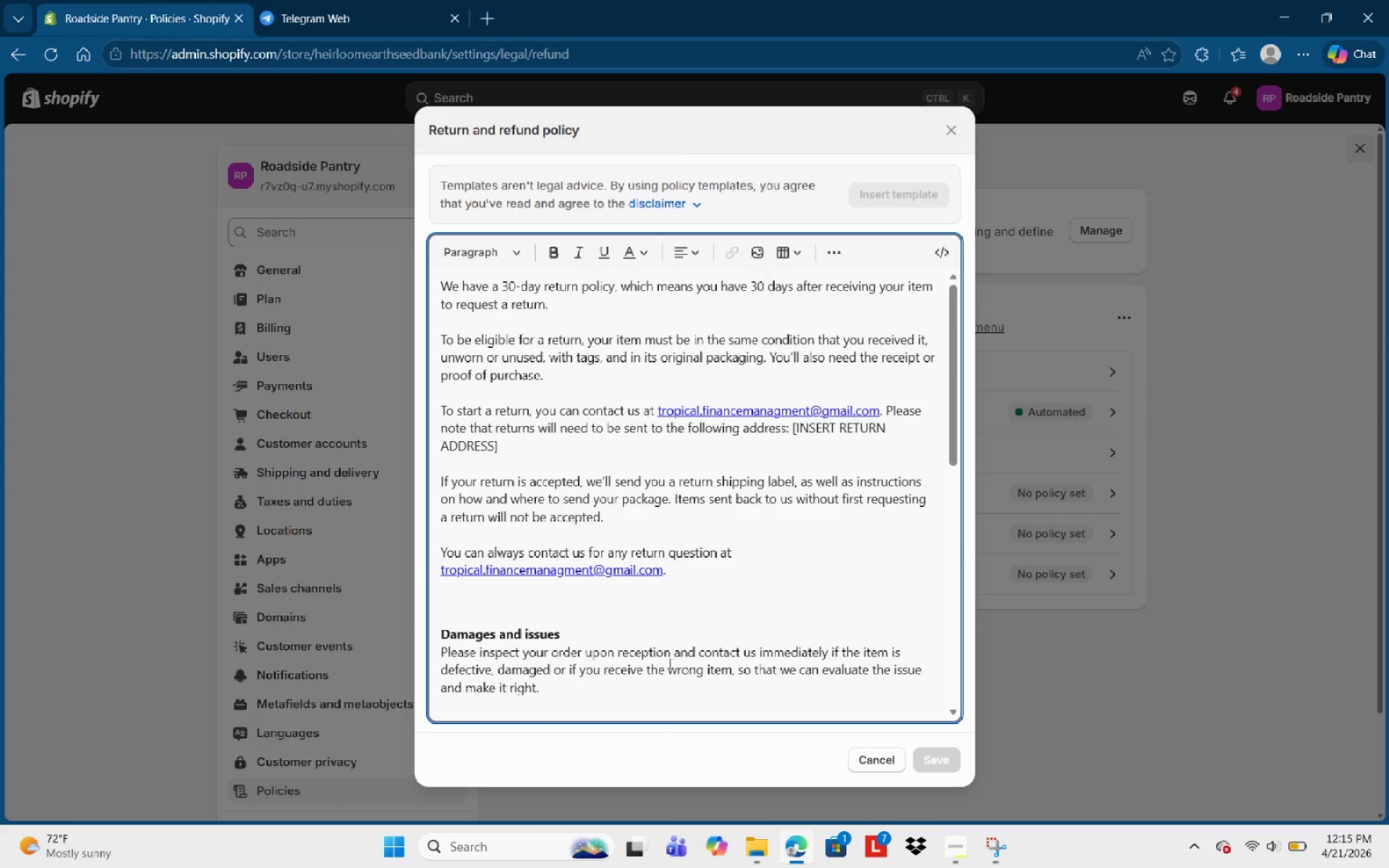 
scroll: coordinate [654, 650], scroll_direction: down, amount: 17.0
 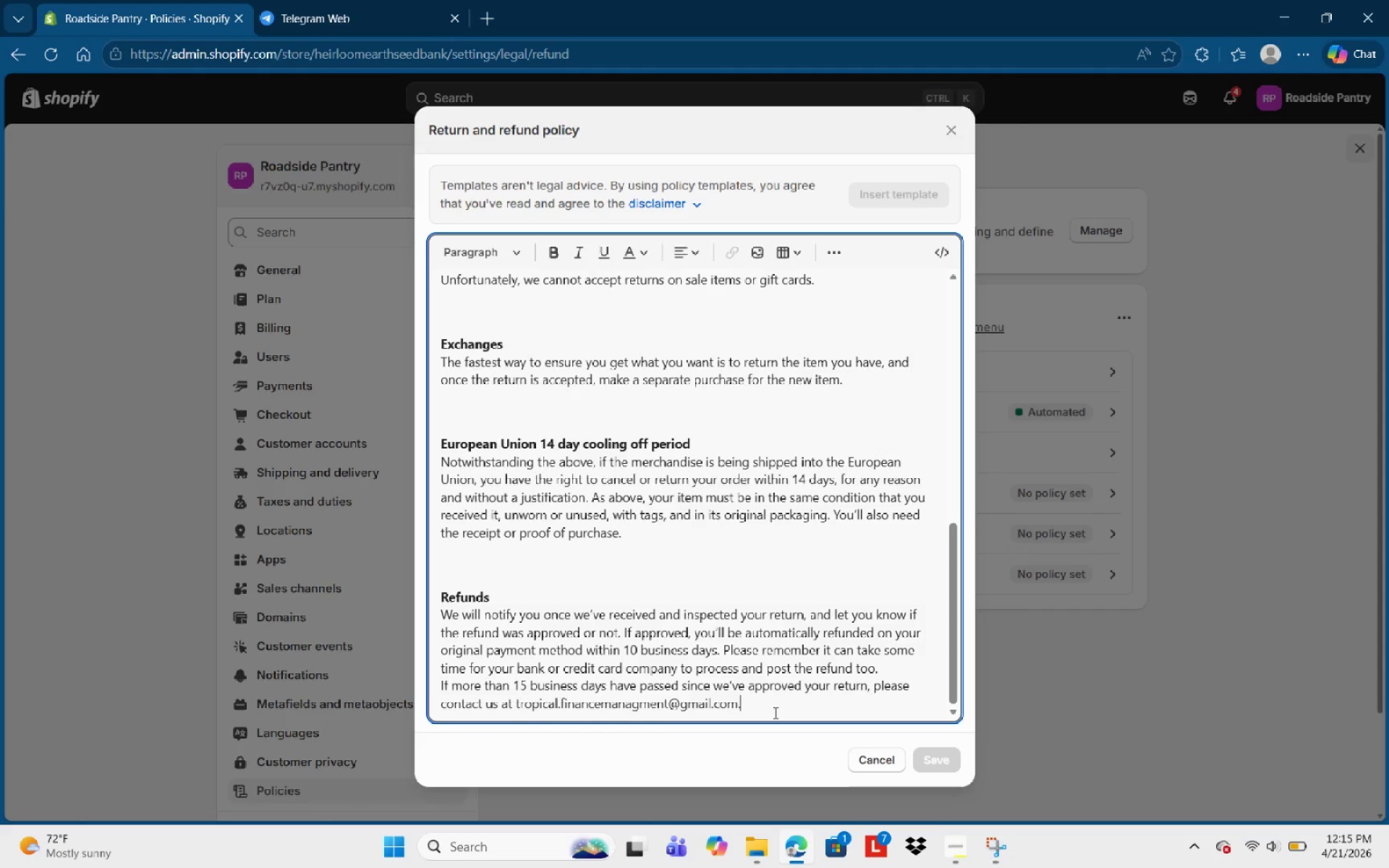 
left_click([775, 705])
 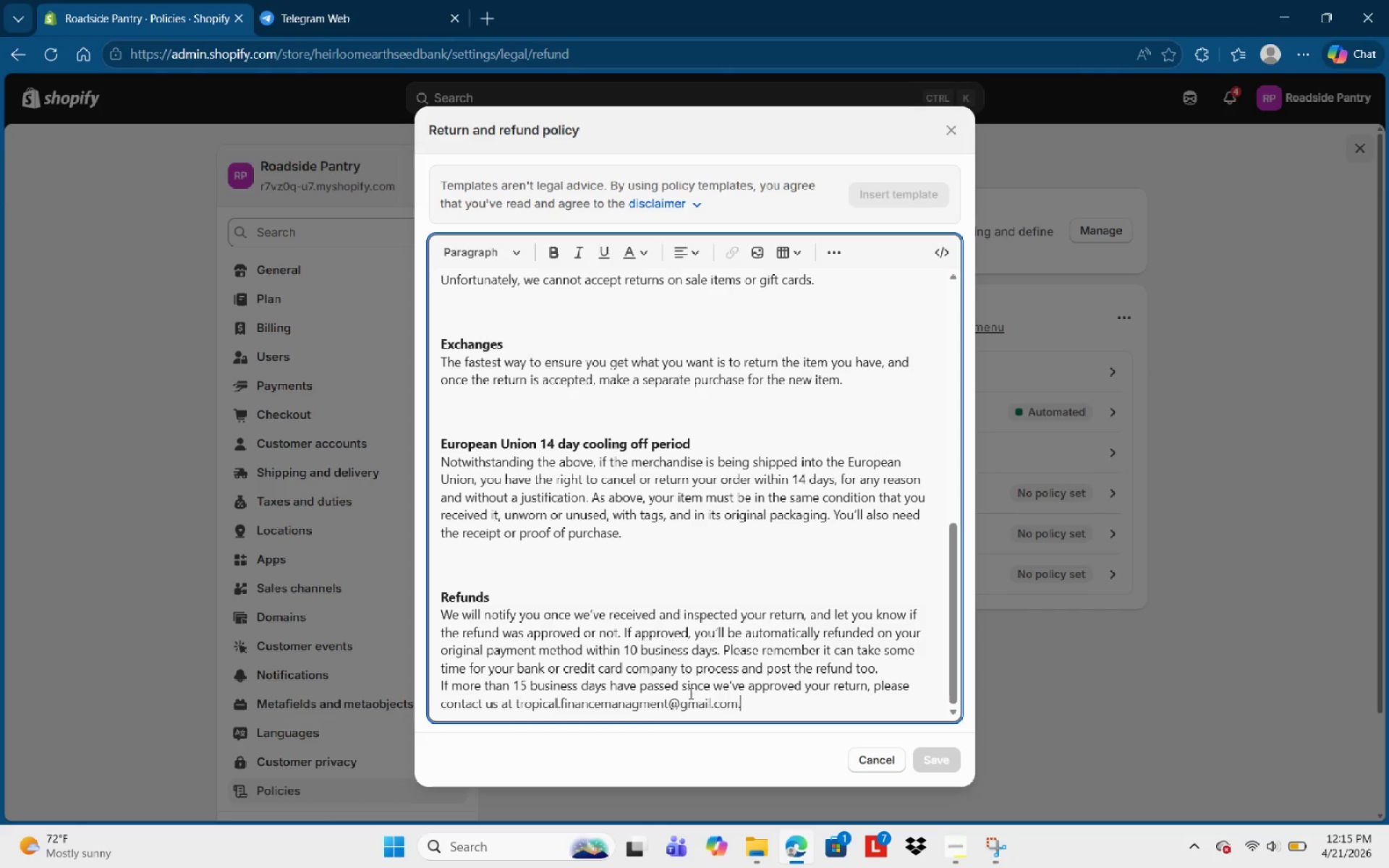 
key(Enter)
 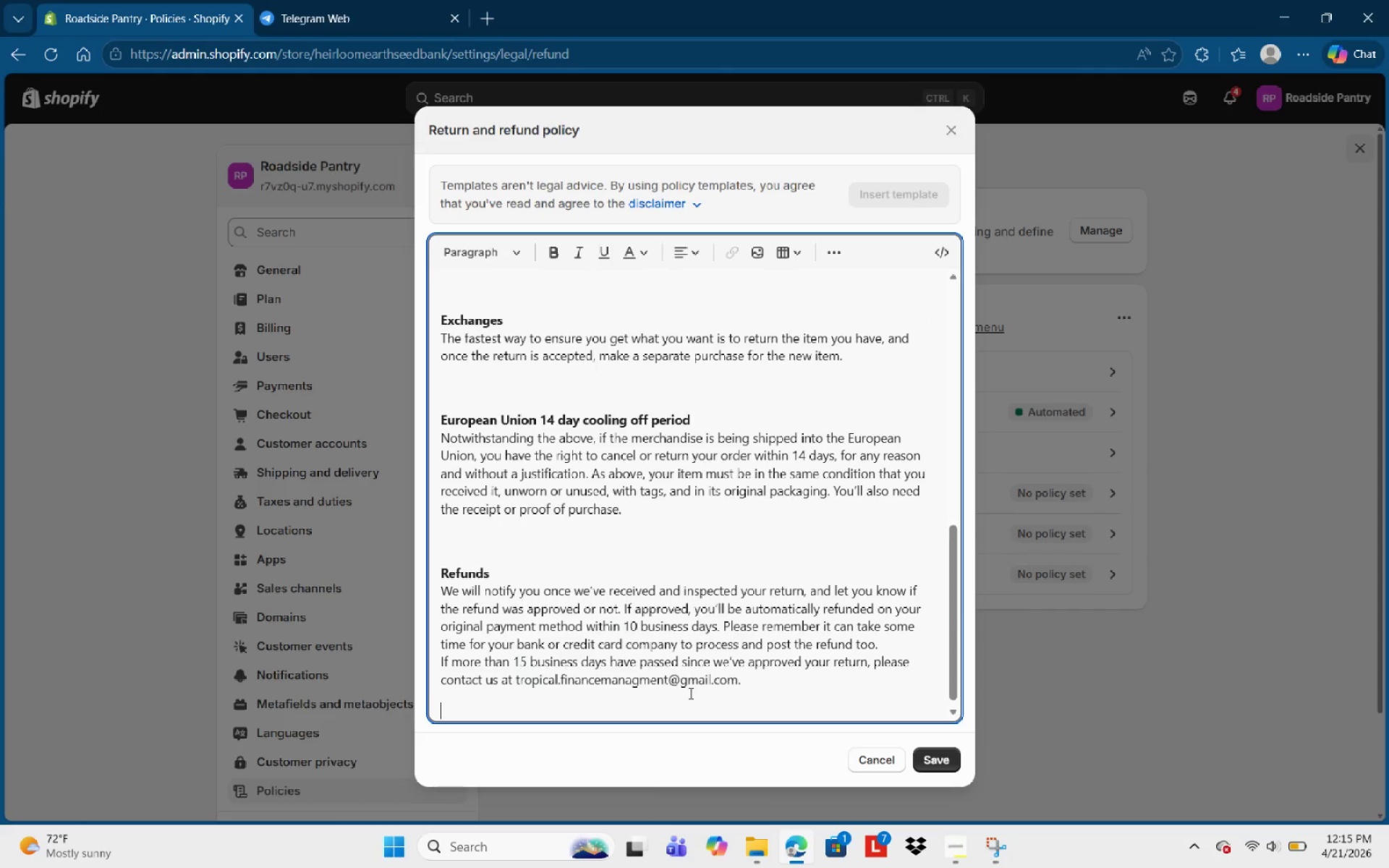 
key(Control+B)
 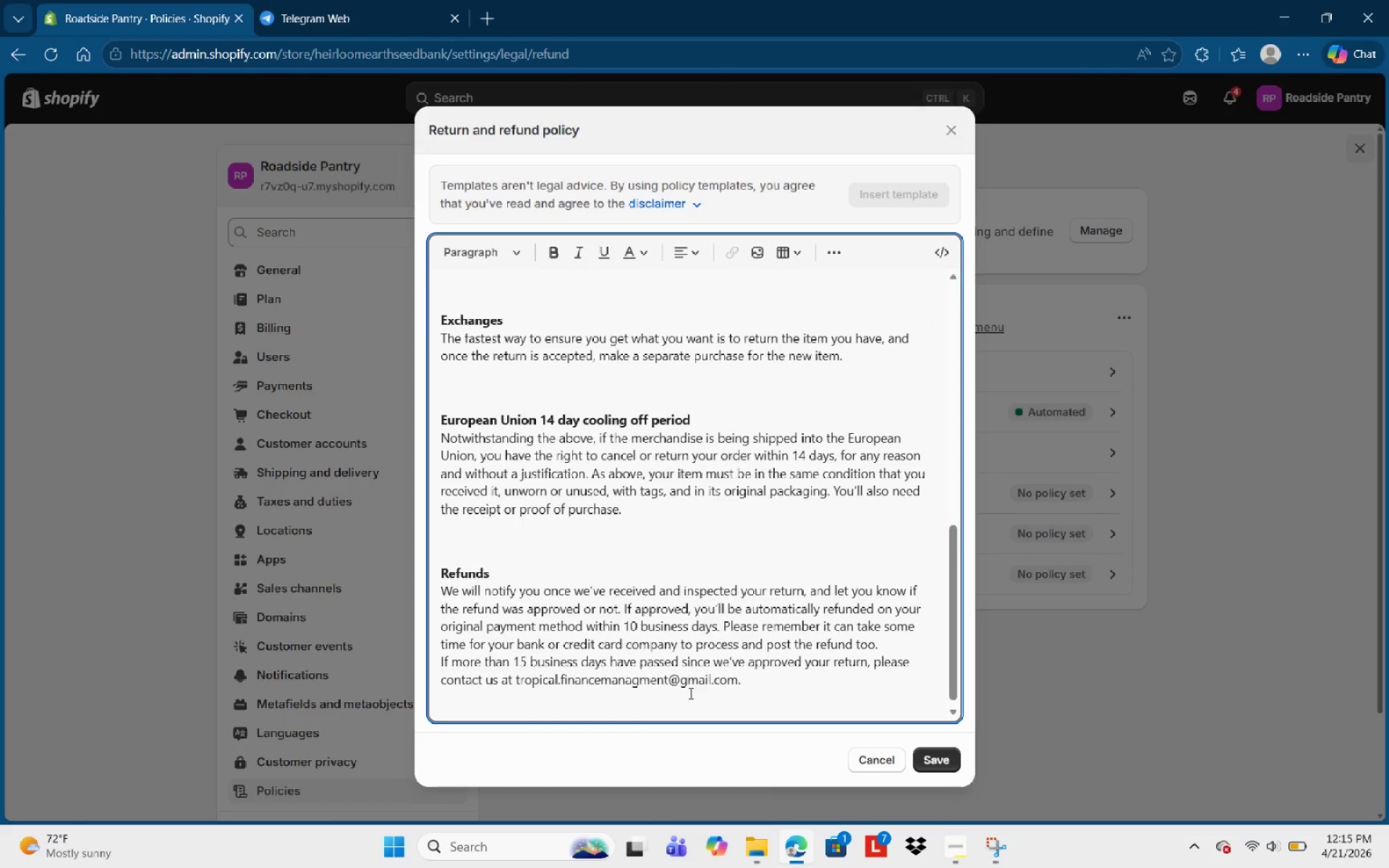 
key(Control+V)
 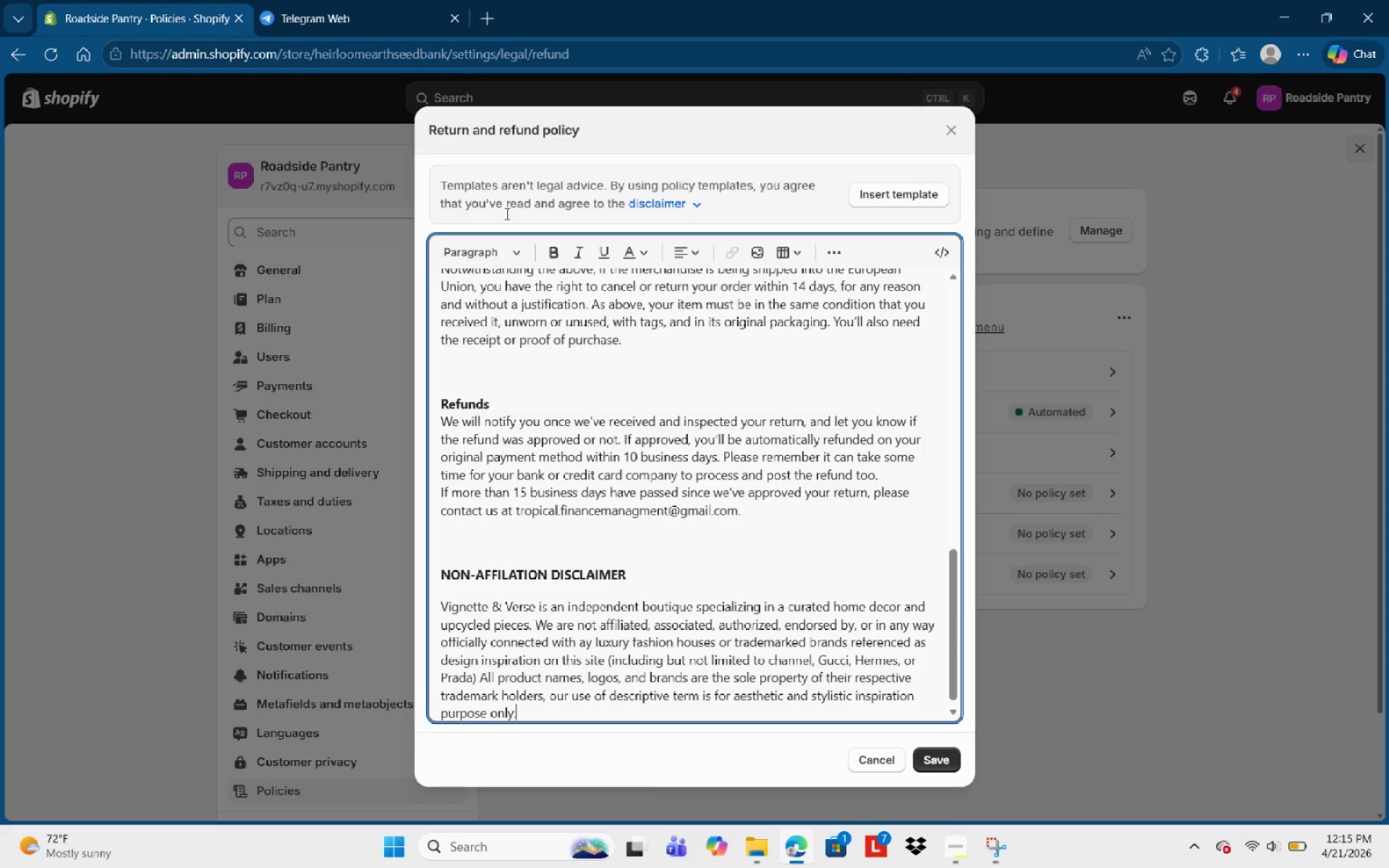 
left_click([465, 560])
 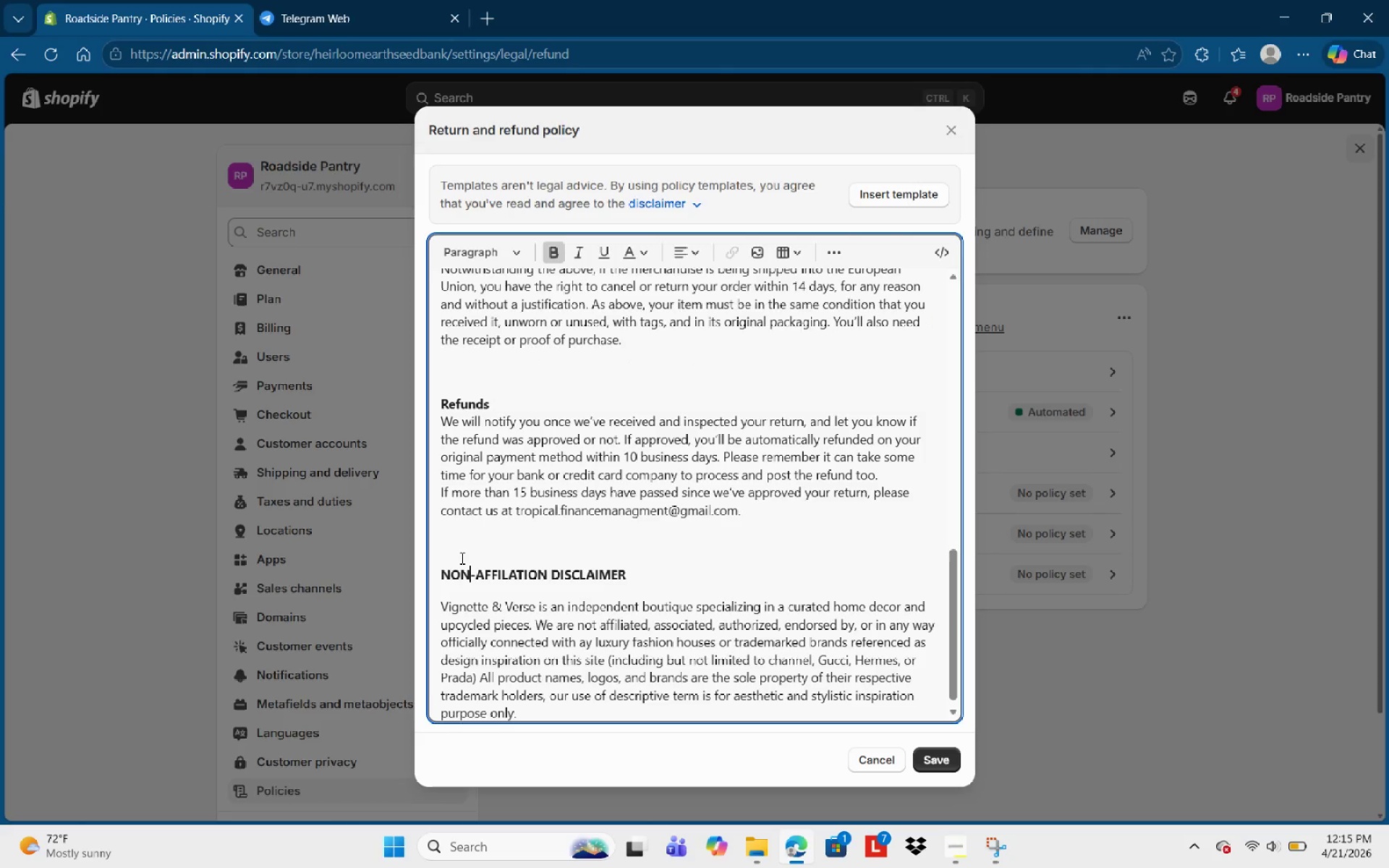 
left_click_drag(start_coordinate=[420, 529], to_coordinate=[421, 535])
 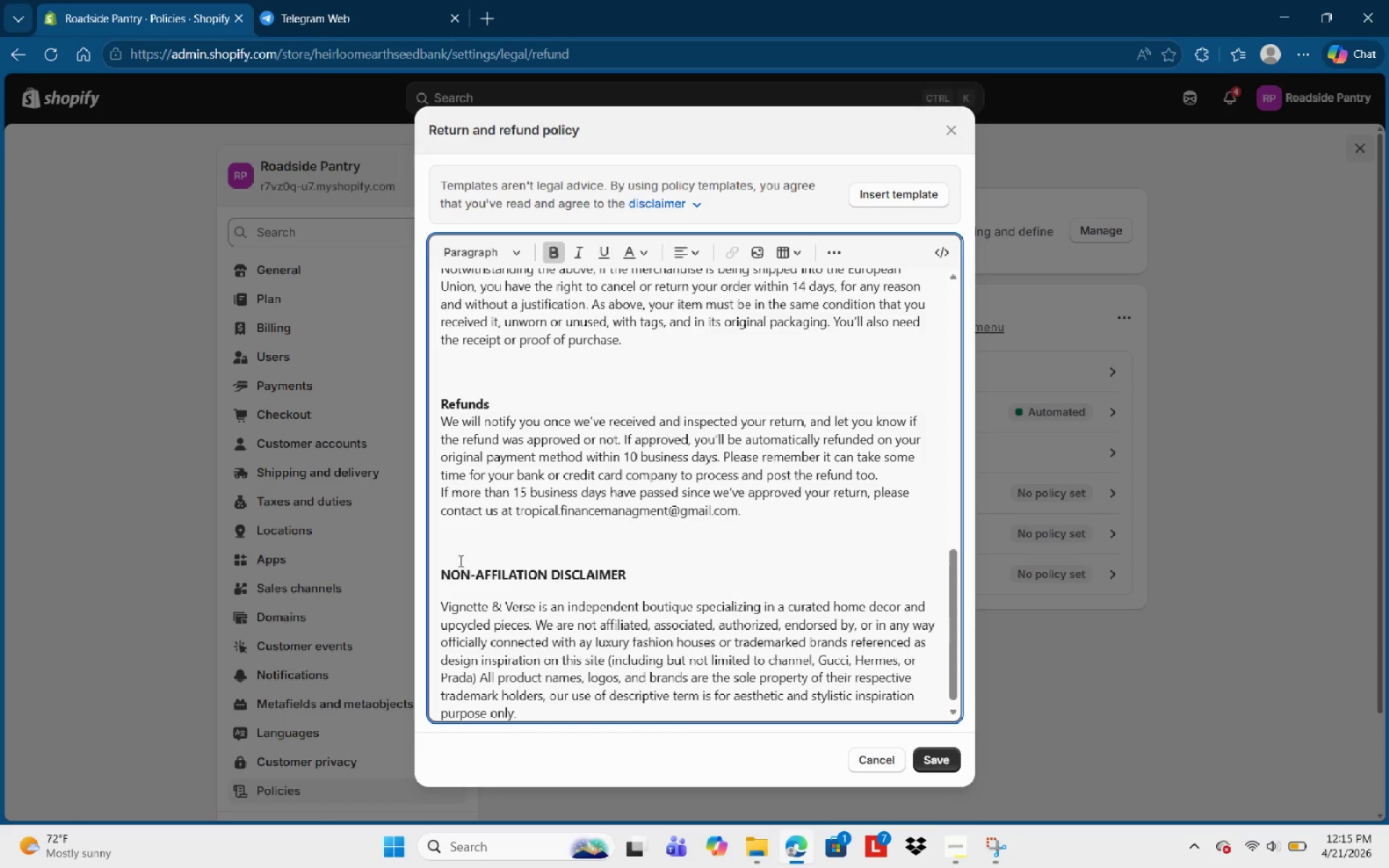 
key(Backspace)
 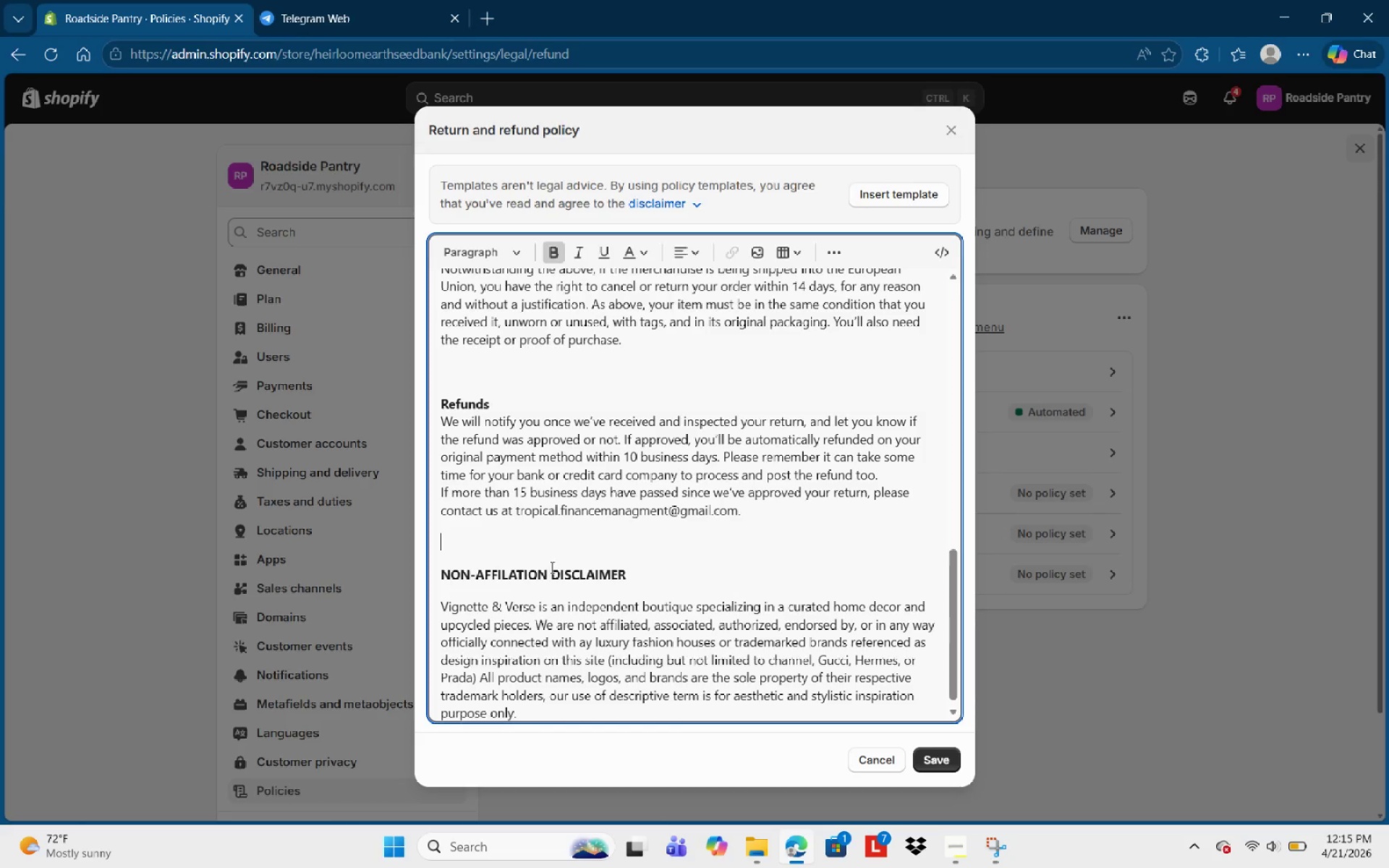 
scroll: coordinate [624, 617], scroll_direction: down, amount: 3.0
 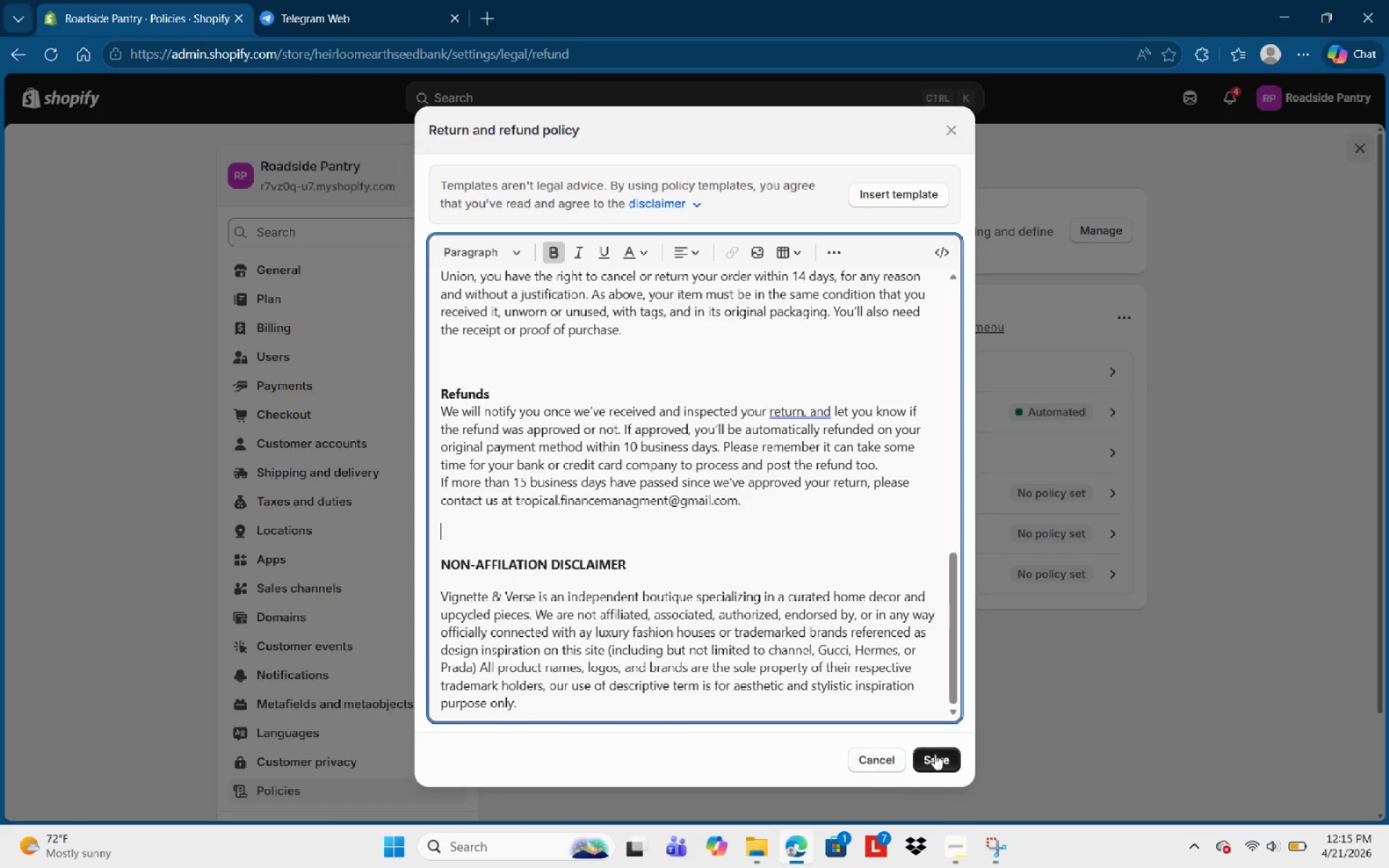 
left_click([935, 754])
 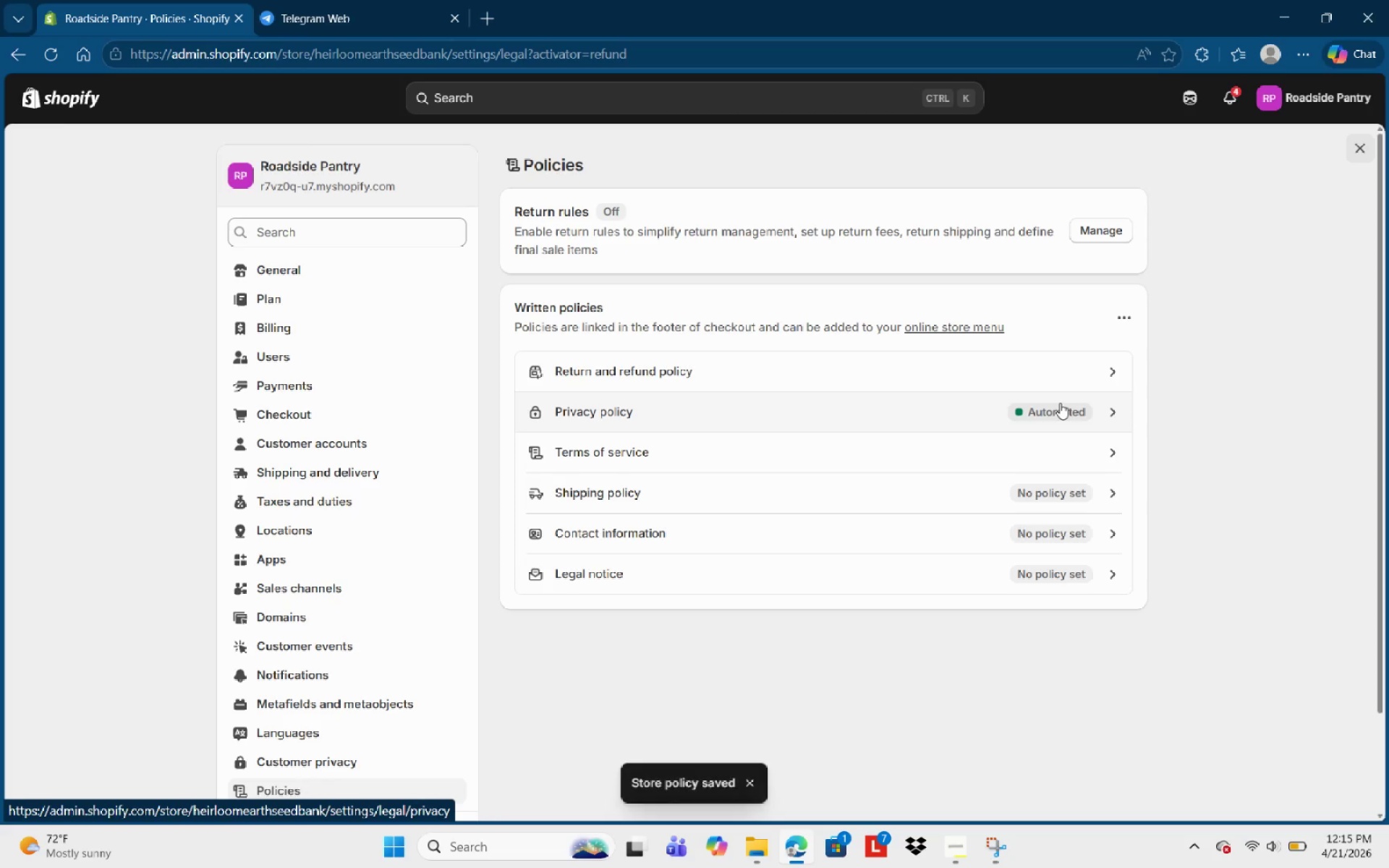 
left_click([770, 402])
 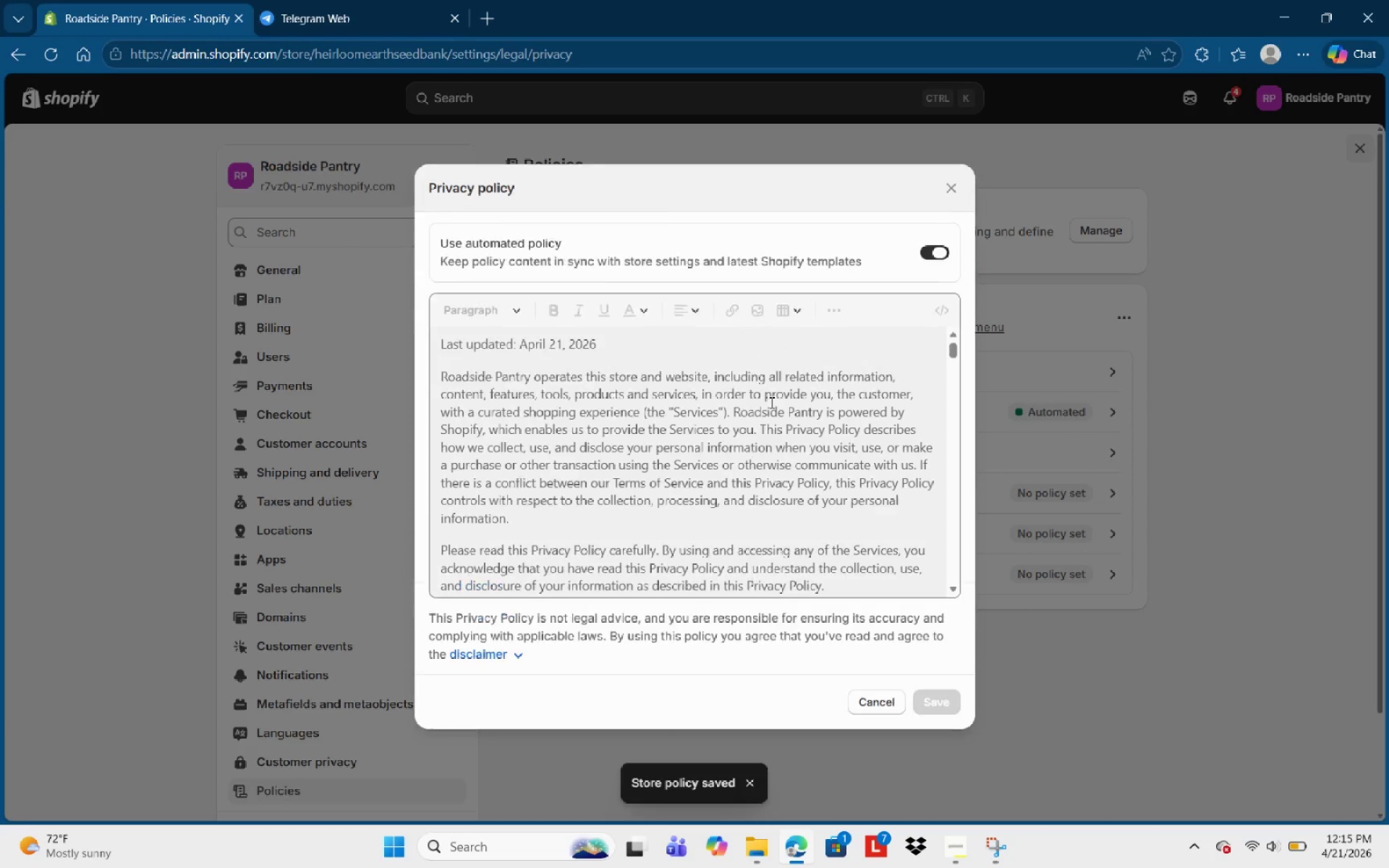 
scroll: coordinate [768, 494], scroll_direction: down, amount: 13.0
 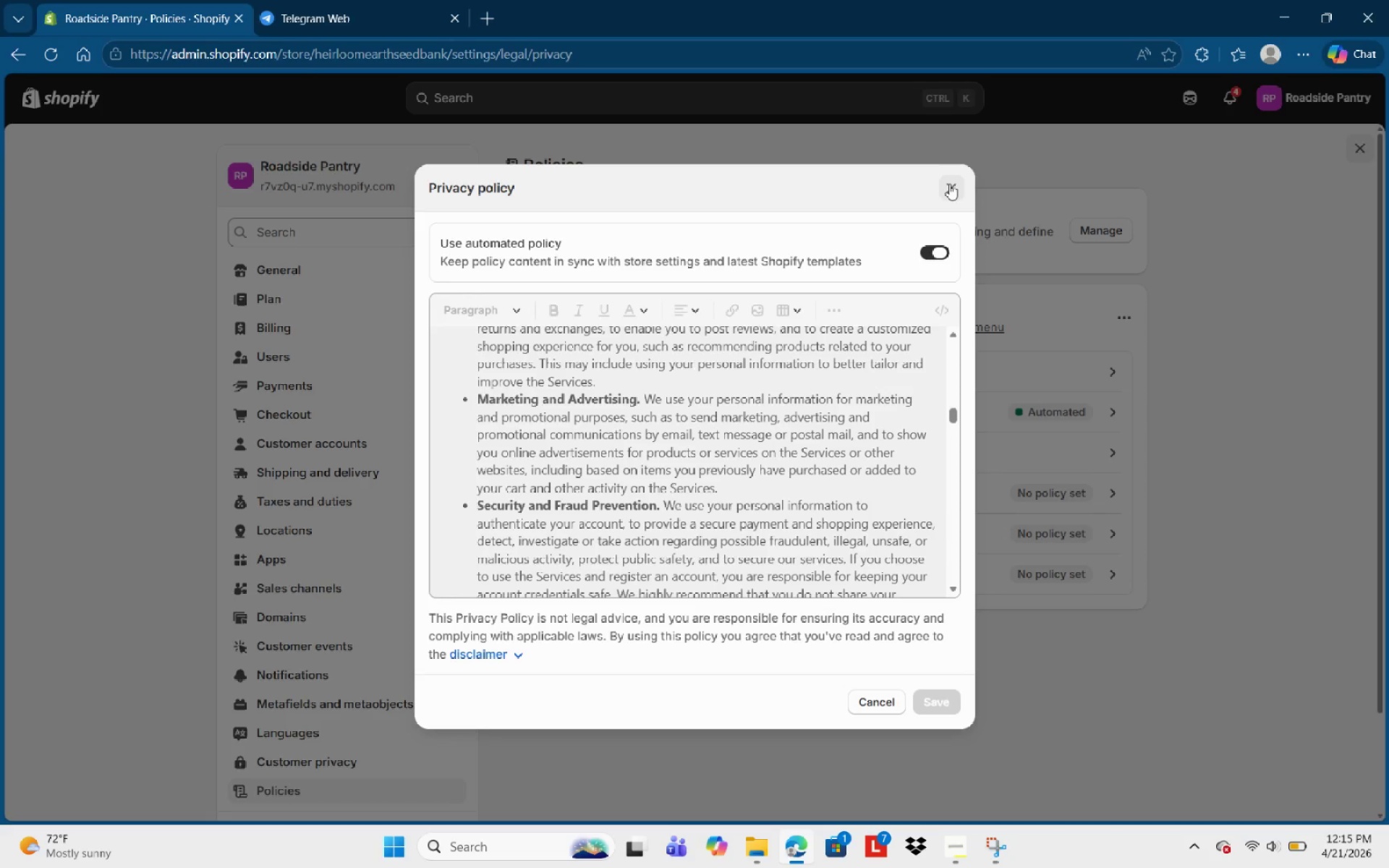 
left_click([949, 184])
 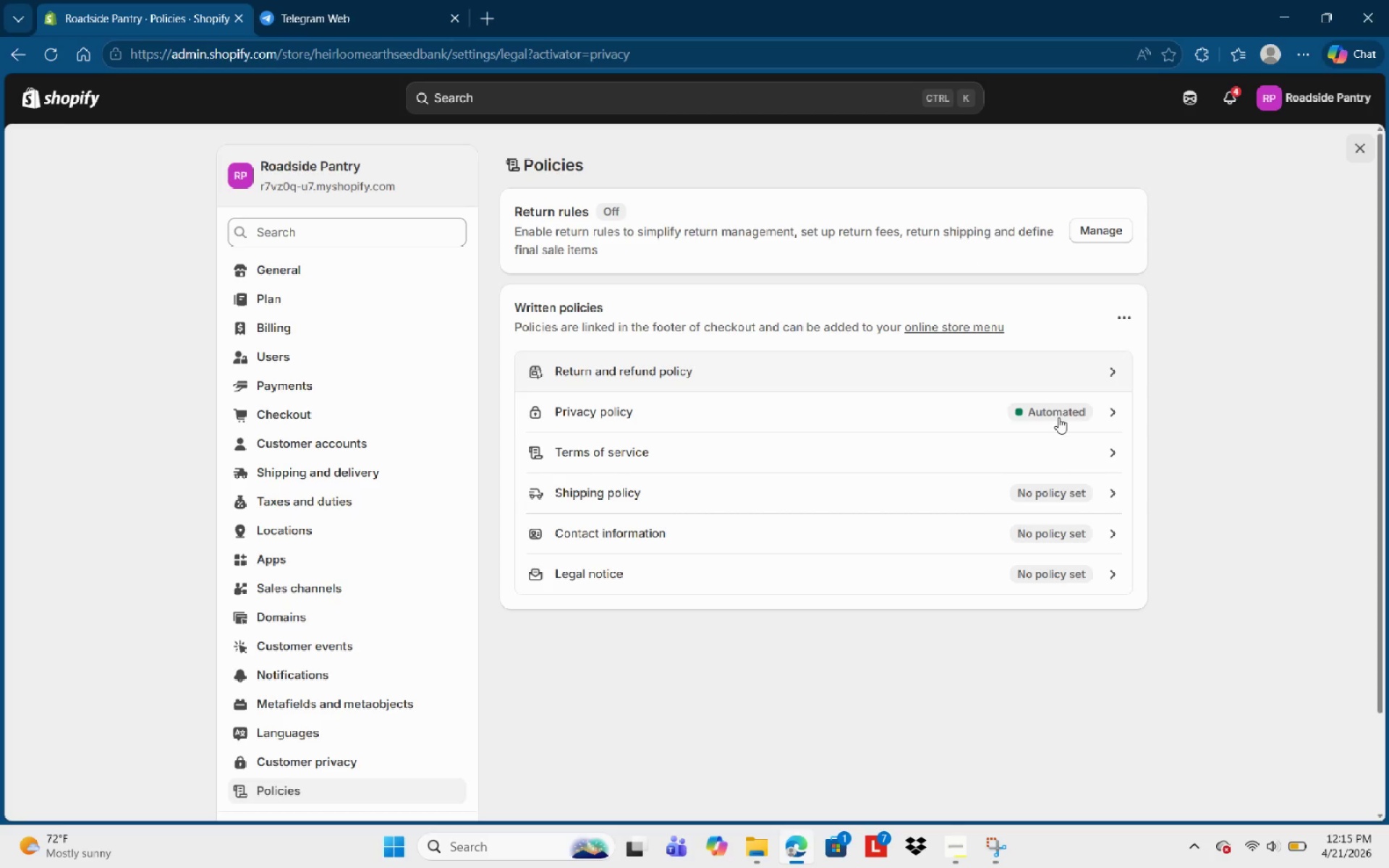 
scroll: coordinate [937, 446], scroll_direction: none, amount: 0.0
 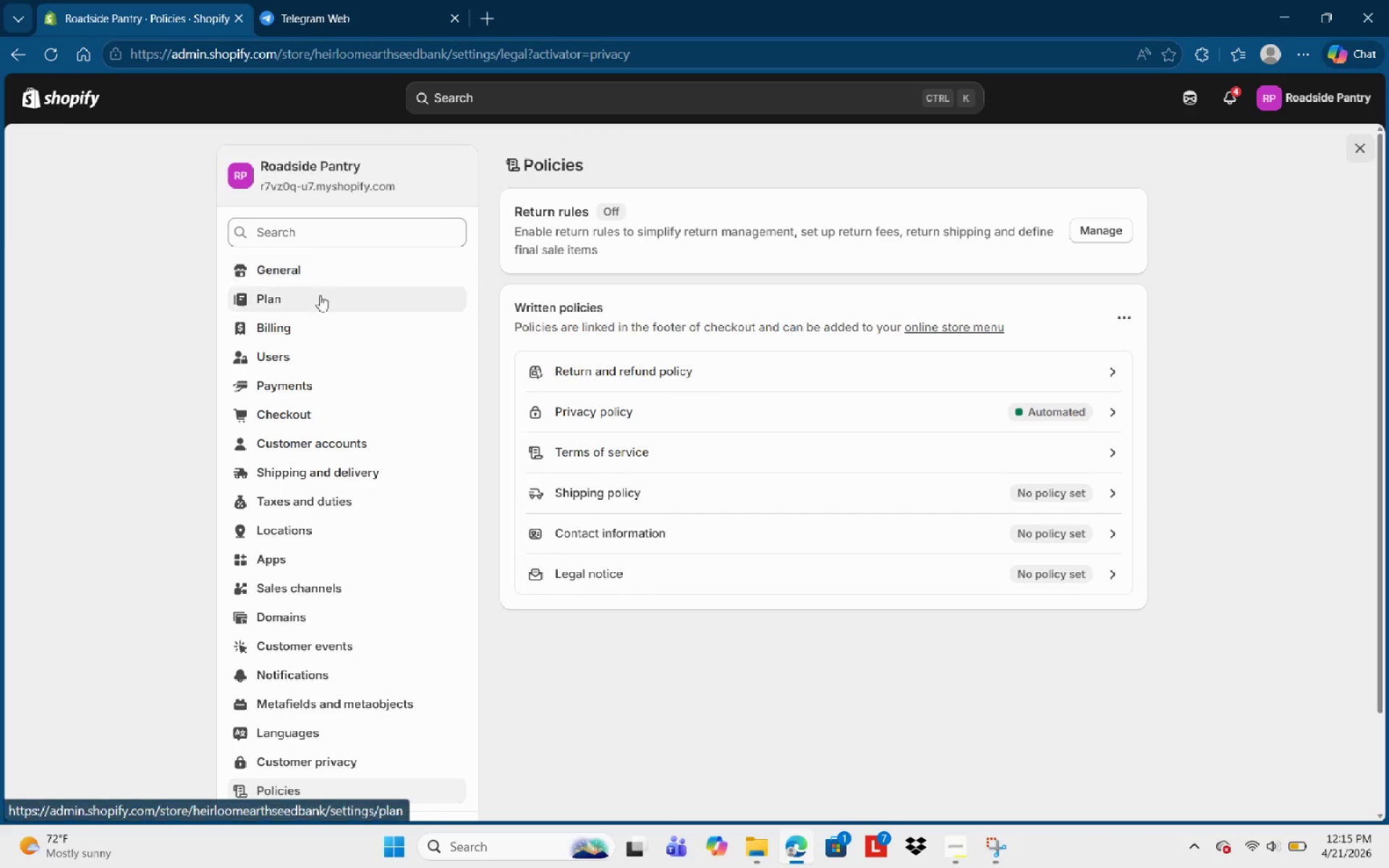 
left_click([335, 281])
 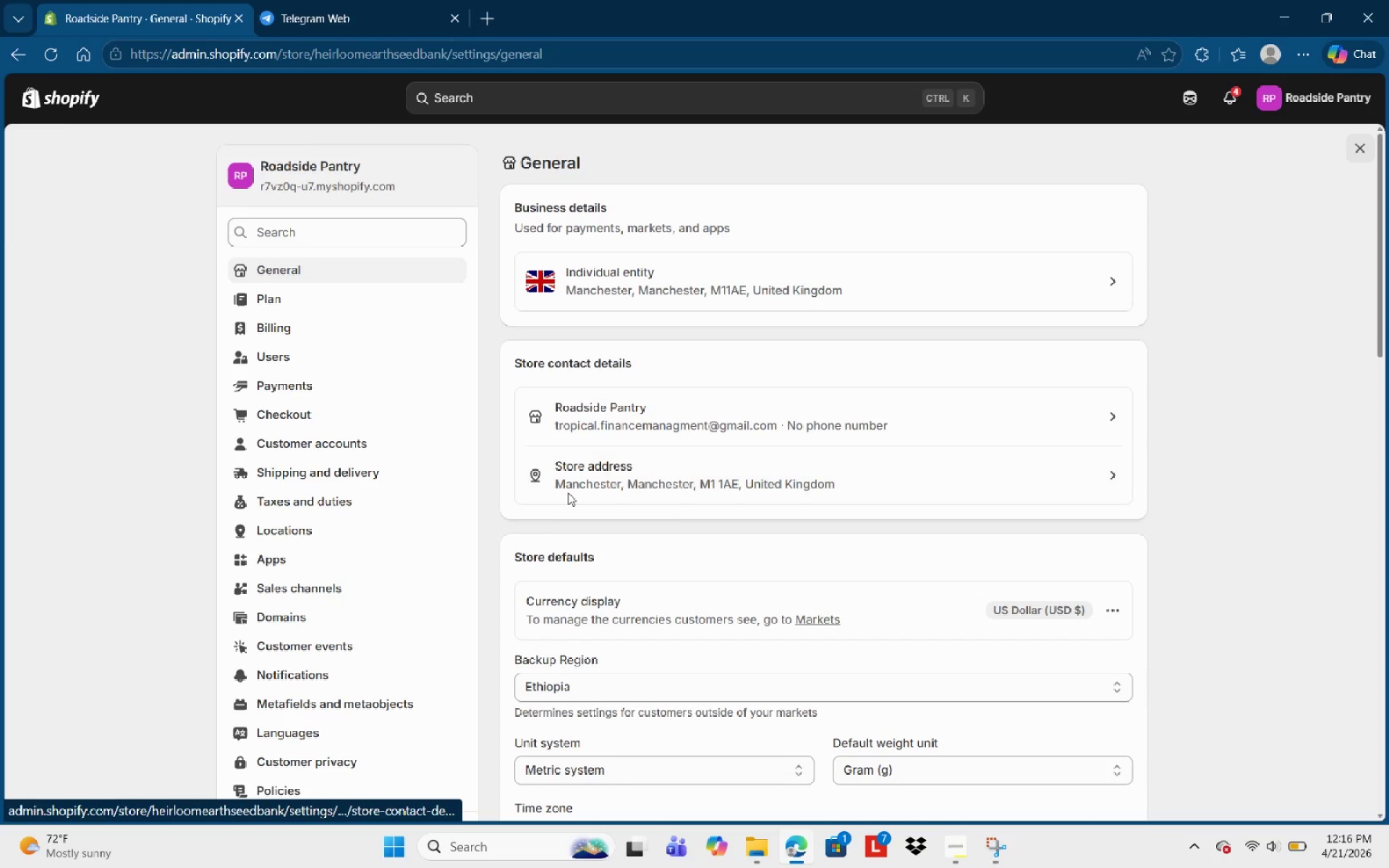 
left_click([644, 422])
 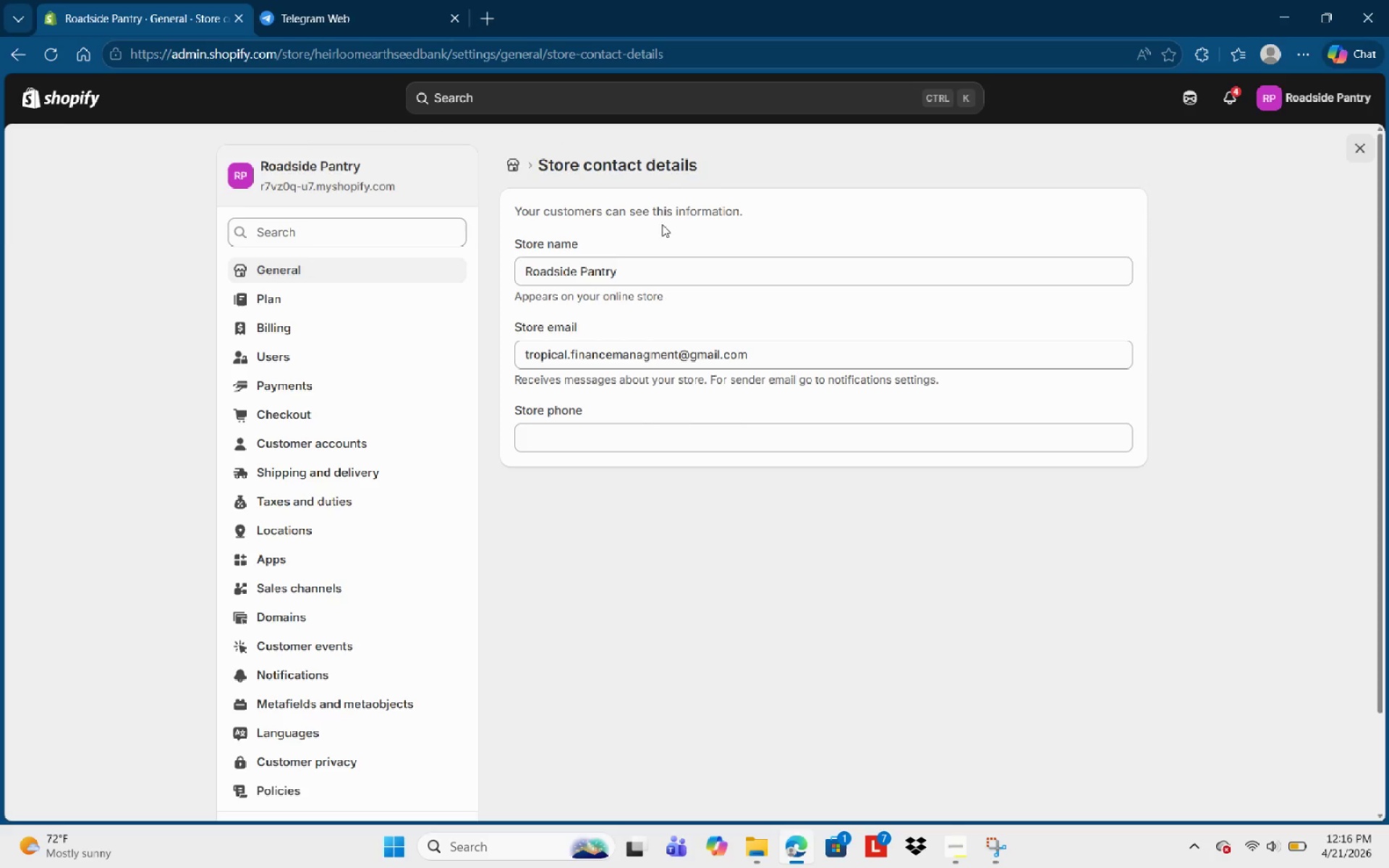 
left_click_drag(start_coordinate=[631, 278], to_coordinate=[335, 249])
 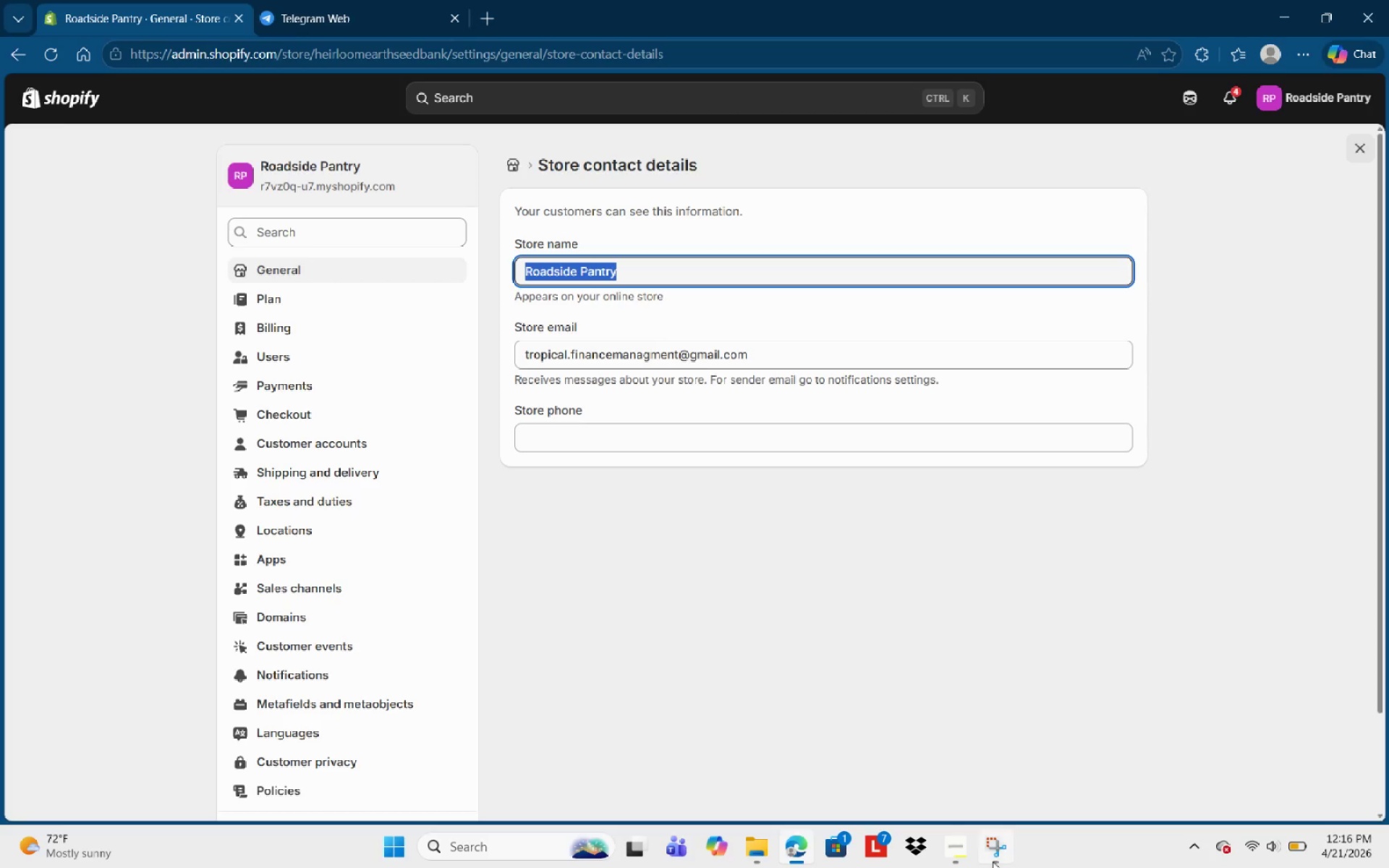 
left_click([990, 836])
 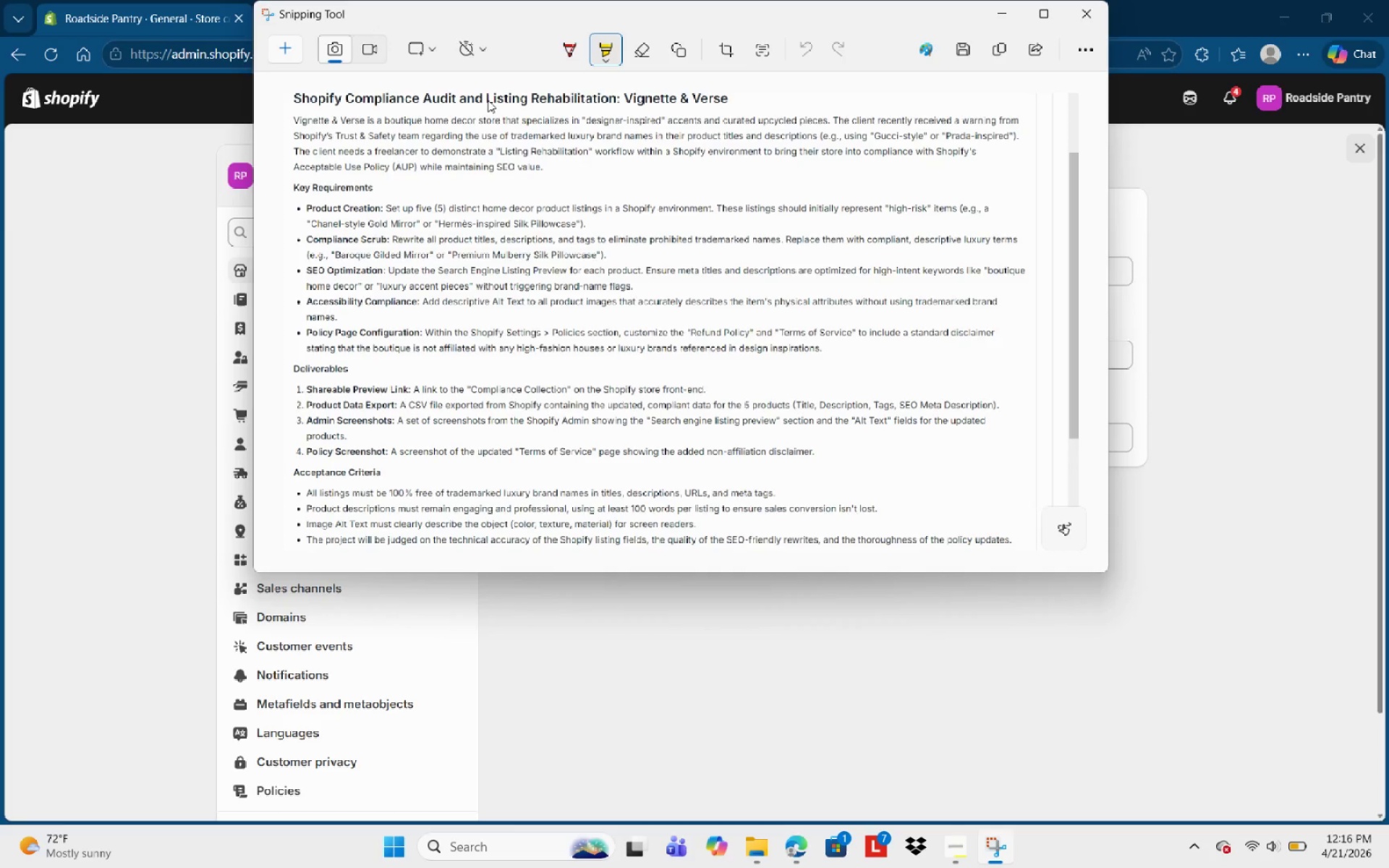 
left_click([1006, 14])
 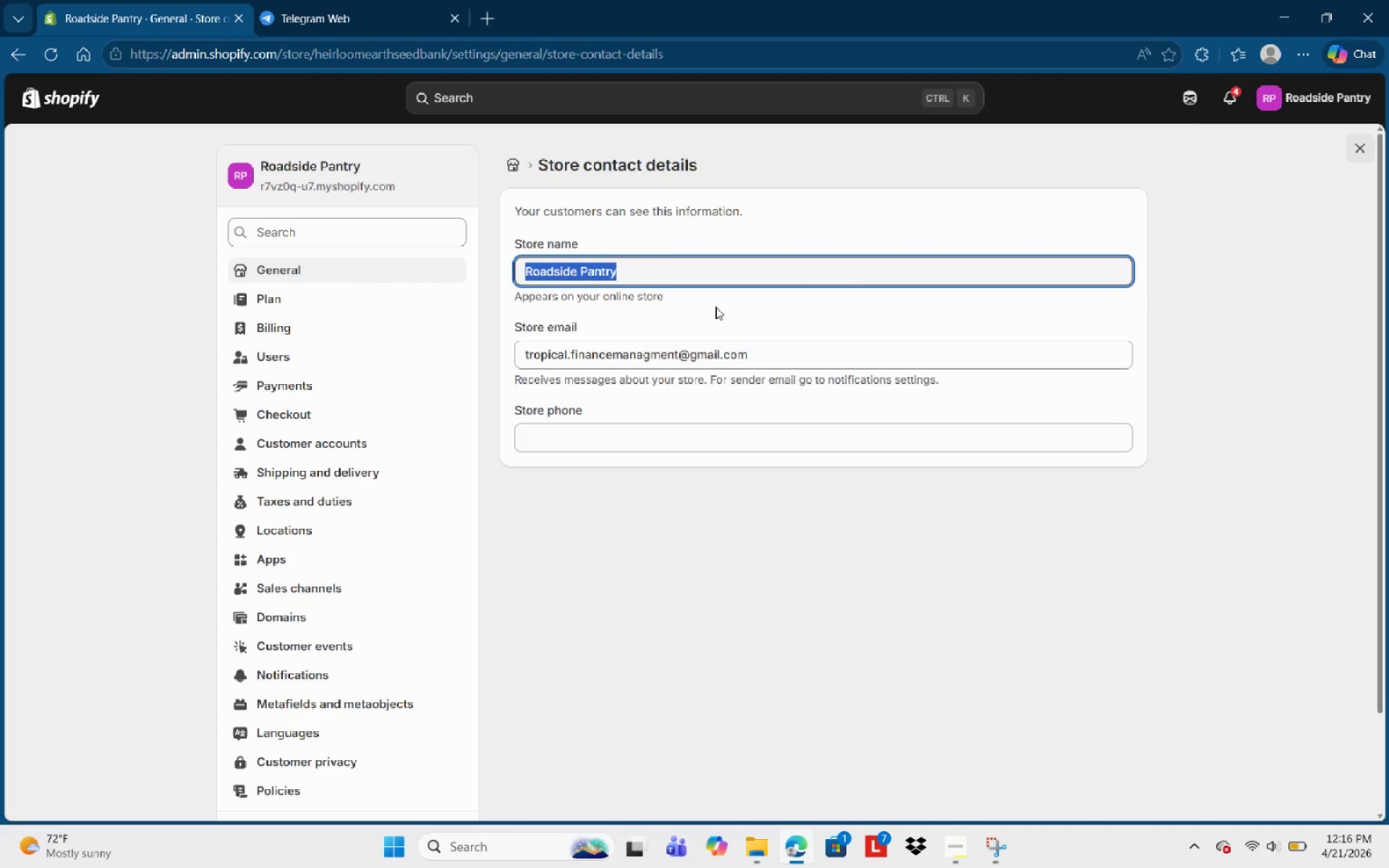 
type(Vigenn)
key(Backspace)
type(tte & Be)
key(Backspace)
key(Backspace)
type(Verse)
key(NumpadEnter)
 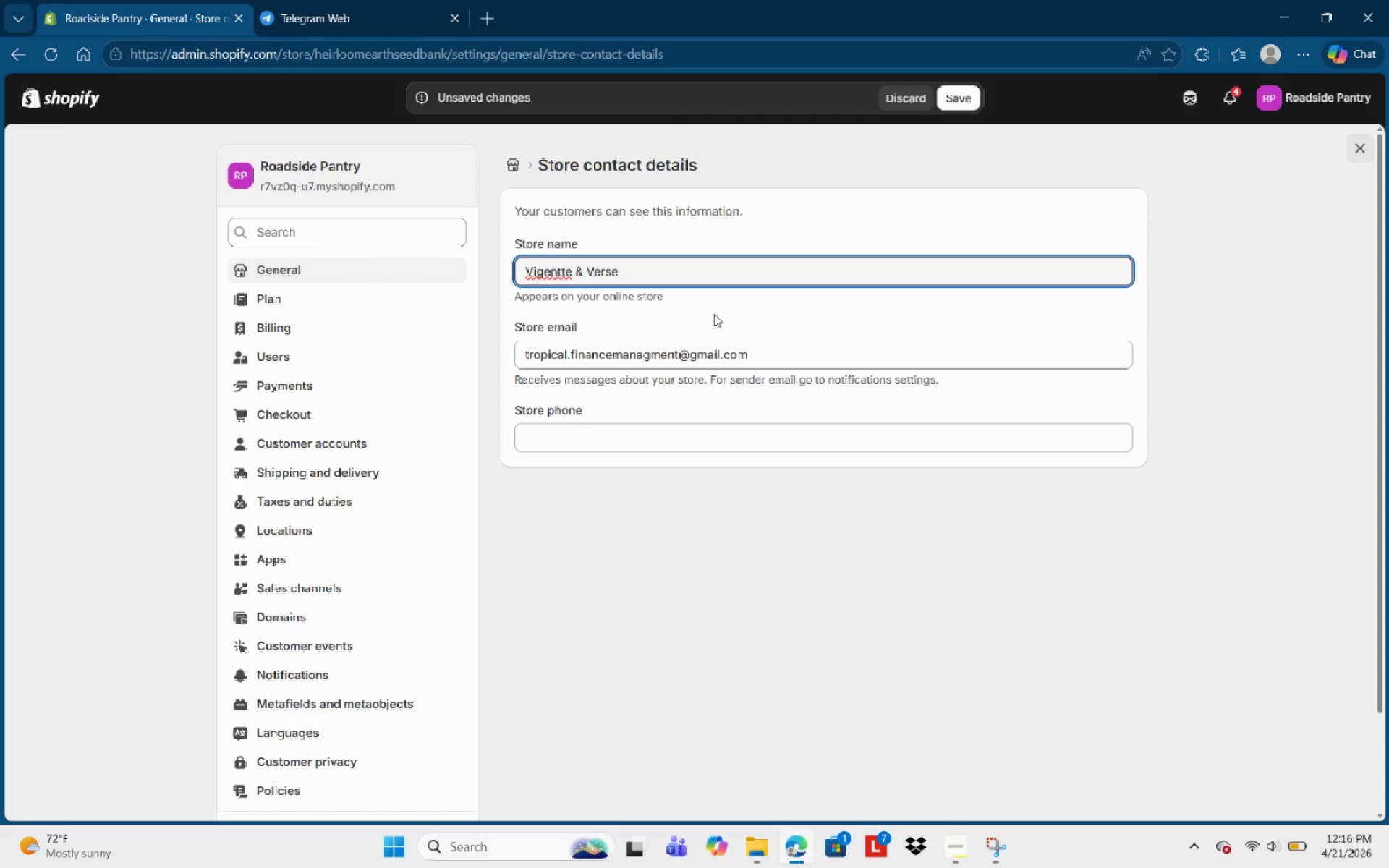 
double_click([532, 268])
 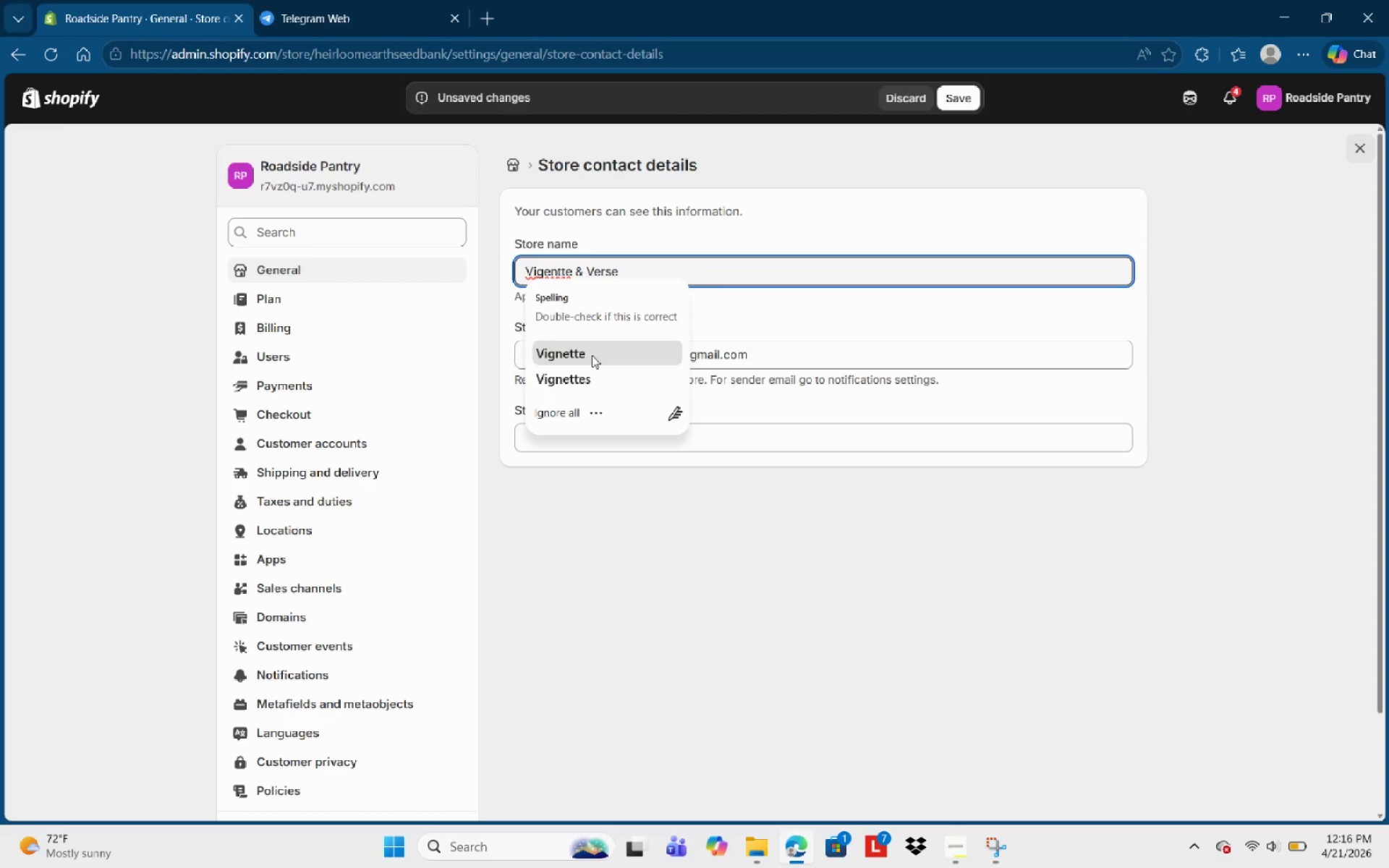 
left_click([592, 355])
 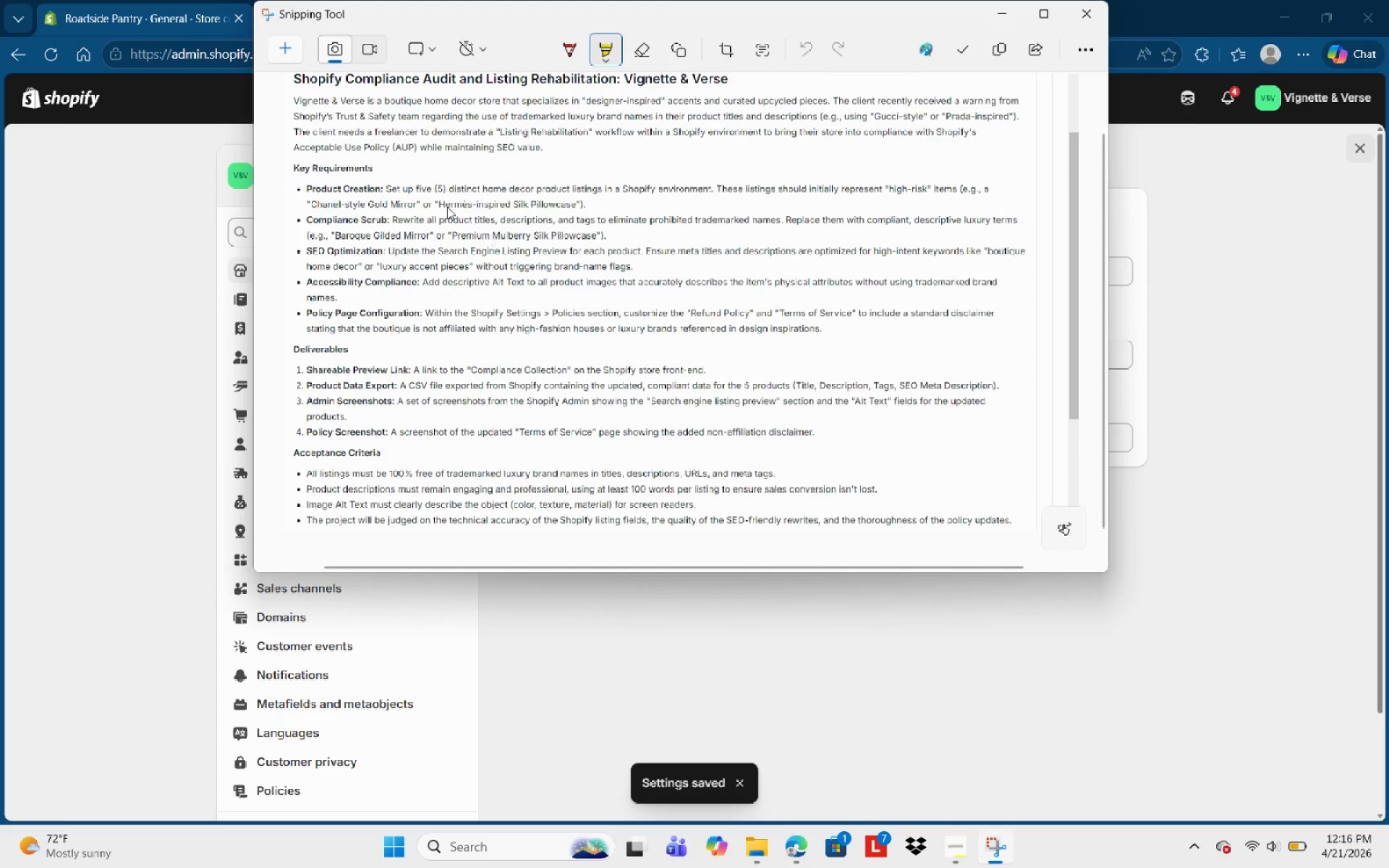 
wait(5.86)
 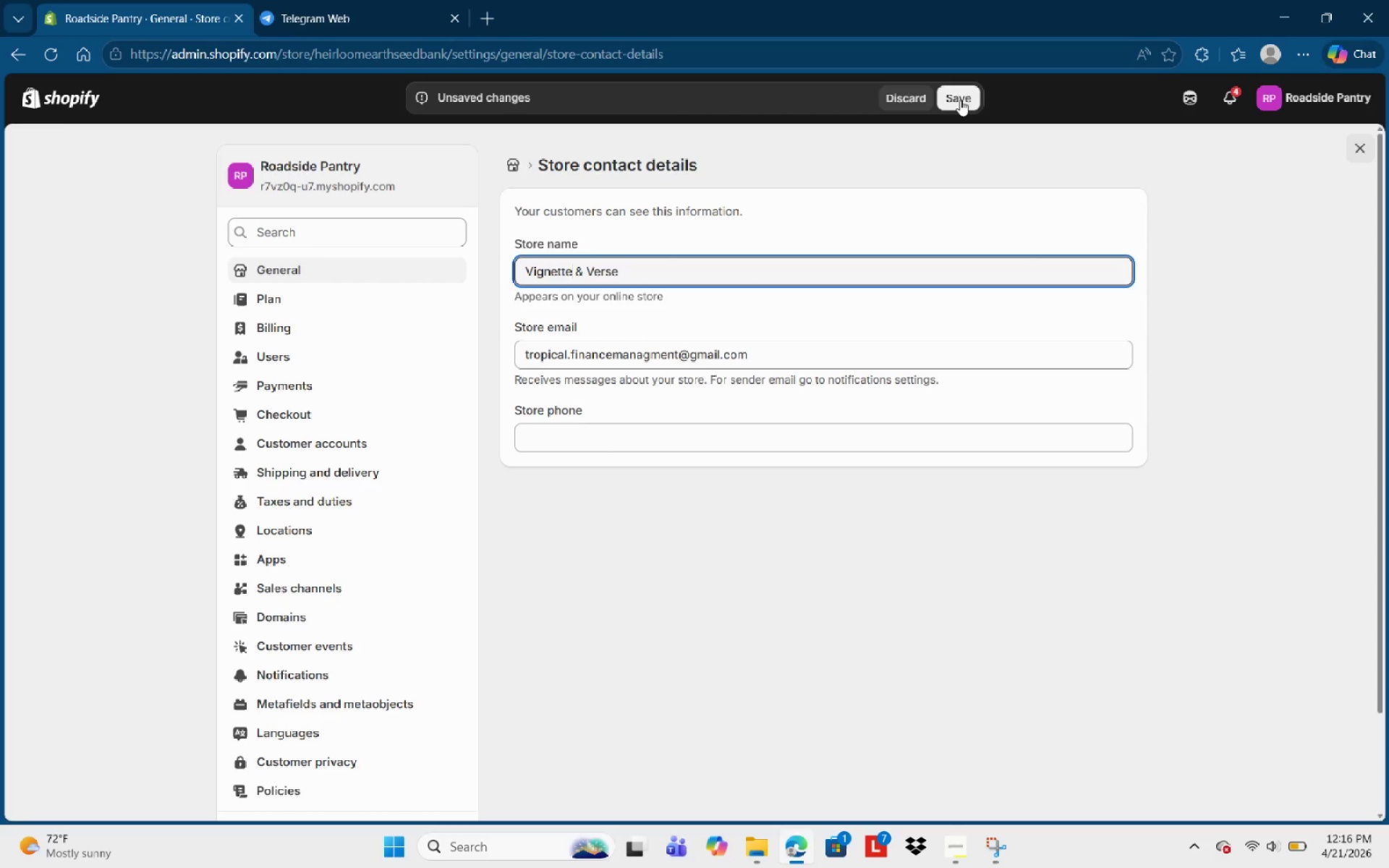 
left_click([1019, 4])
 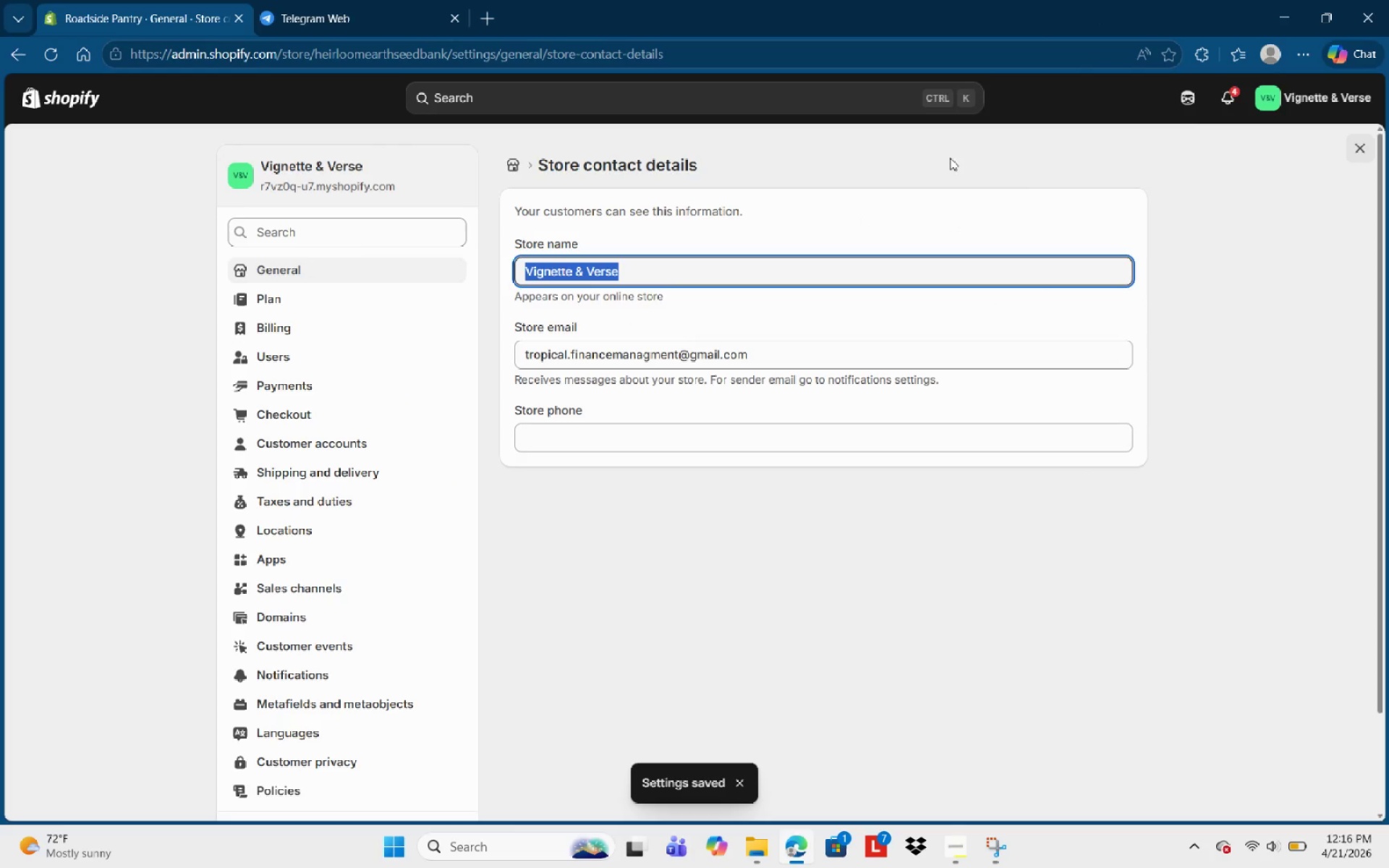 
left_click([1370, 151])
 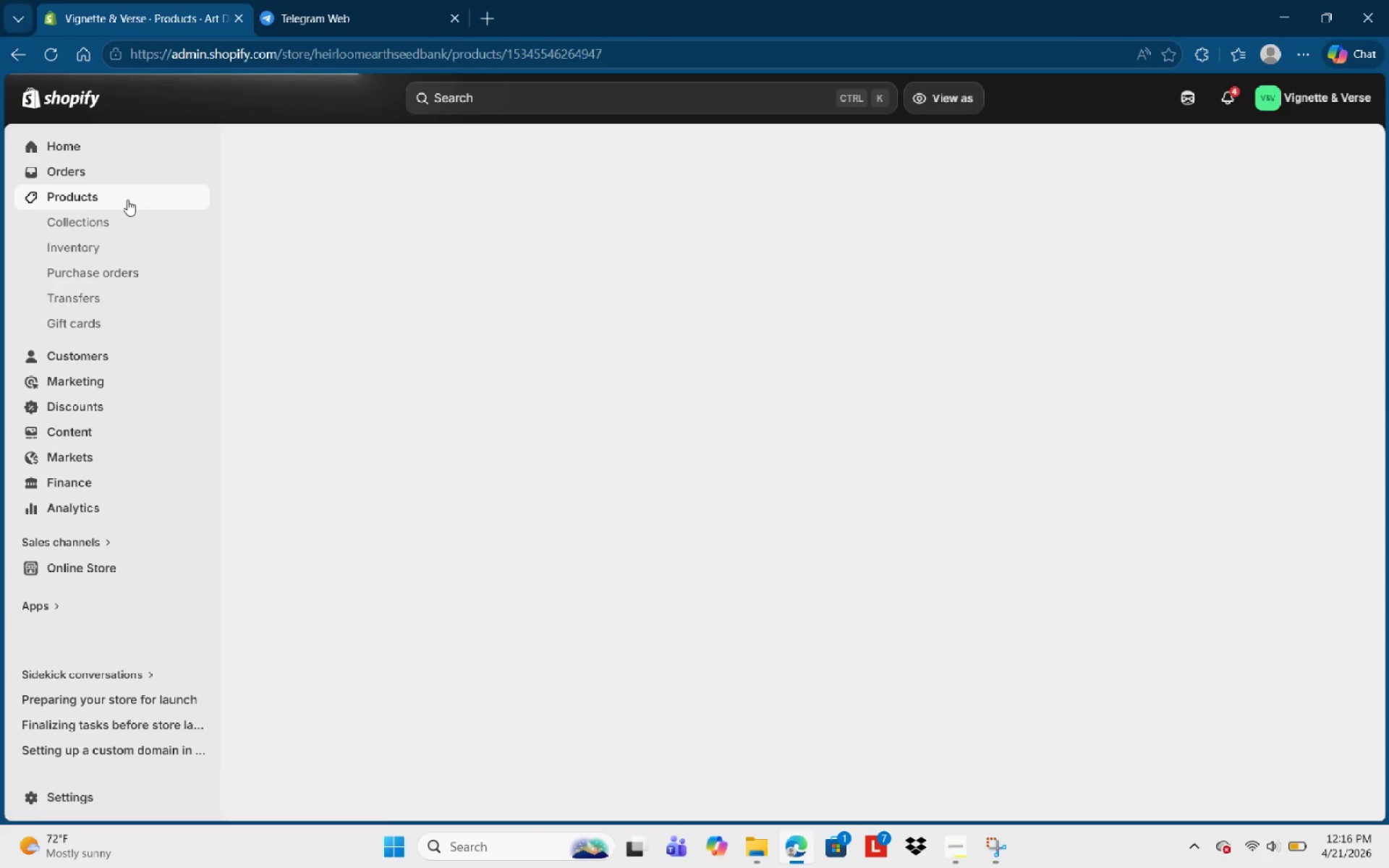 
left_click([127, 200])
 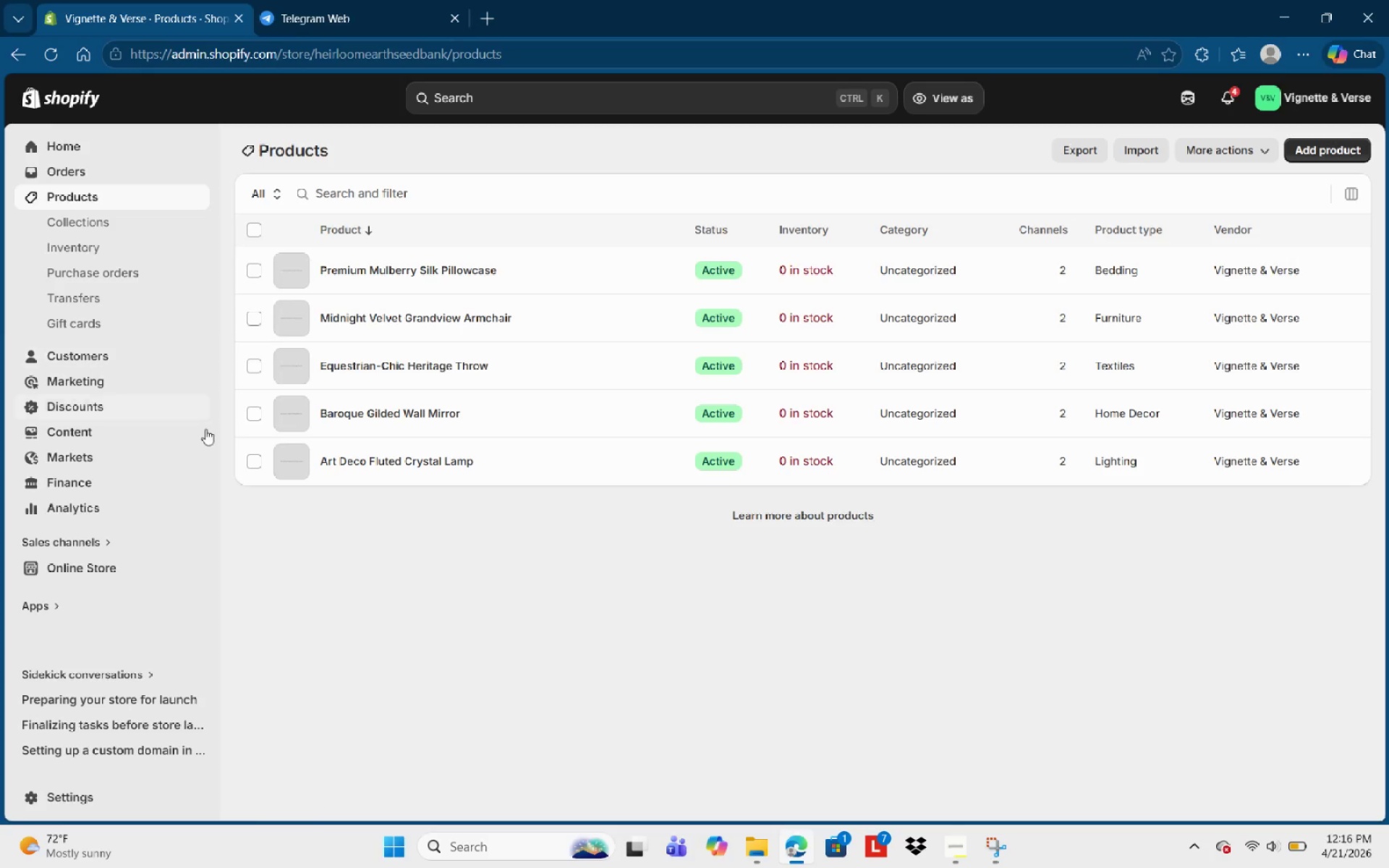 
left_click([116, 561])
 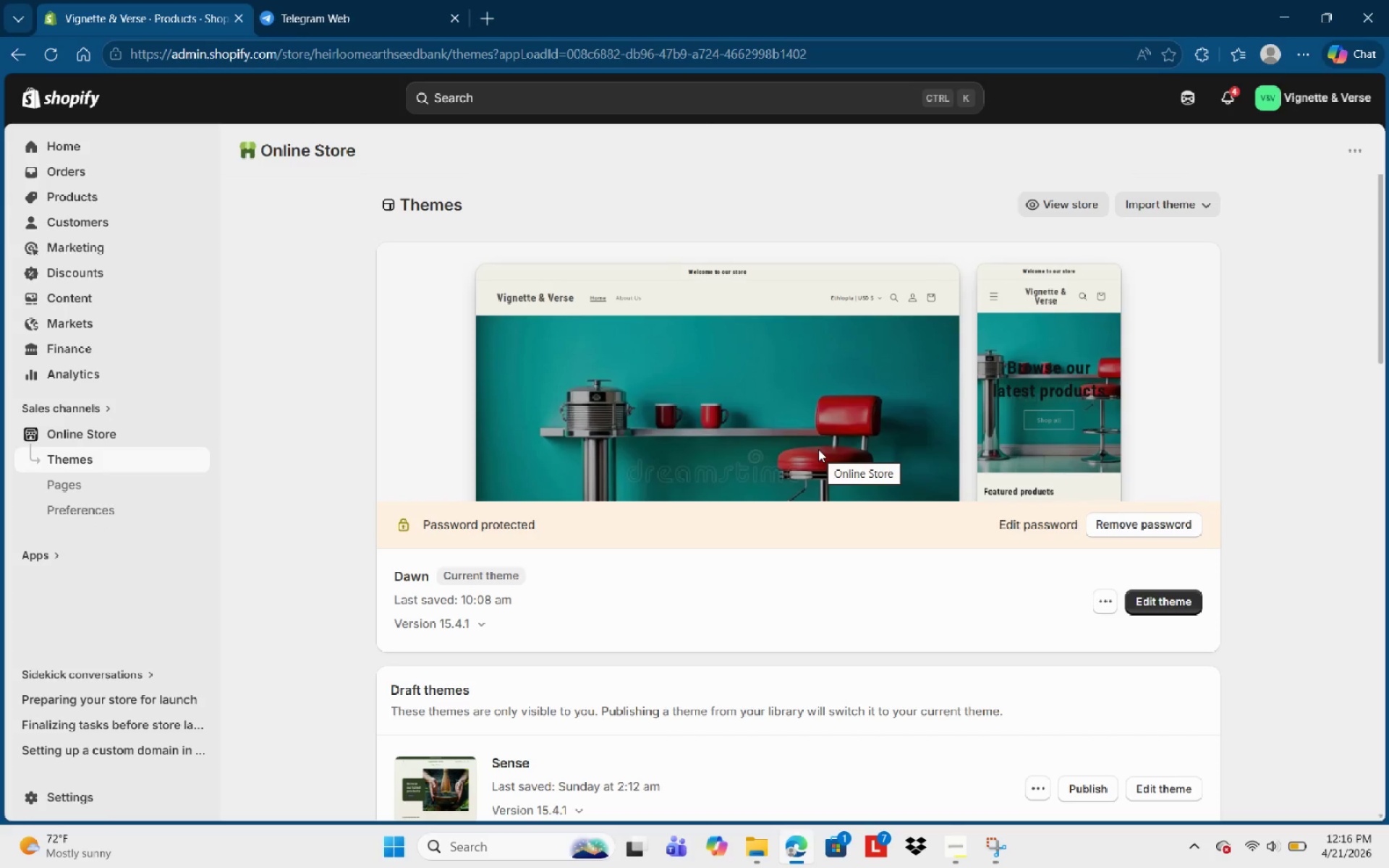 
wait(23.42)
 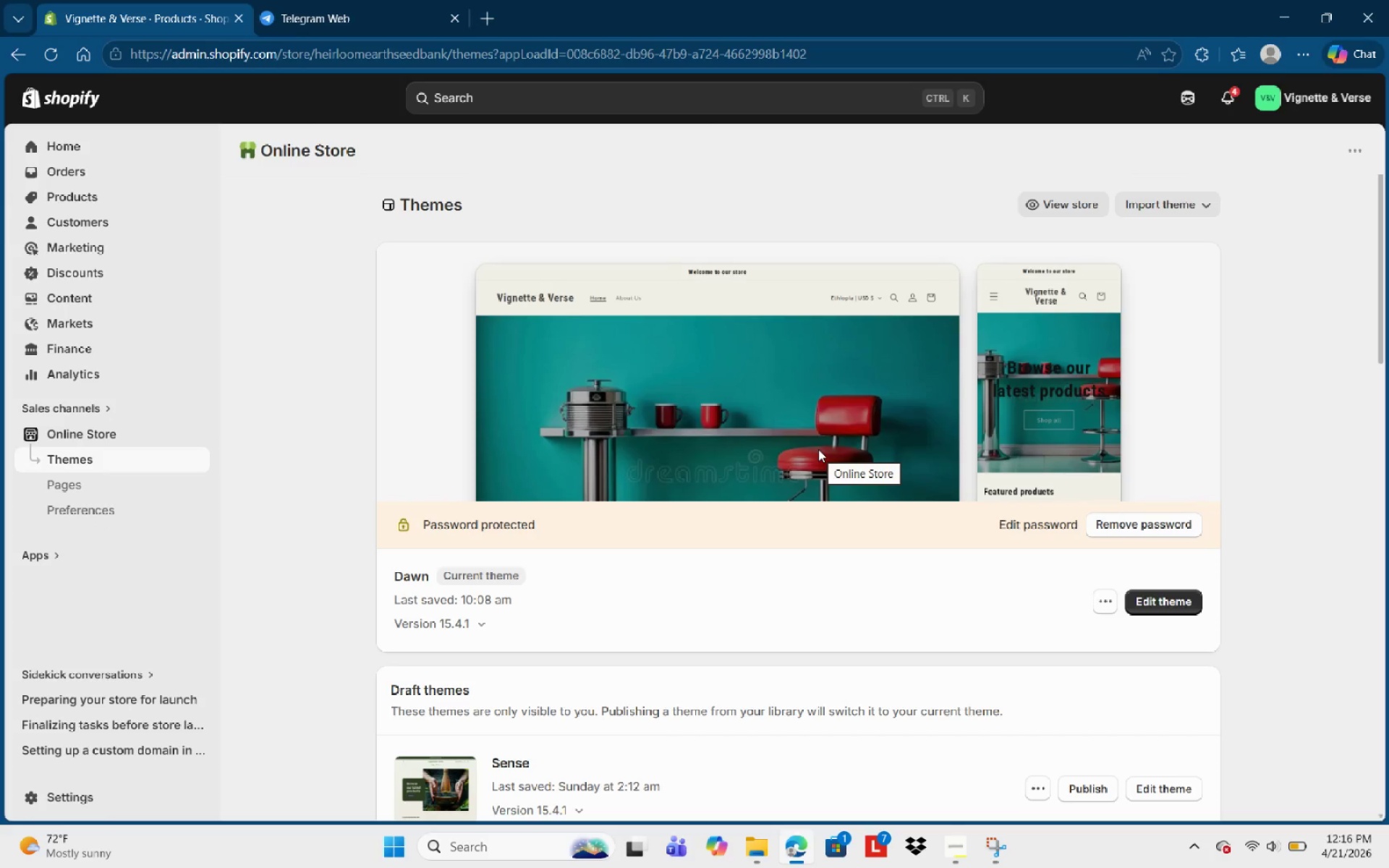 
left_click([611, 323])
 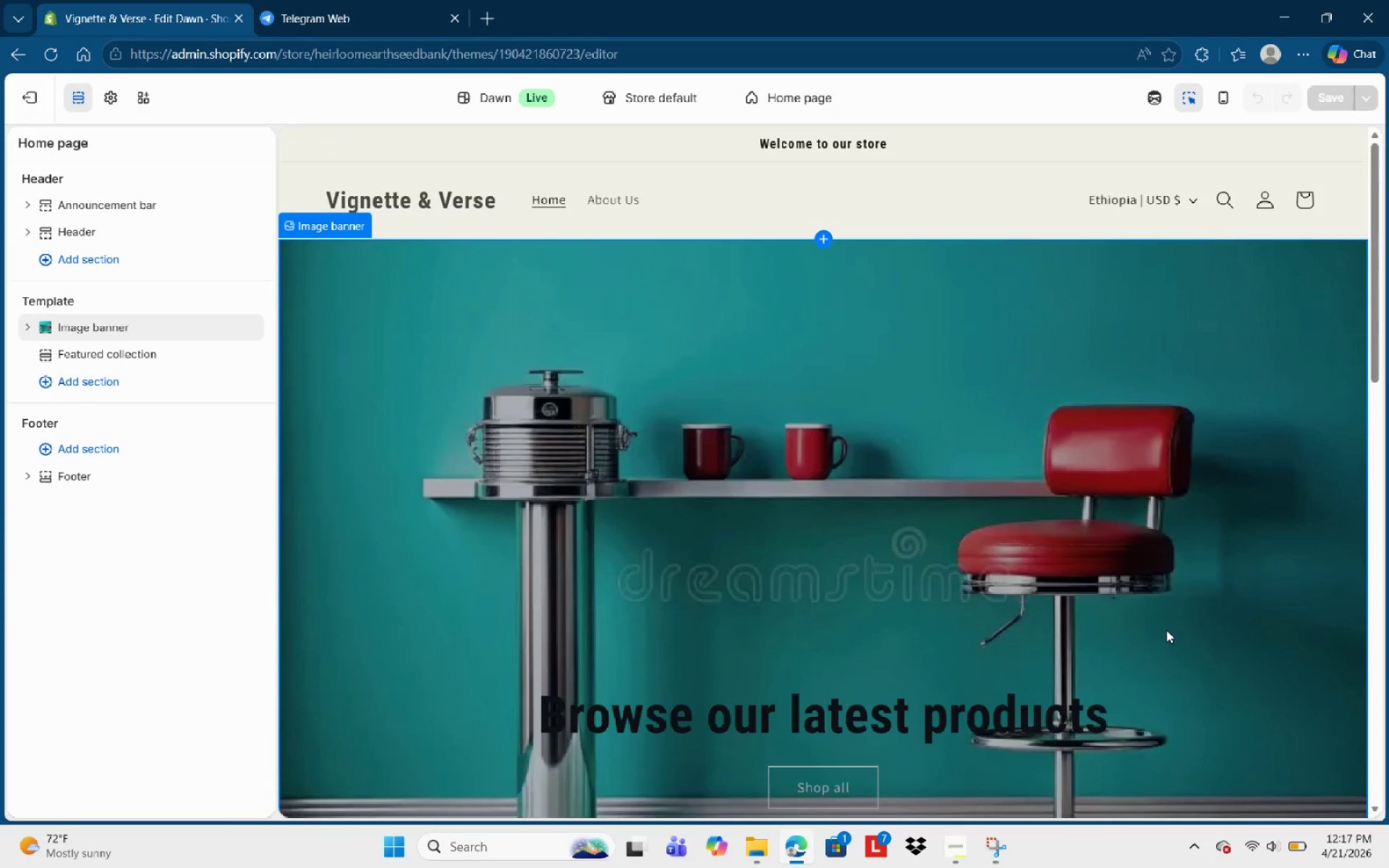 
wait(34.22)
 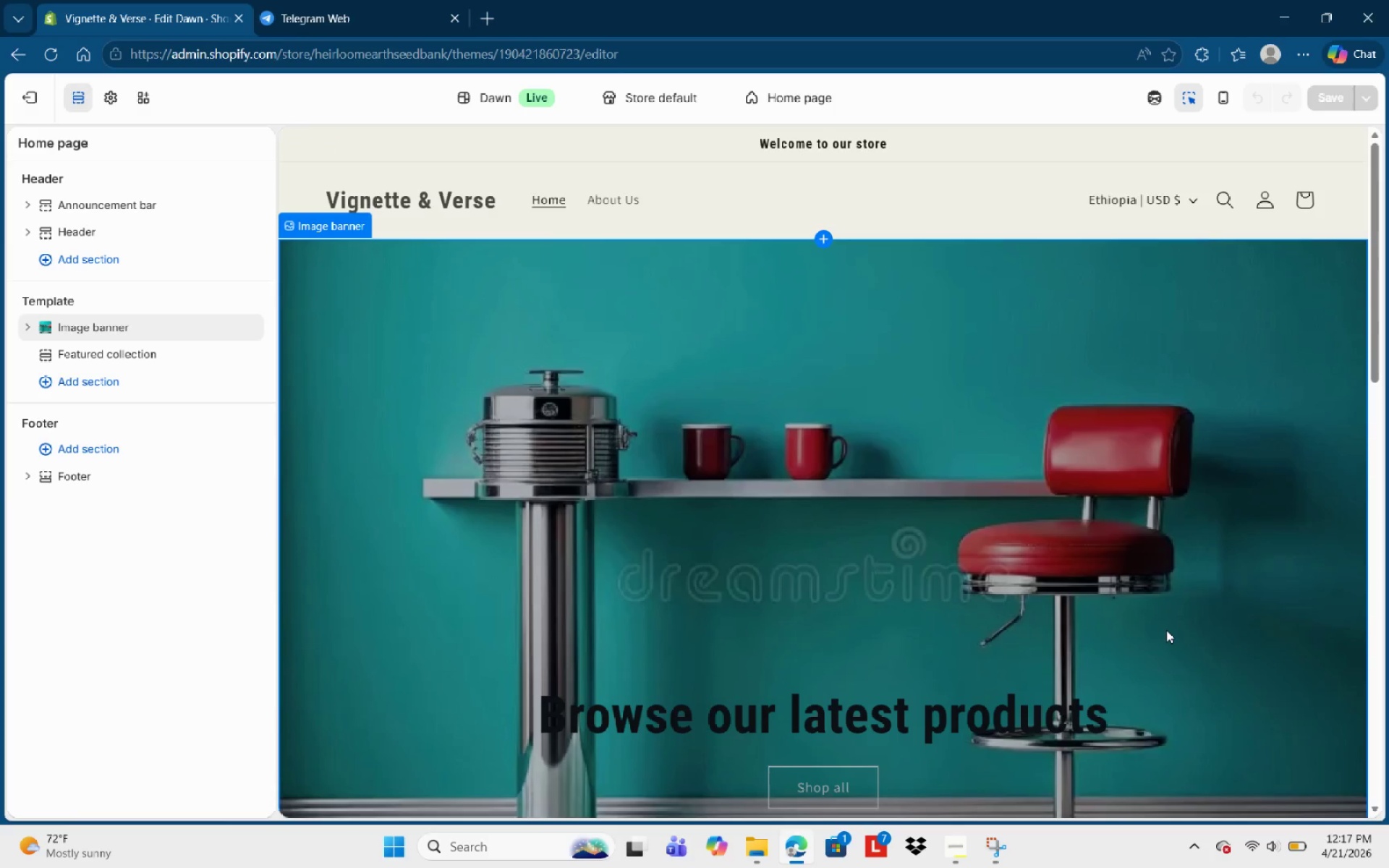 
left_click([500, 20])
 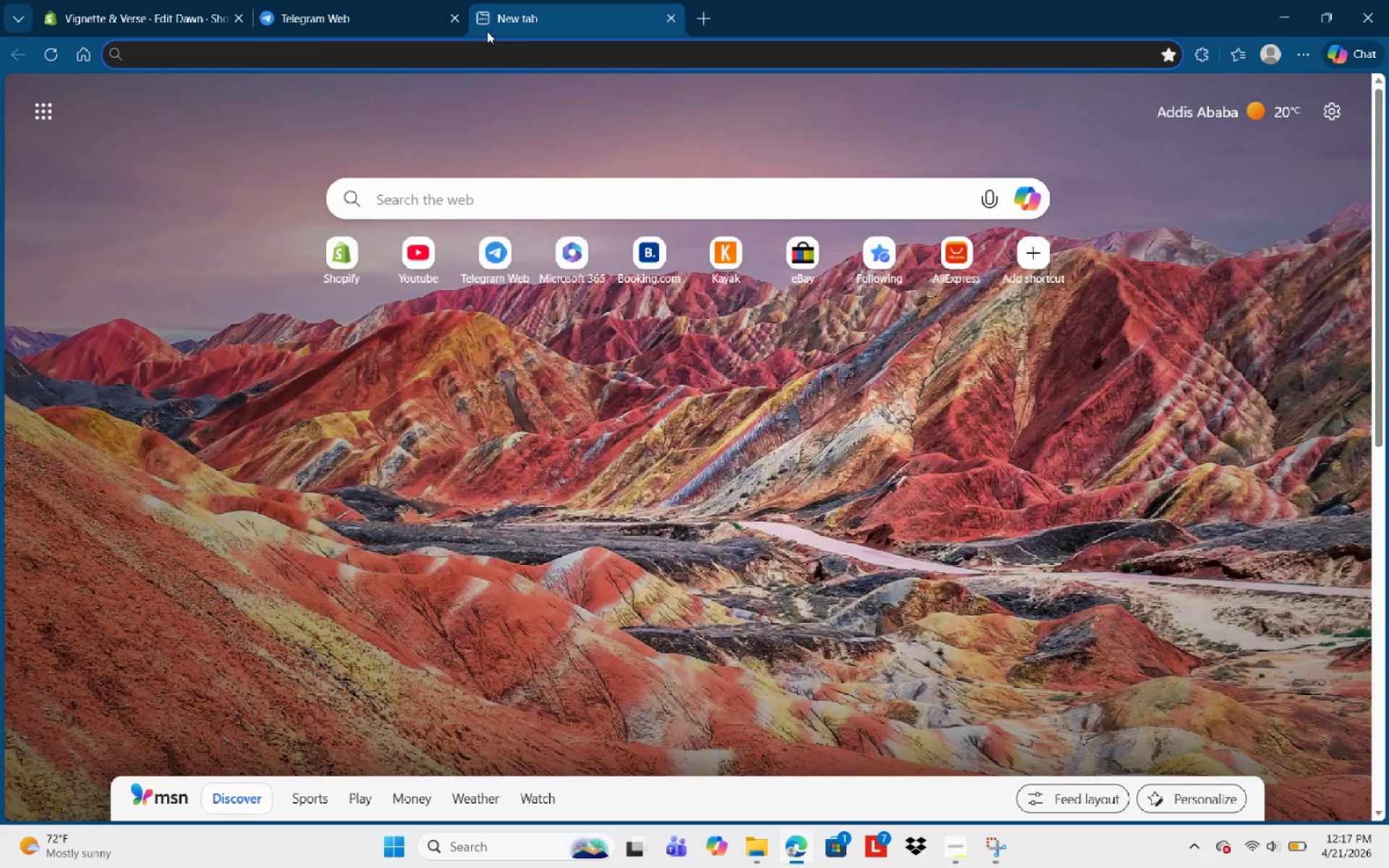 
type(texture, light and architectural detail)
 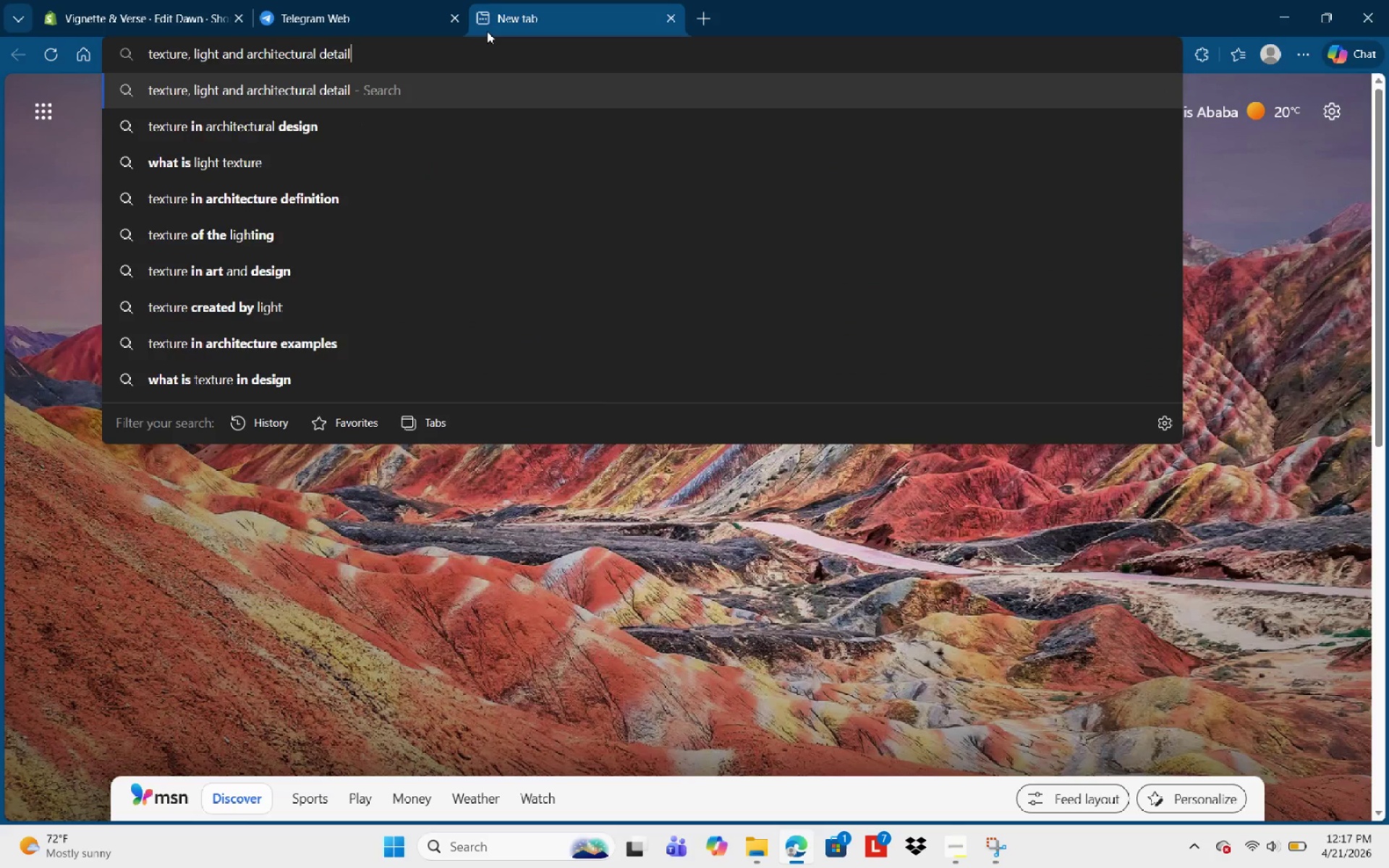 
key(Enter)
 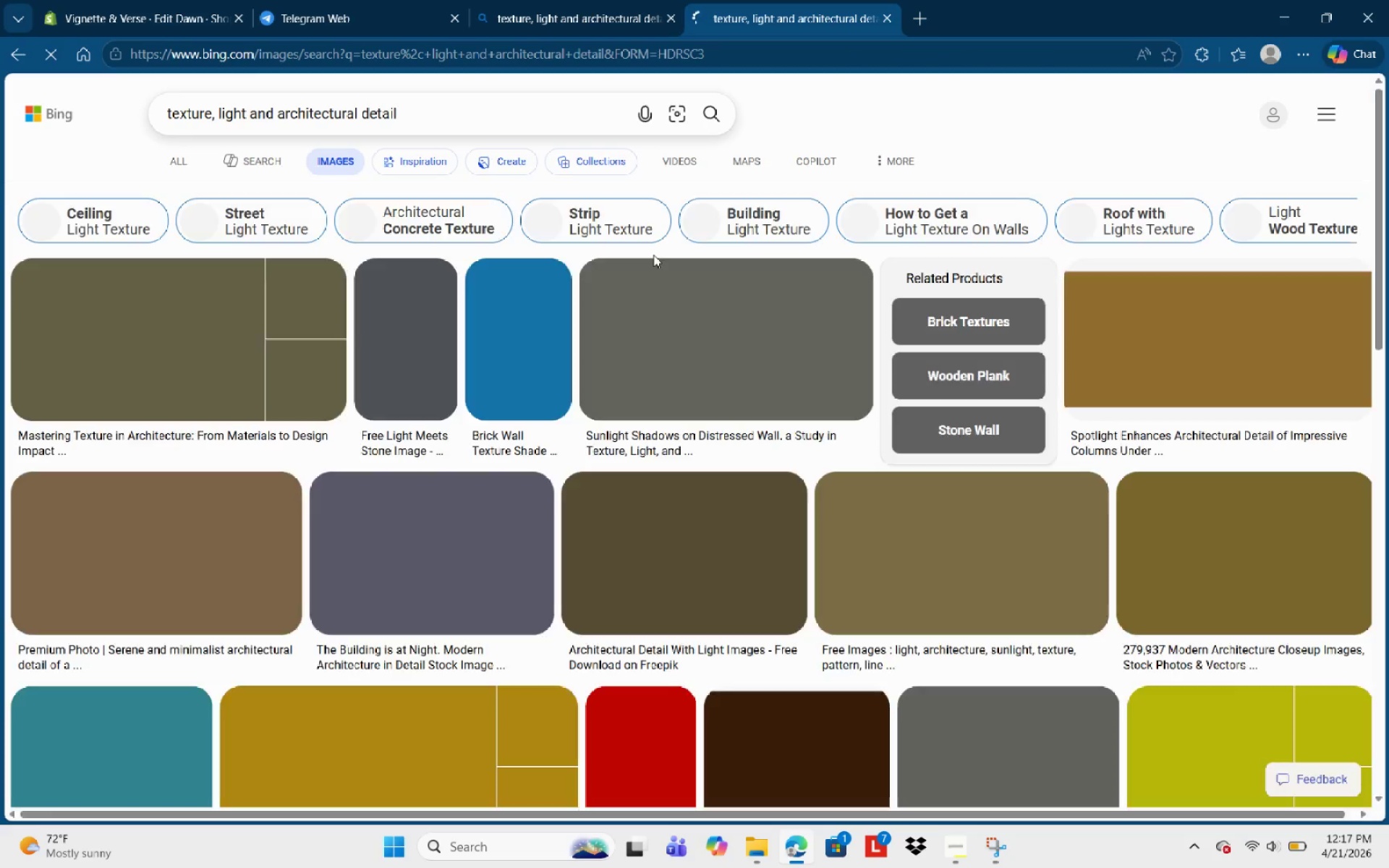 
wait(6.5)
 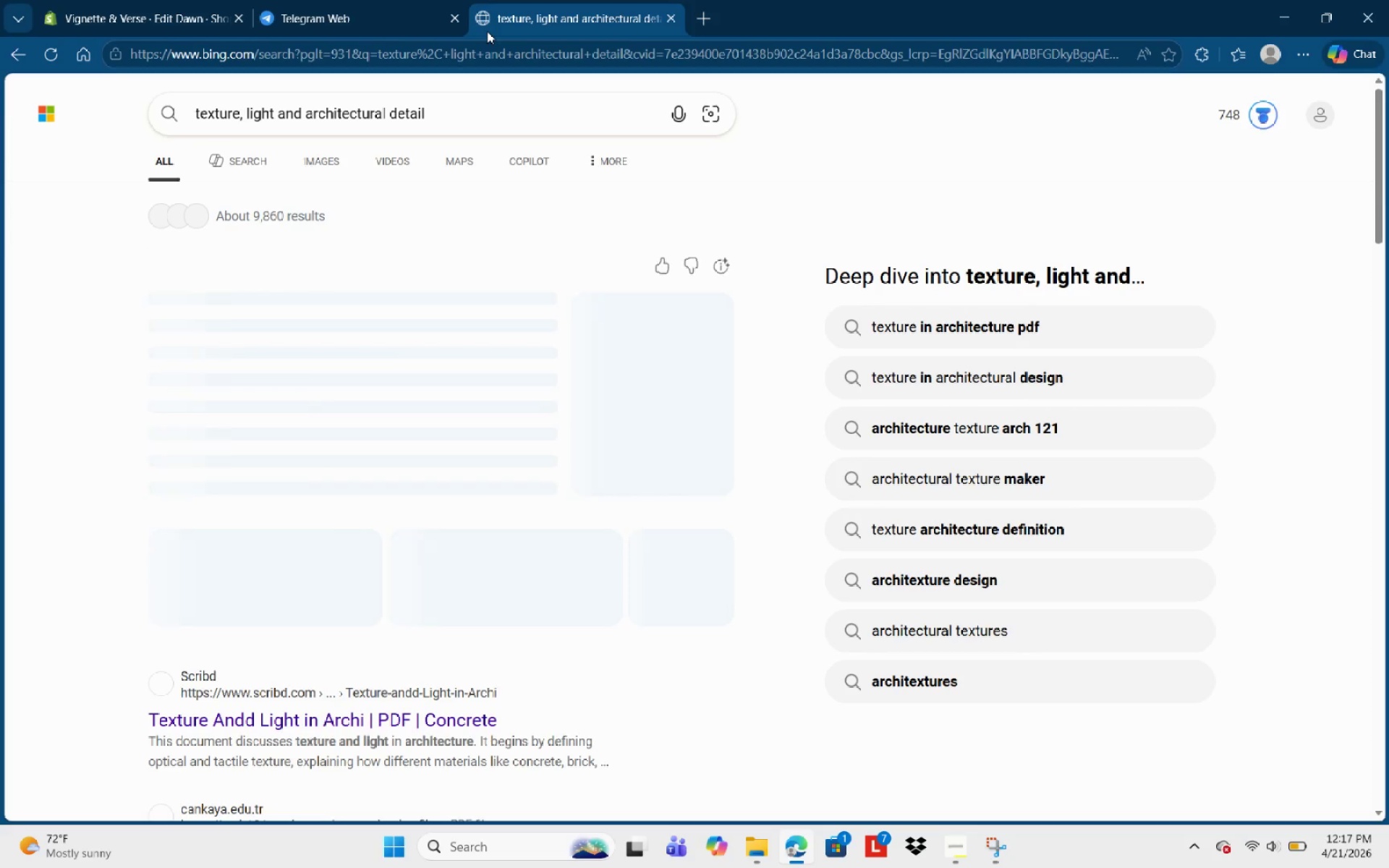 
scroll: coordinate [765, 503], scroll_direction: down, amount: 15.0
 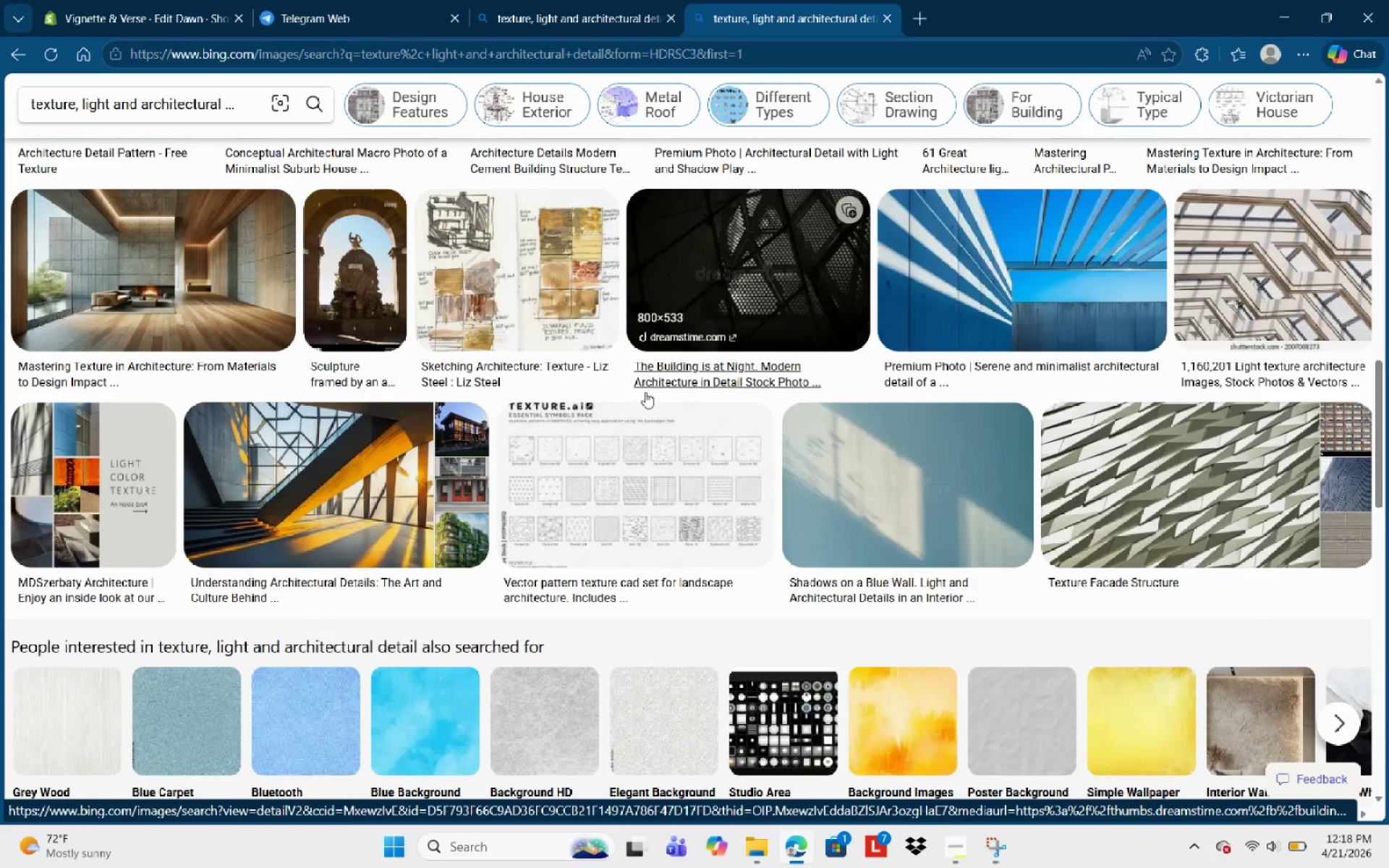 
scroll: coordinate [373, 585], scroll_direction: down, amount: 8.0
 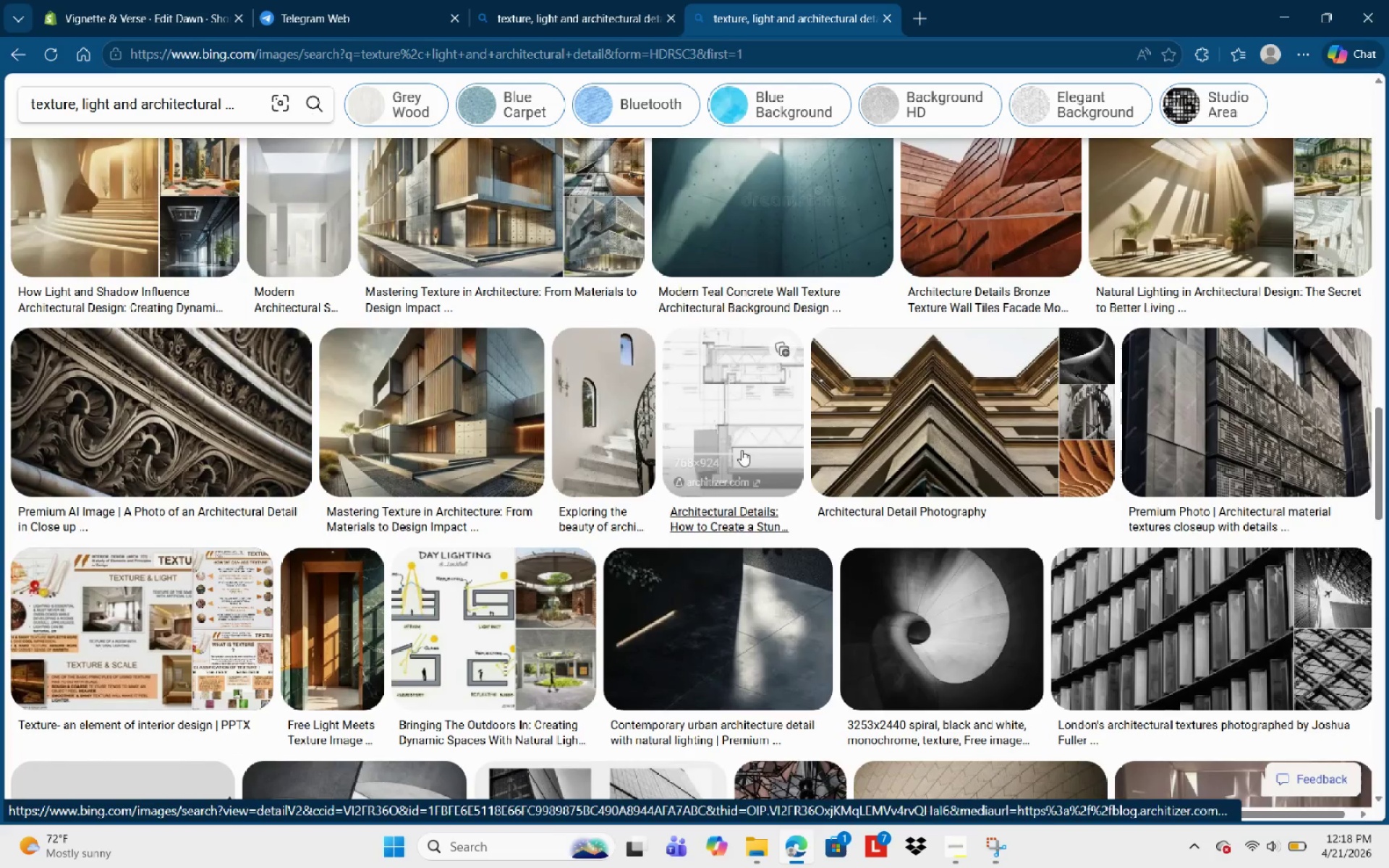 
scroll: coordinate [338, 181], scroll_direction: up, amount: 15.0
 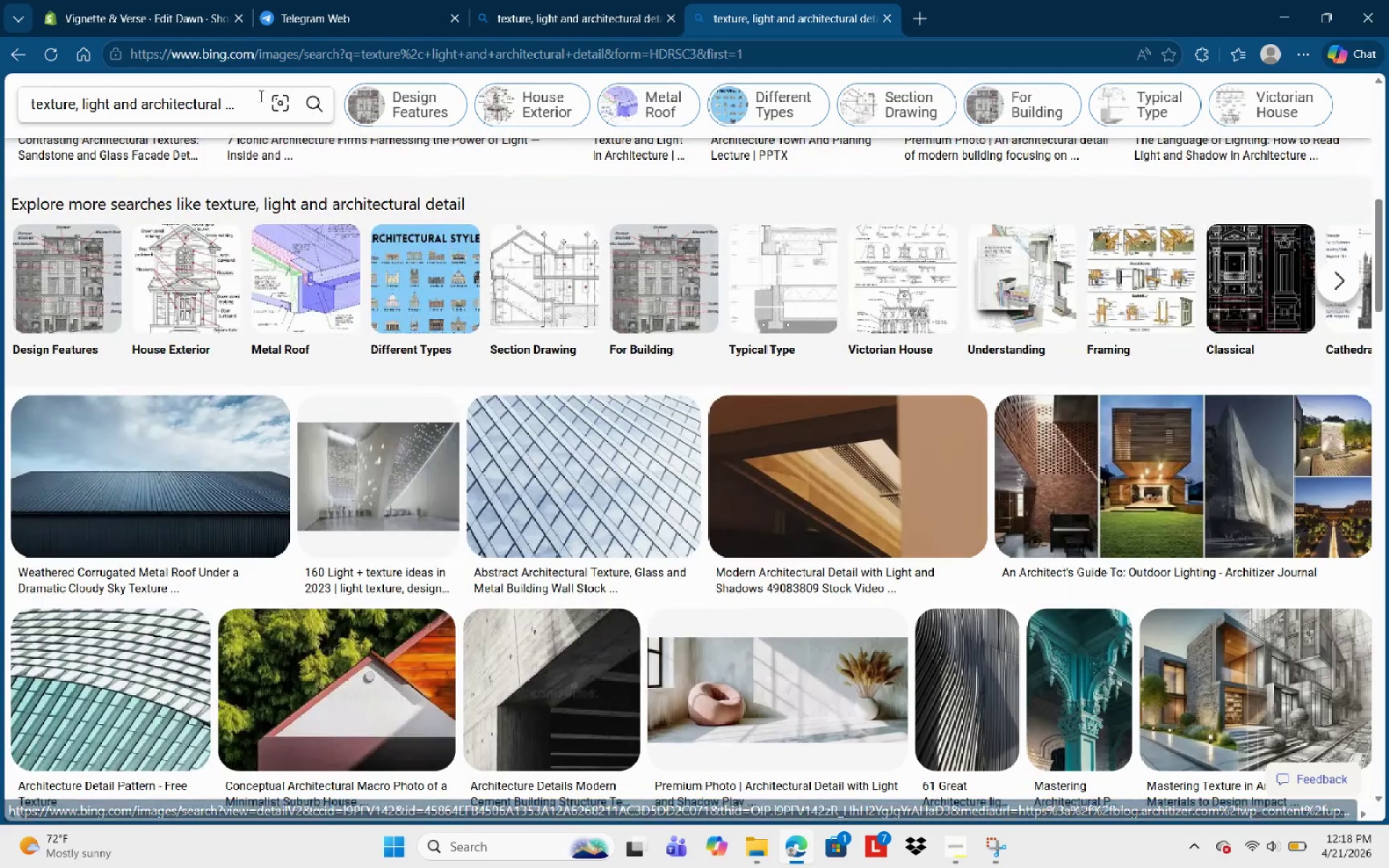 
left_click([260, 95])
 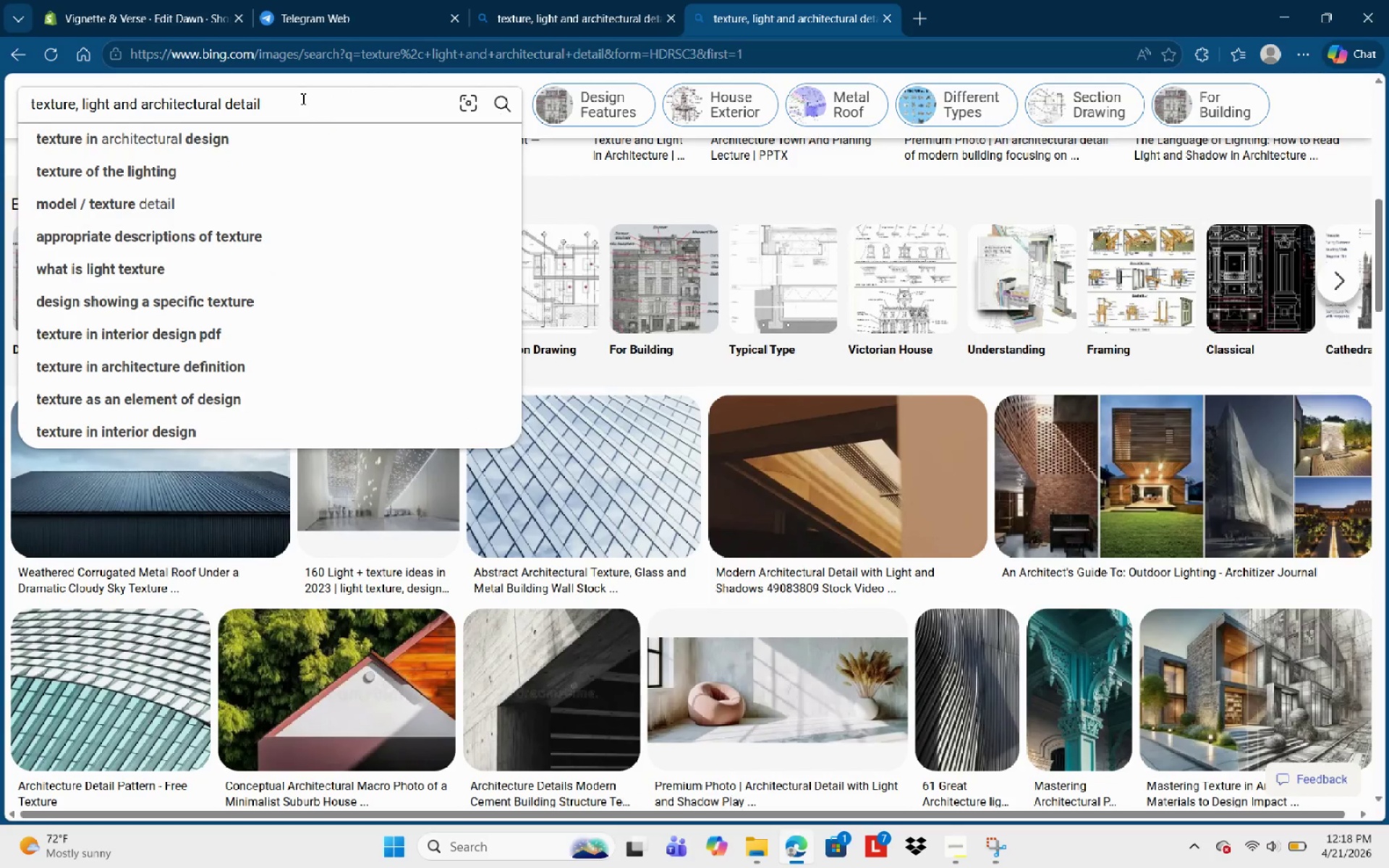 
type( interior)
key(NumpadEnter)
 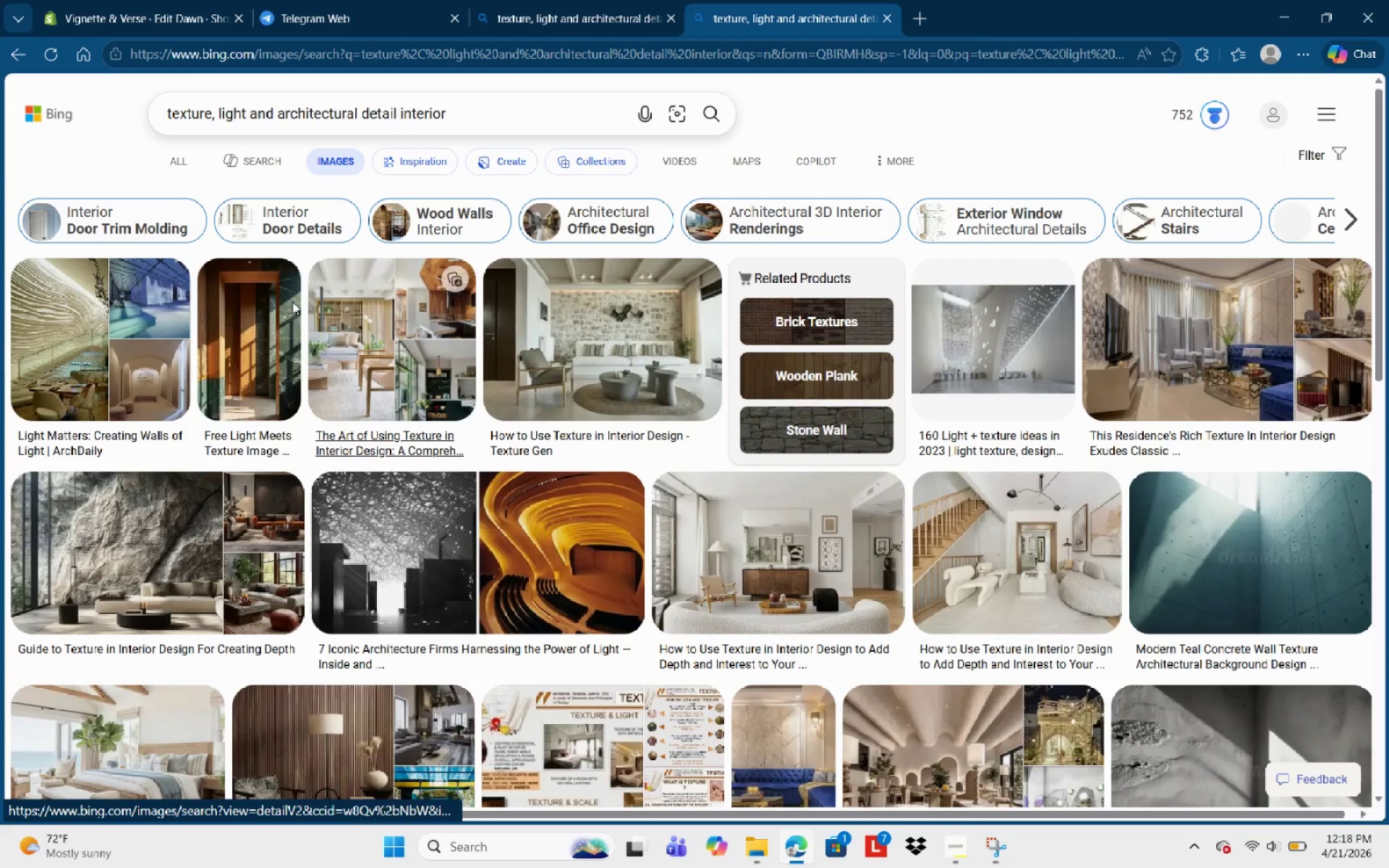 
scroll: coordinate [734, 468], scroll_direction: down, amount: 7.0
 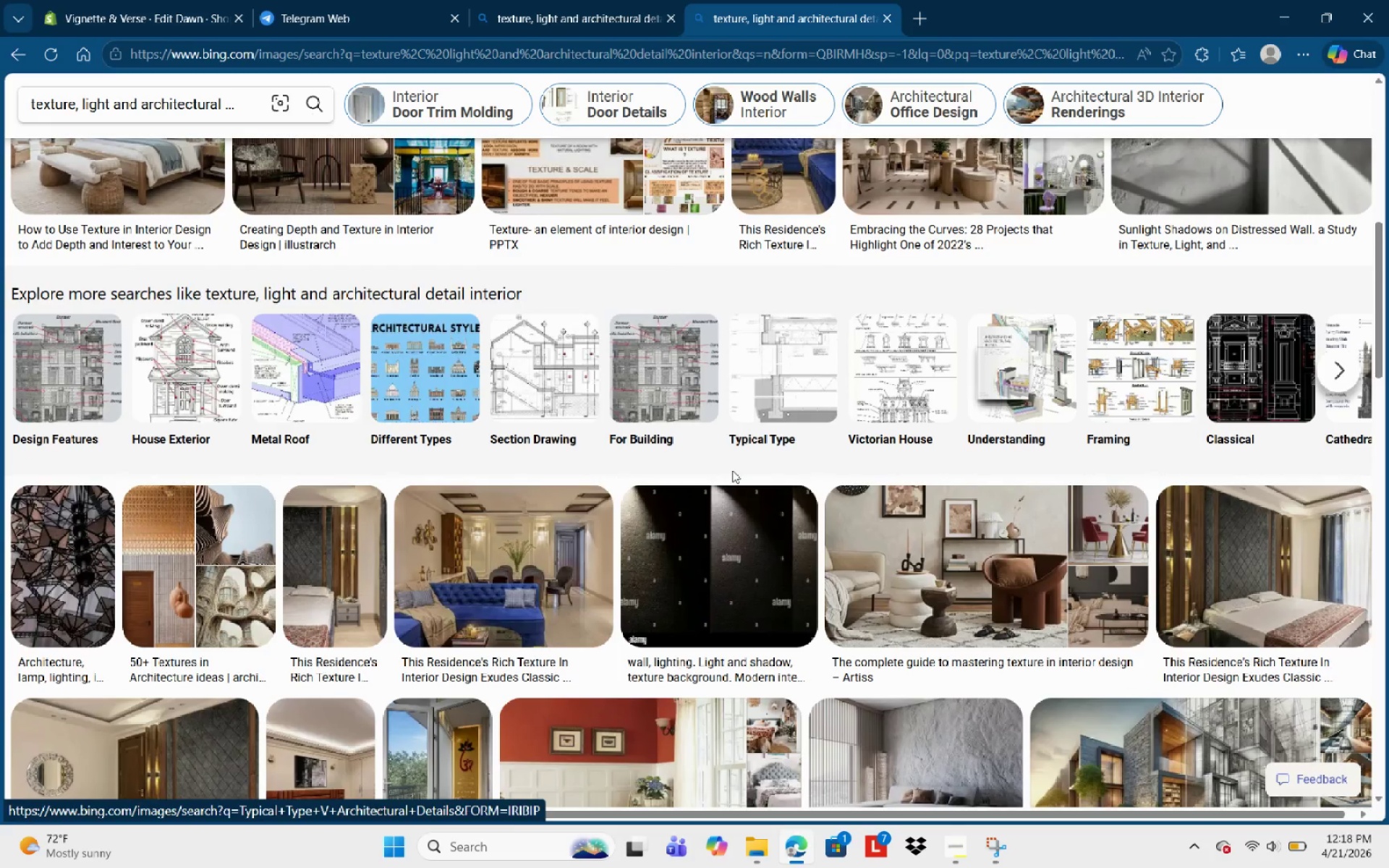 
scroll: coordinate [732, 472], scroll_direction: up, amount: 4.0
 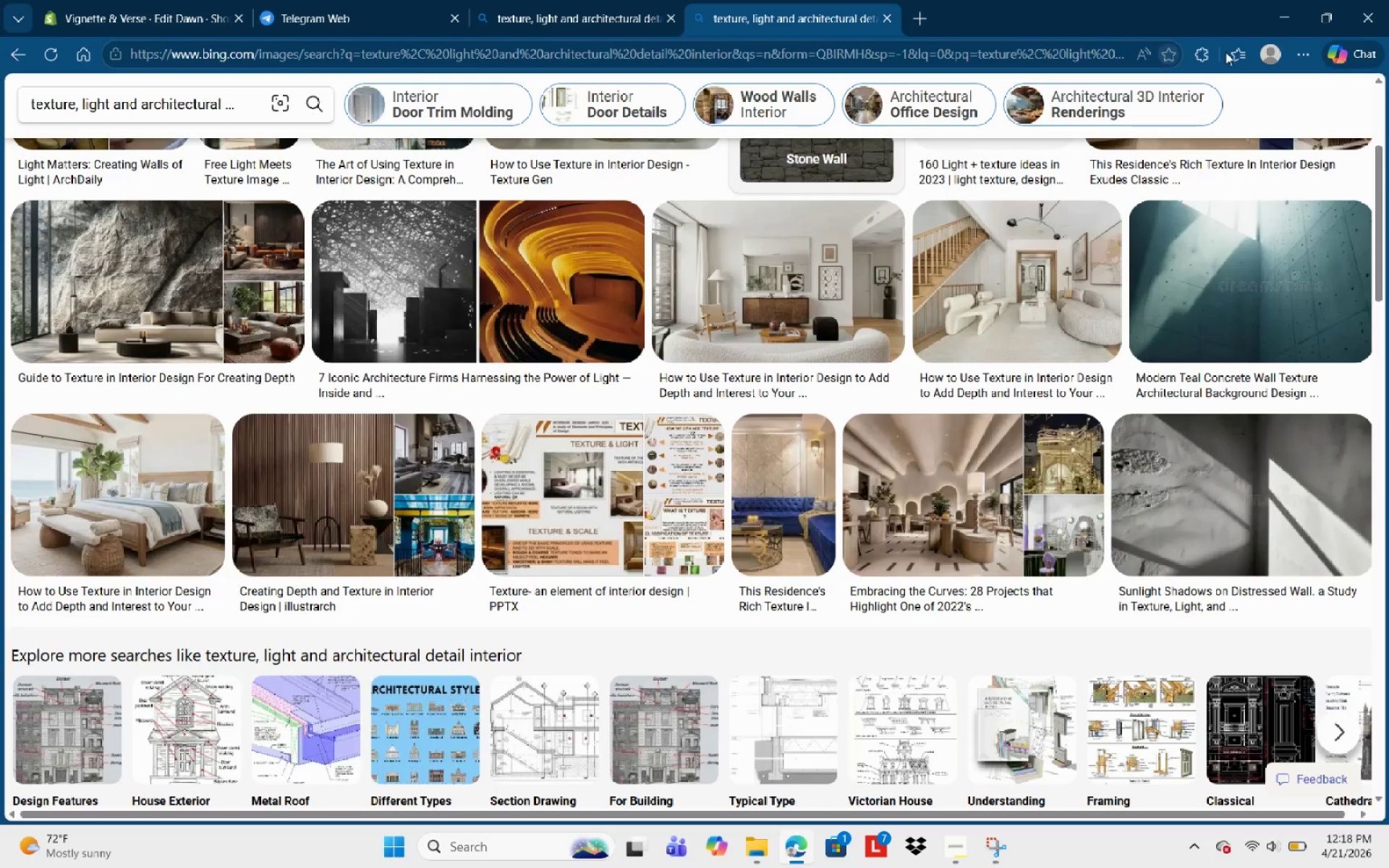 
left_click([1226, 52])
 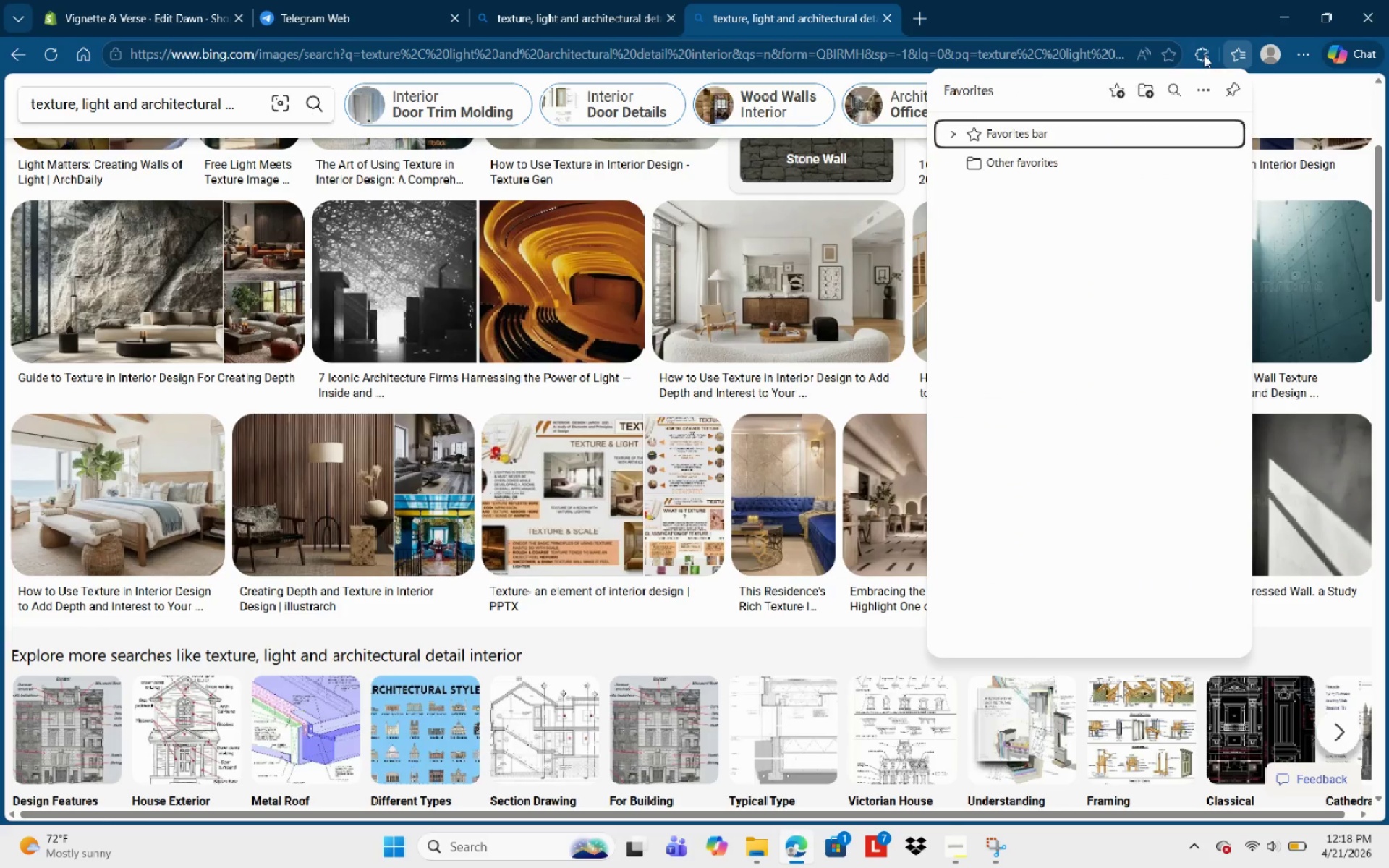 
left_click([1202, 55])
 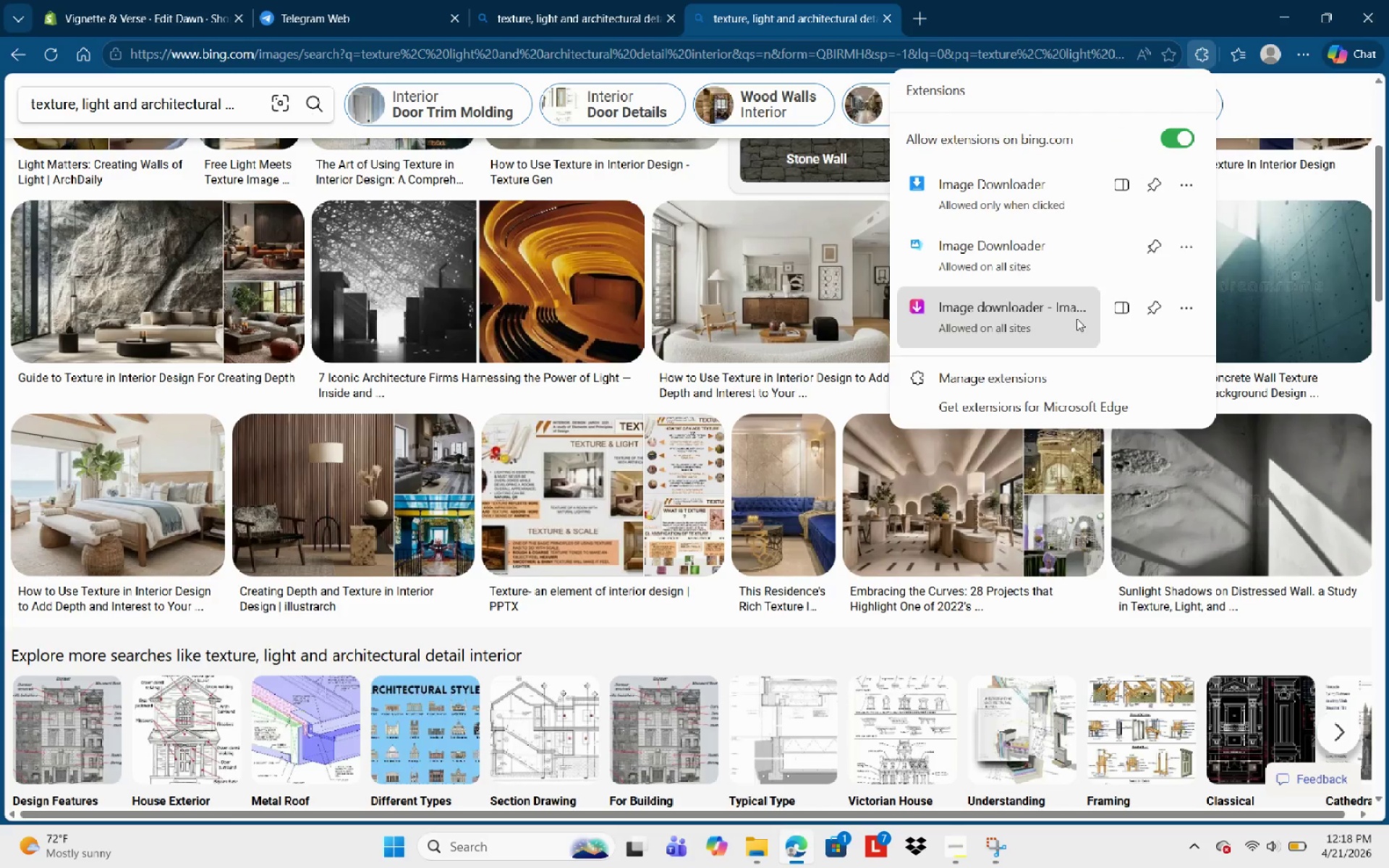 
left_click([1070, 319])
 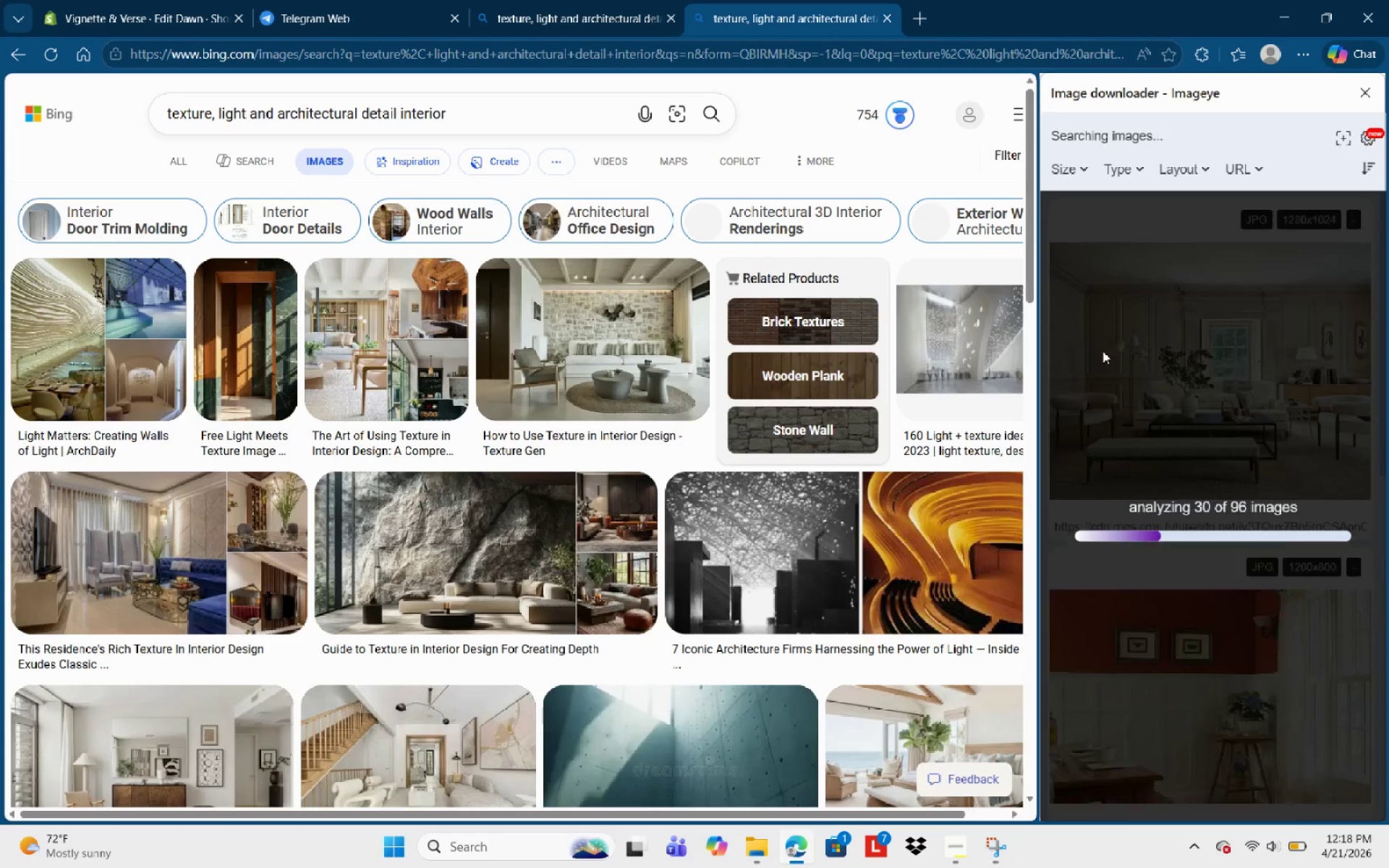 
scroll: coordinate [787, 386], scroll_direction: down, amount: 18.0
 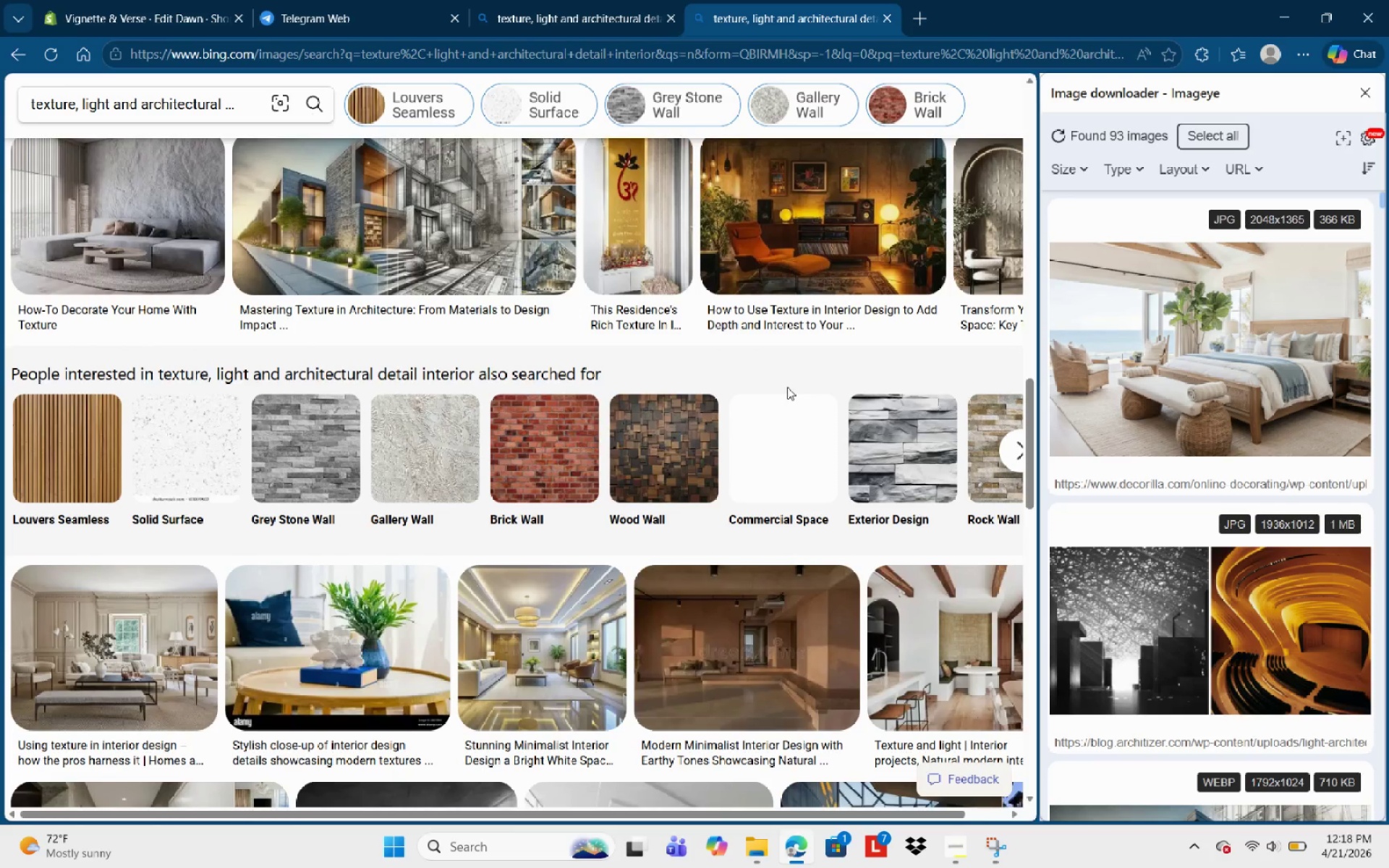 
scroll: coordinate [742, 365], scroll_direction: down, amount: 13.0
 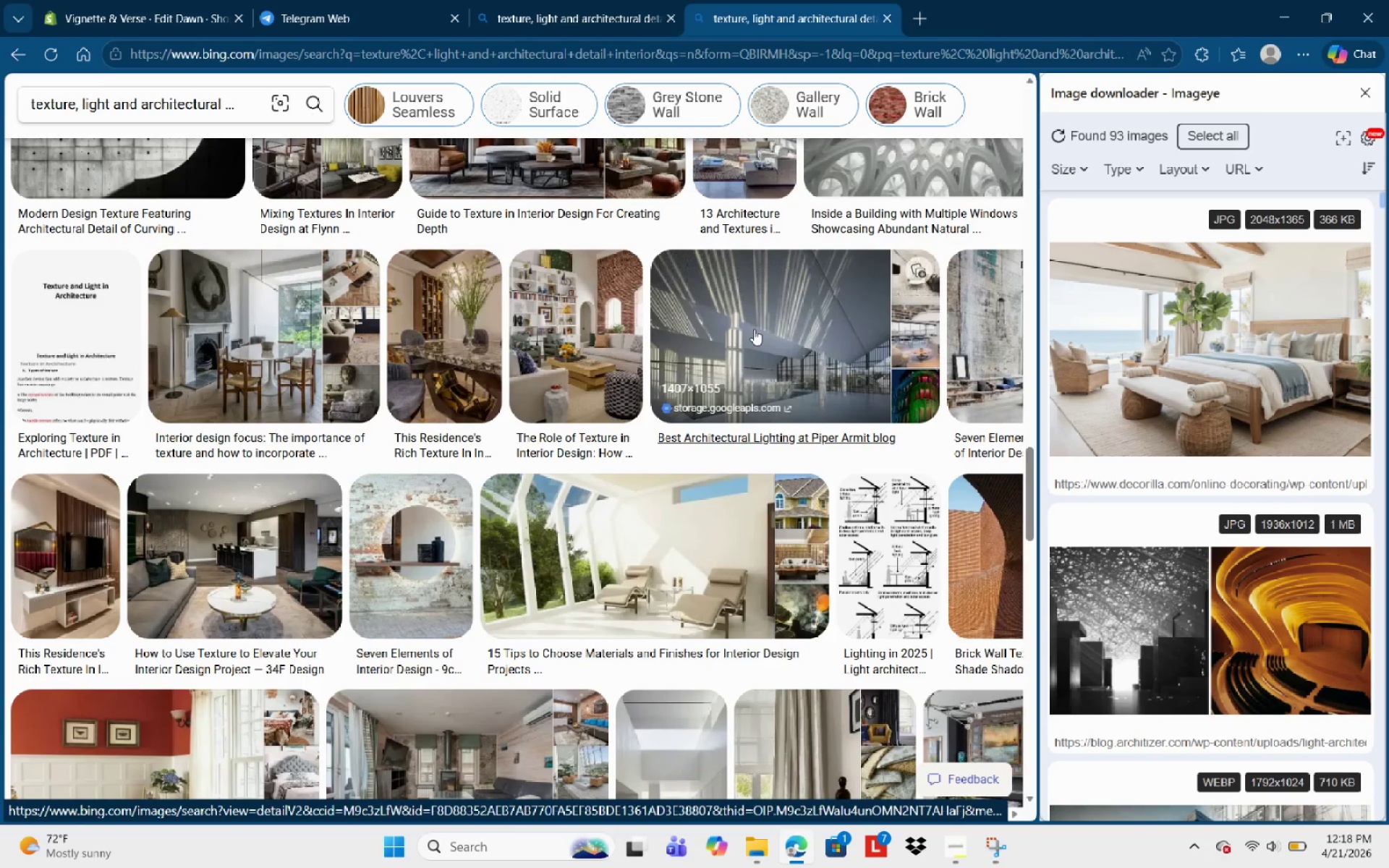 
scroll: coordinate [697, 305], scroll_direction: up, amount: 31.0
 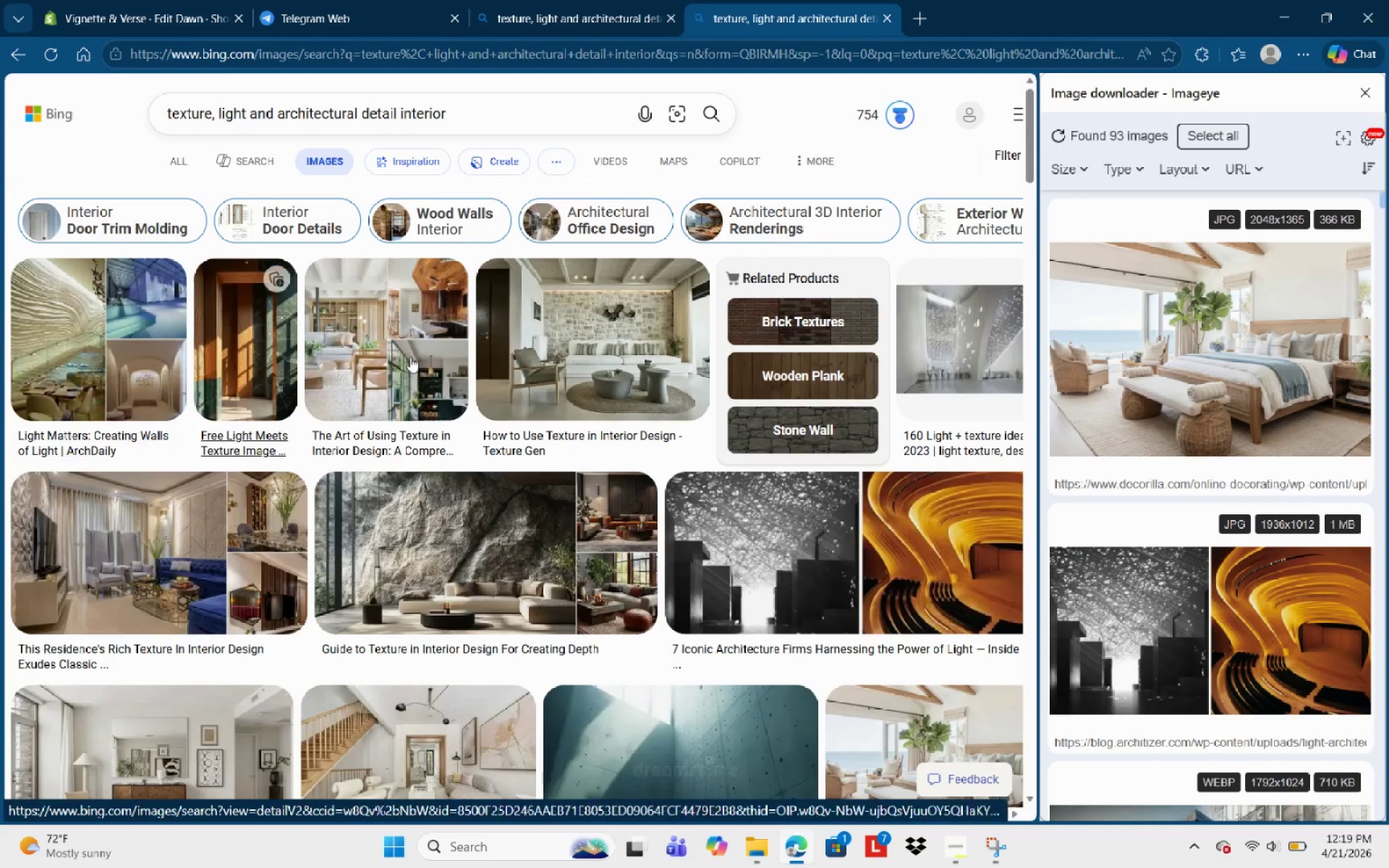 
scroll: coordinate [1196, 401], scroll_direction: down, amount: 13.0
 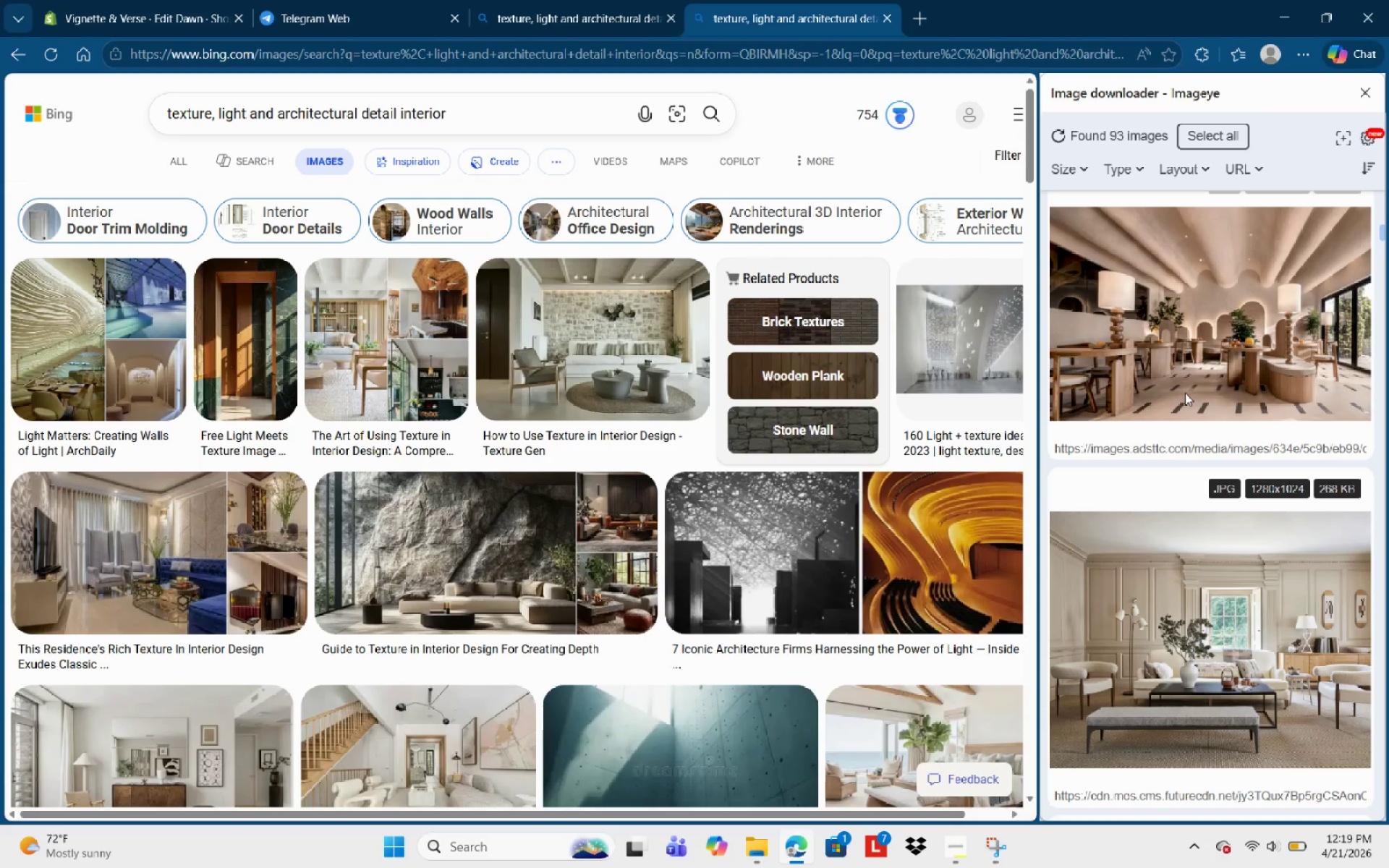 
scroll: coordinate [1188, 375], scroll_direction: up, amount: 1.0
 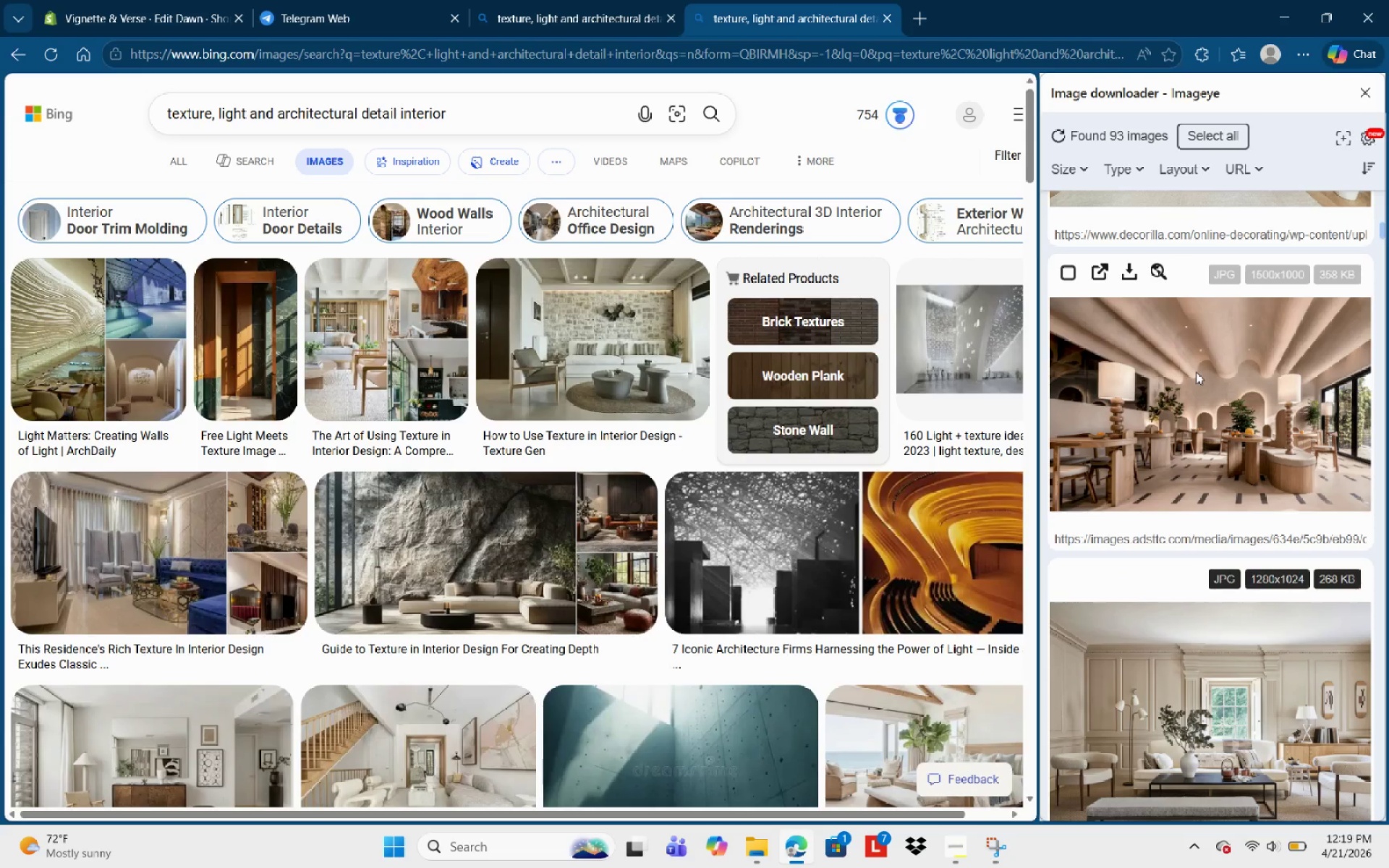 
left_click([1196, 372])
 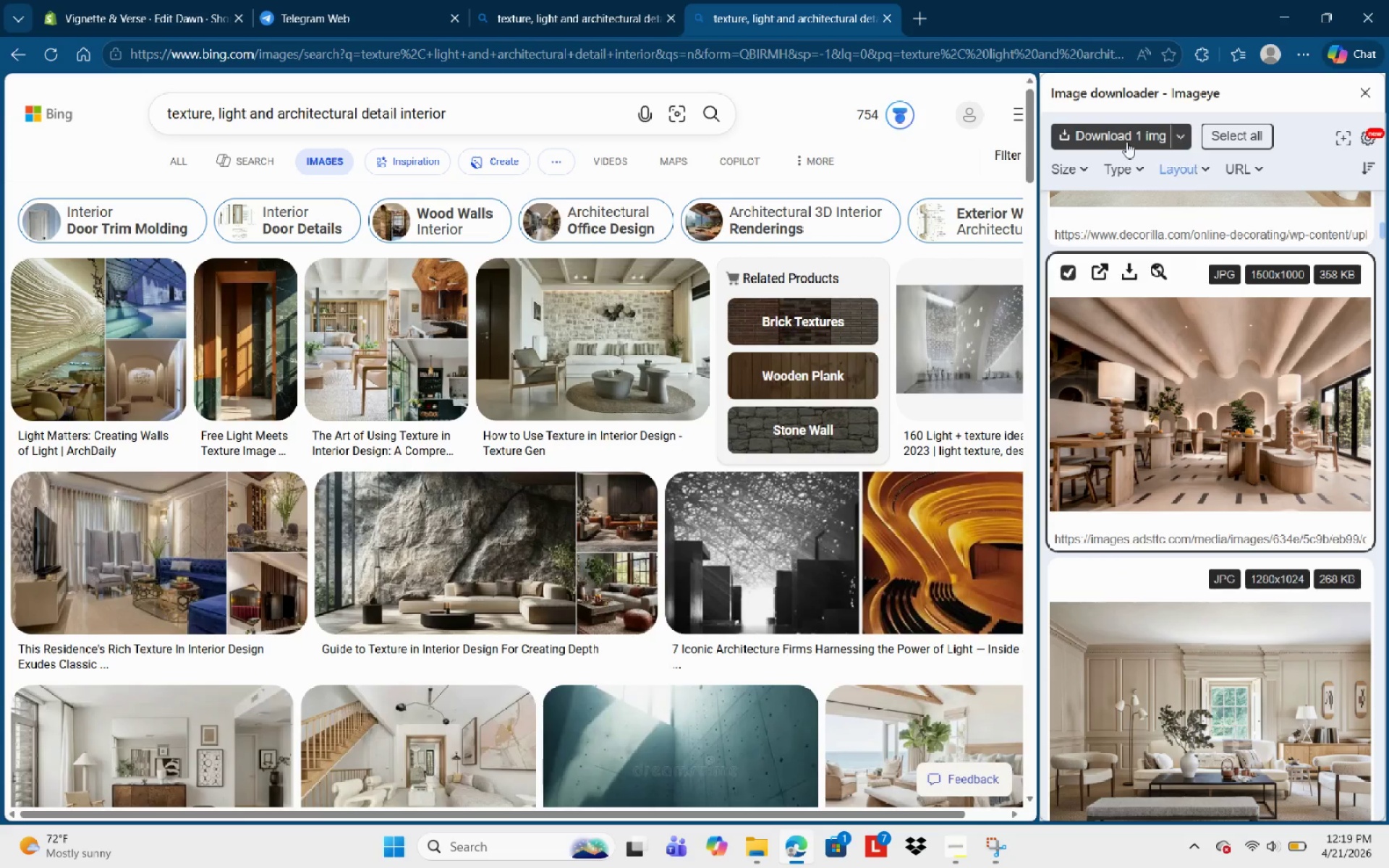 
left_click([1099, 135])
 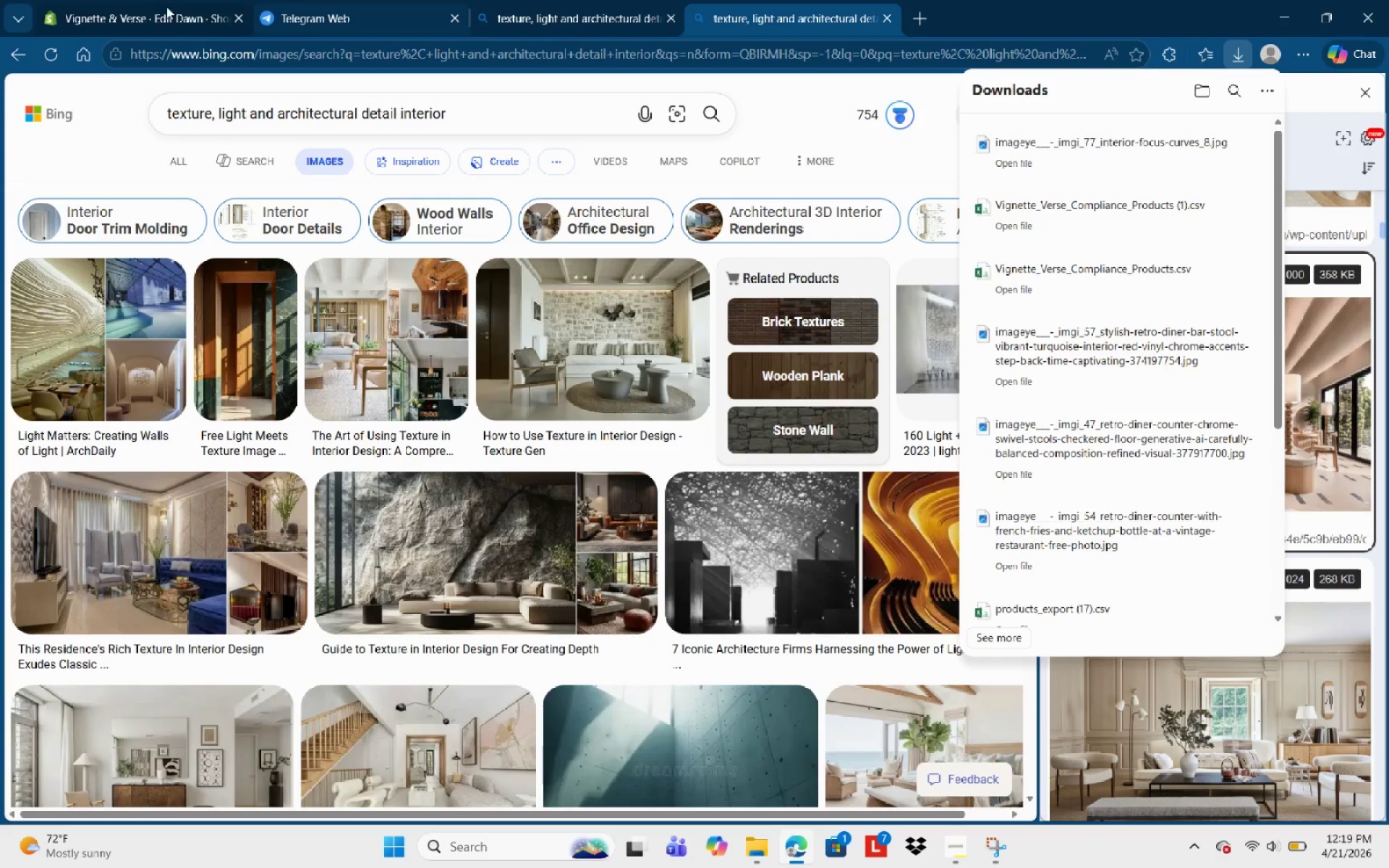 
left_click([144, 7])
 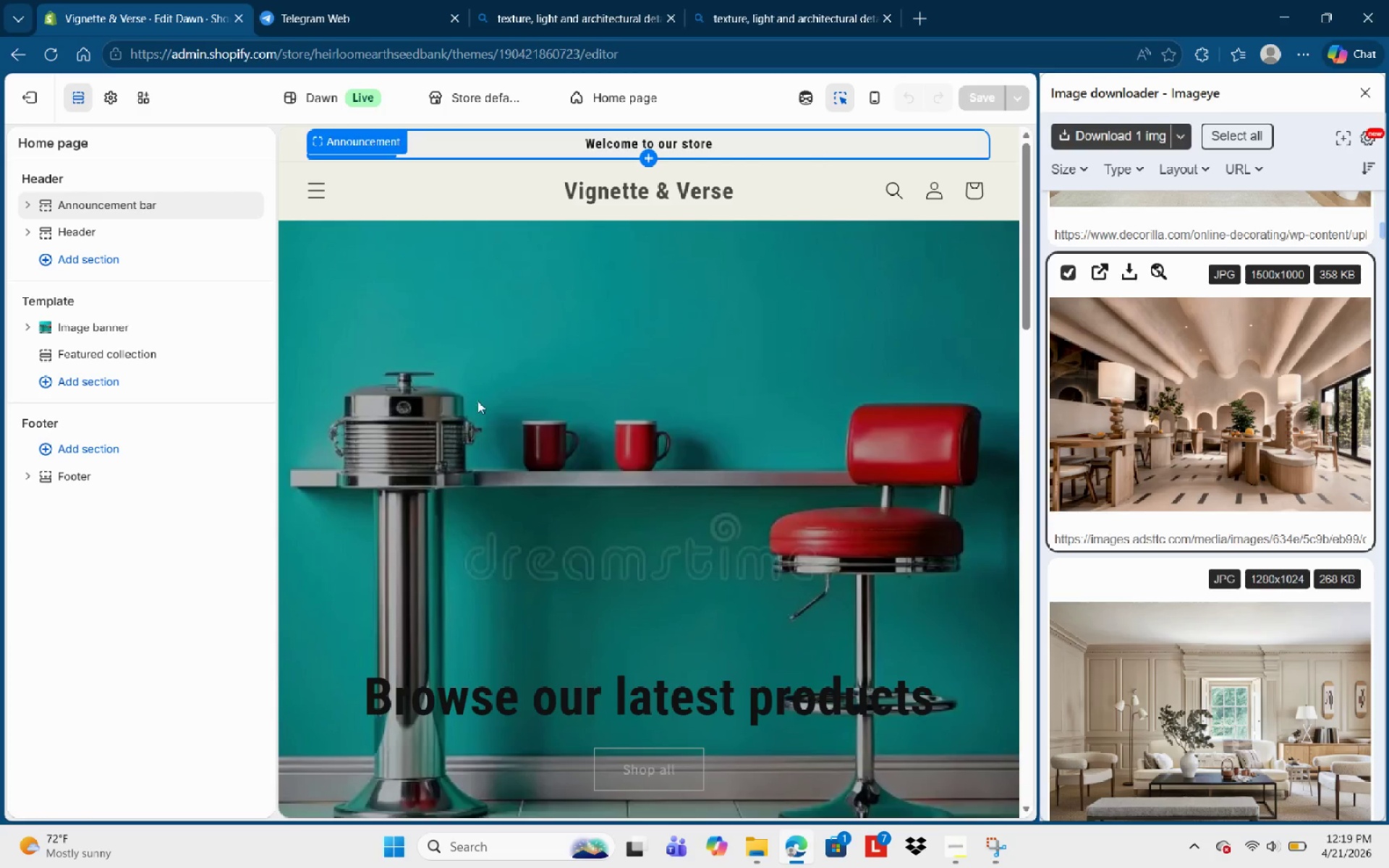 
left_click([511, 435])
 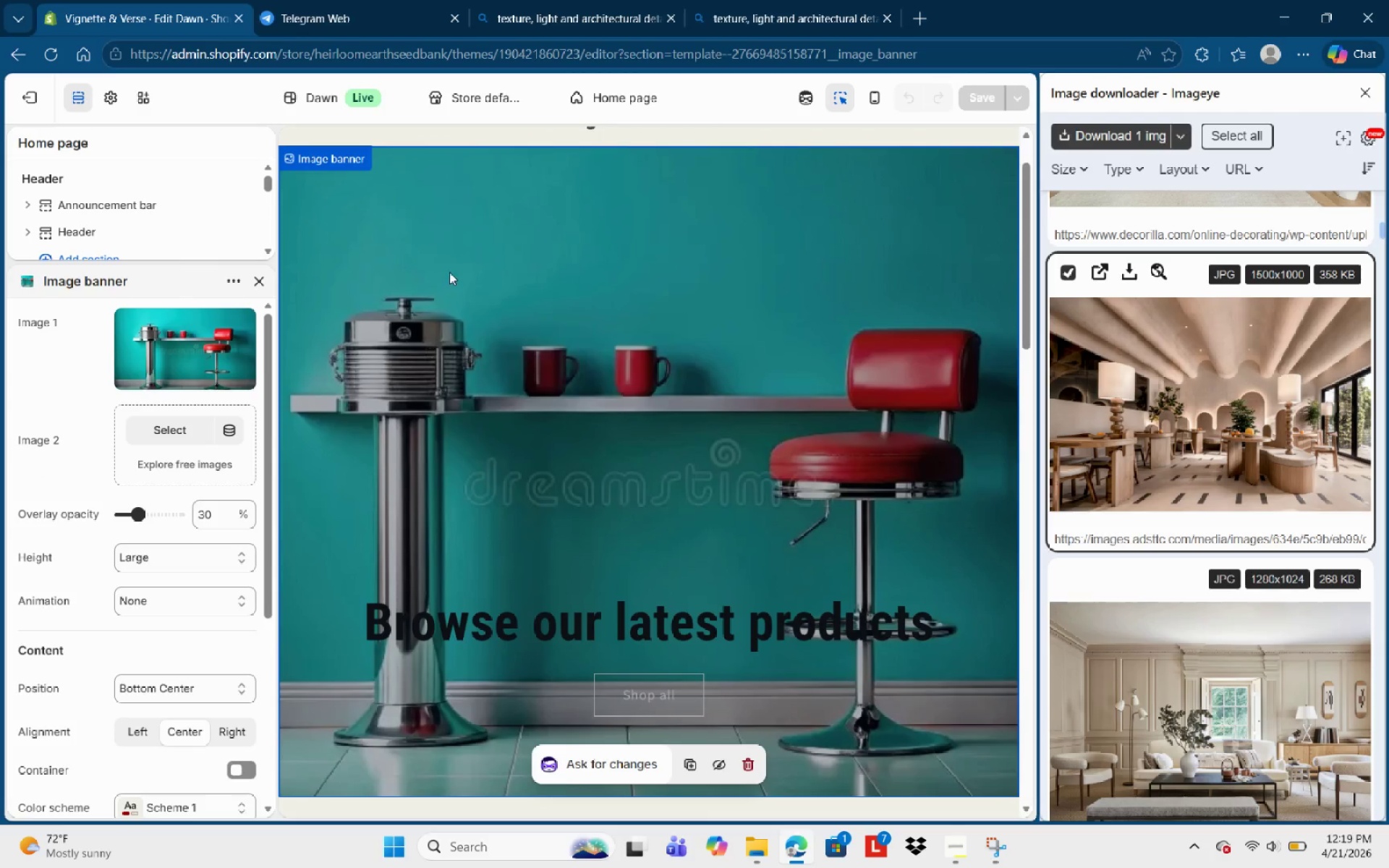 
left_click([581, 286])
 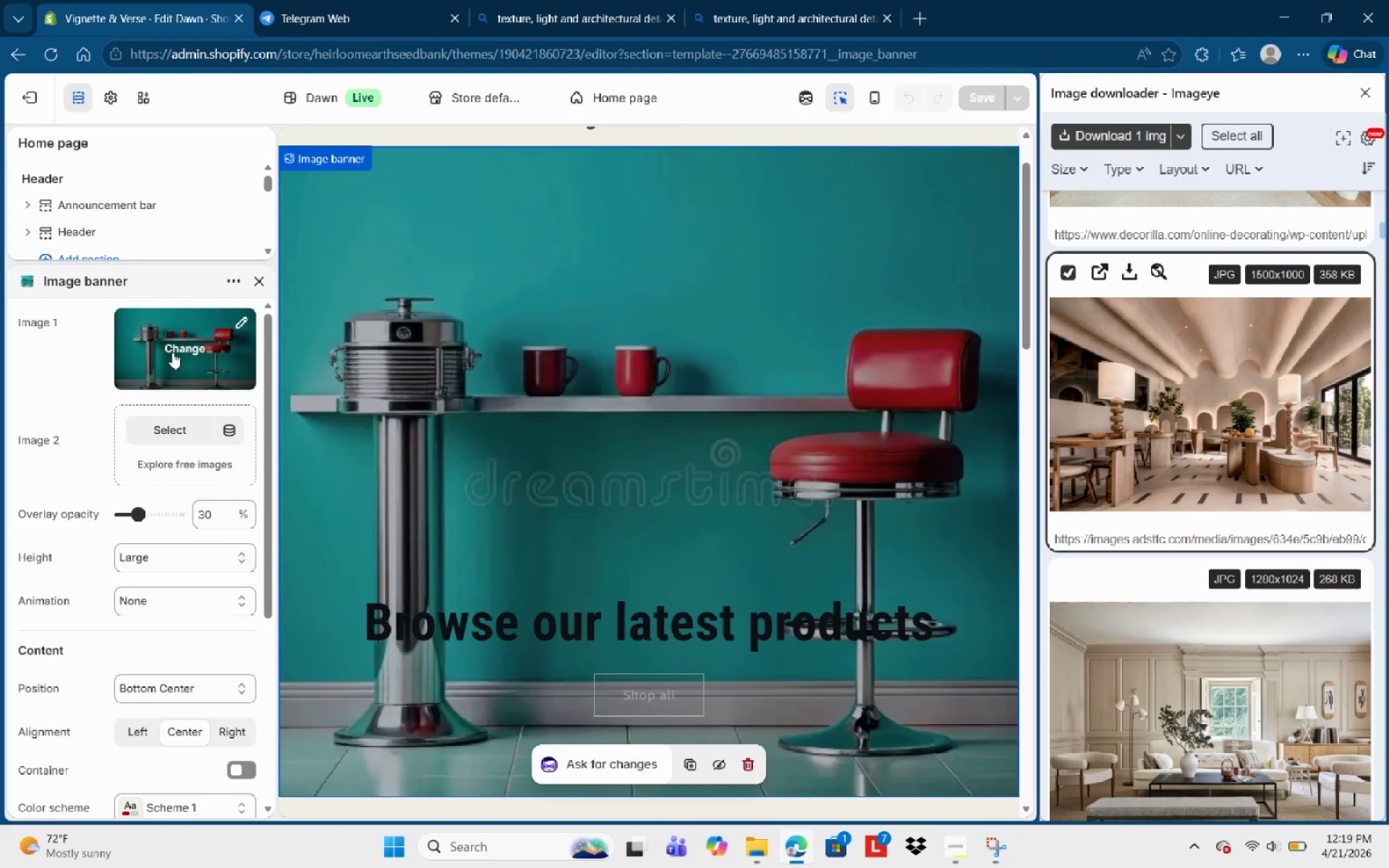 
left_click([182, 352])
 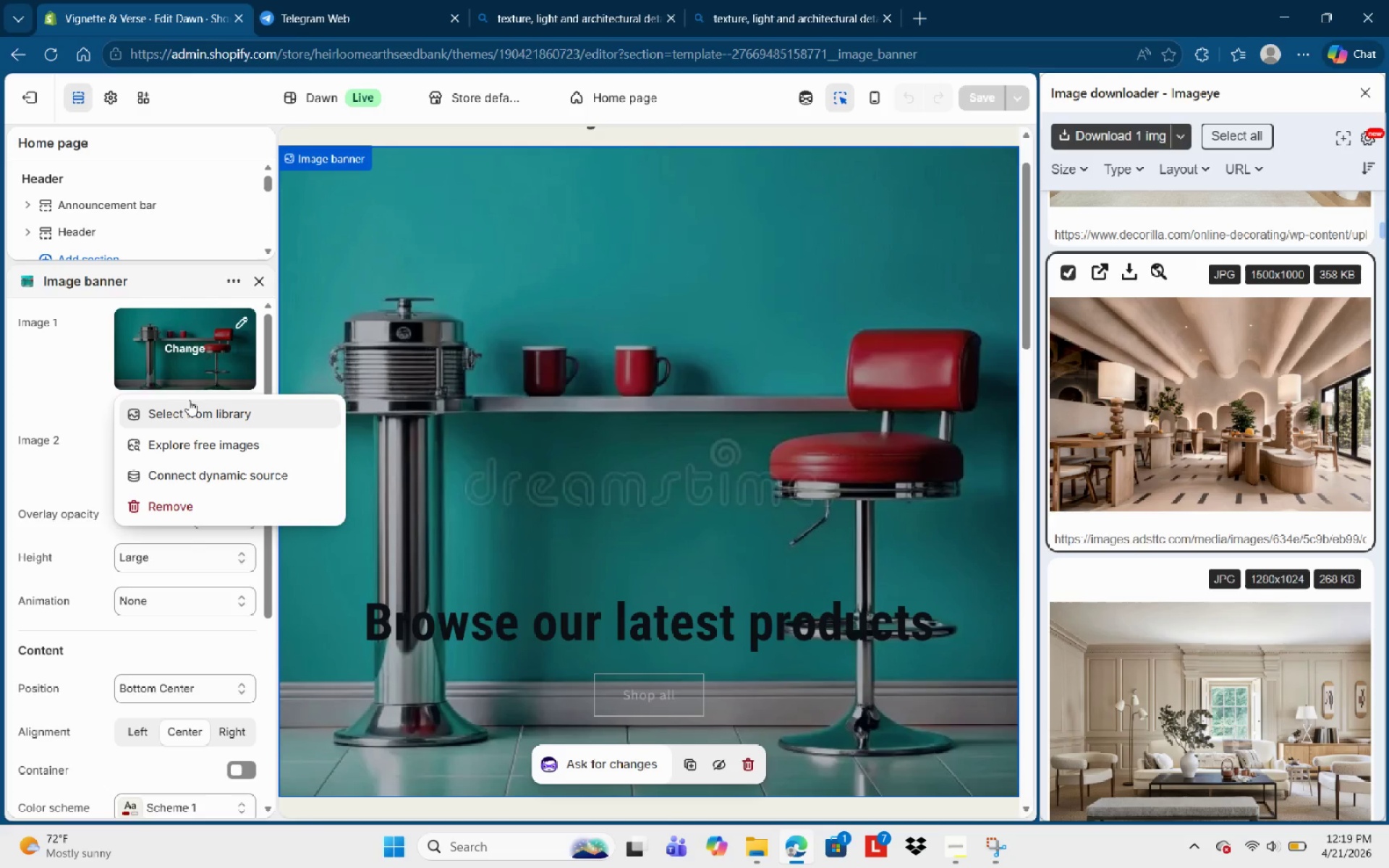 
left_click([189, 400])
 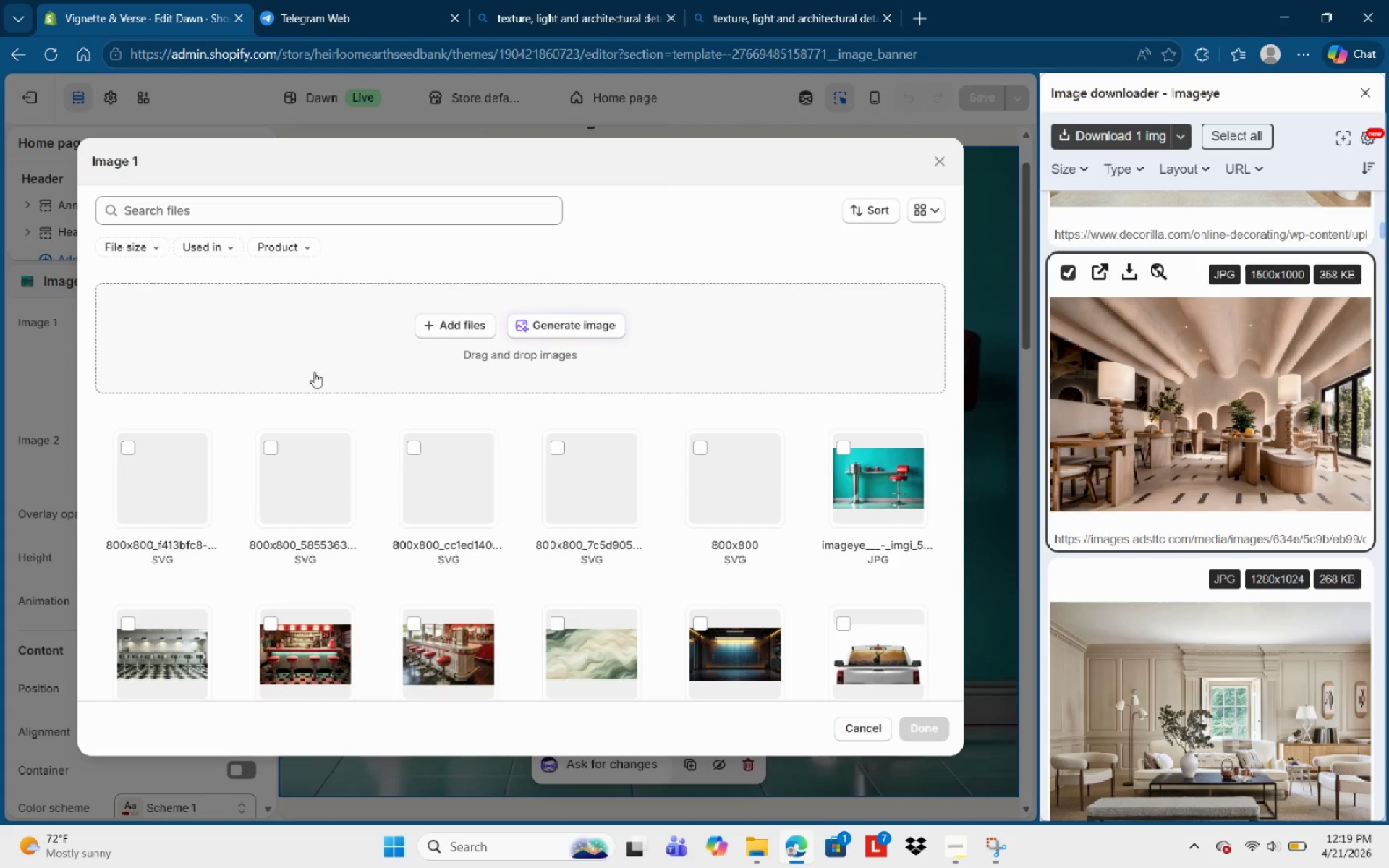 
left_click([454, 326])
 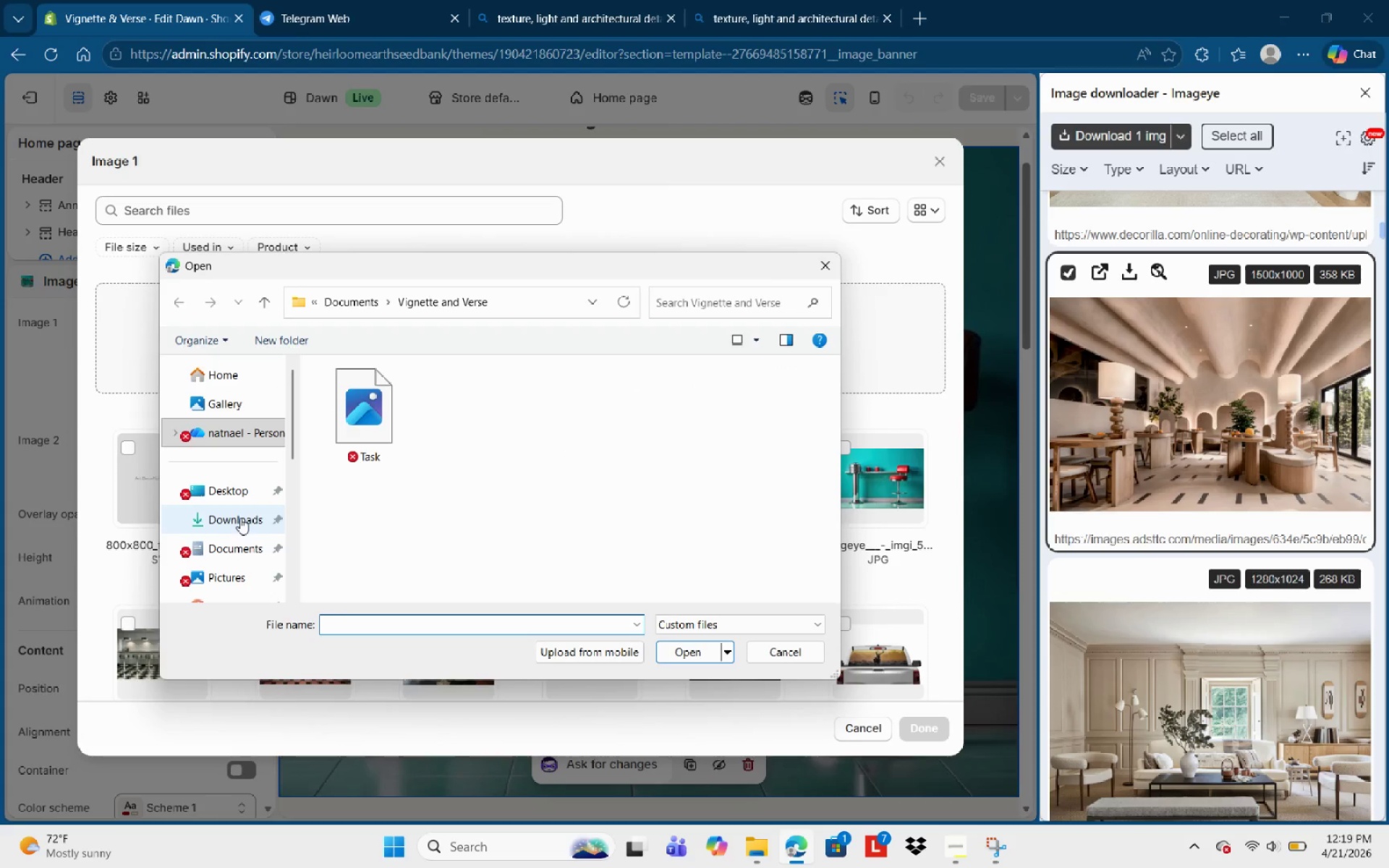 
left_click([212, 533])
 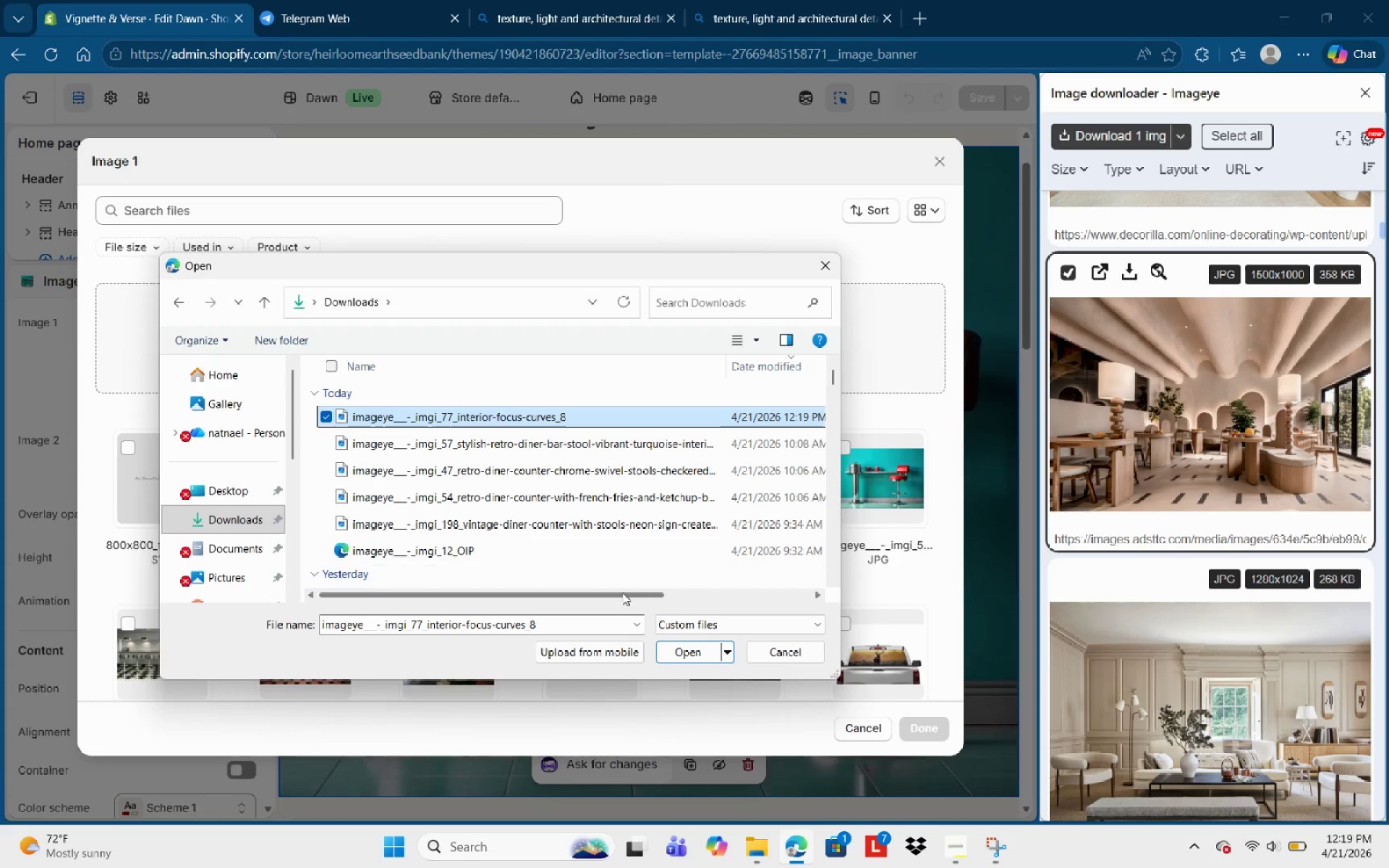 
left_click([689, 650])
 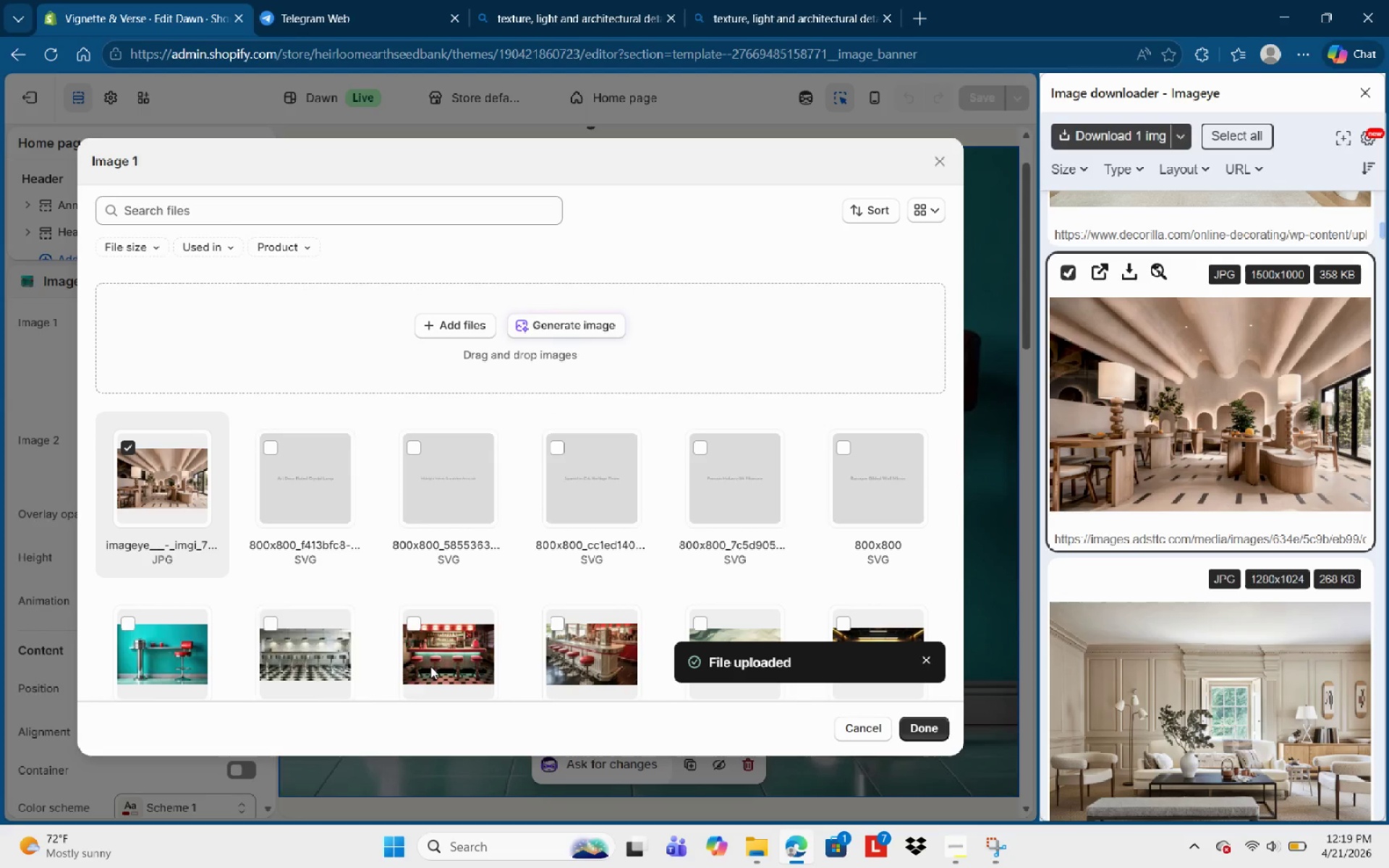 
wait(6.89)
 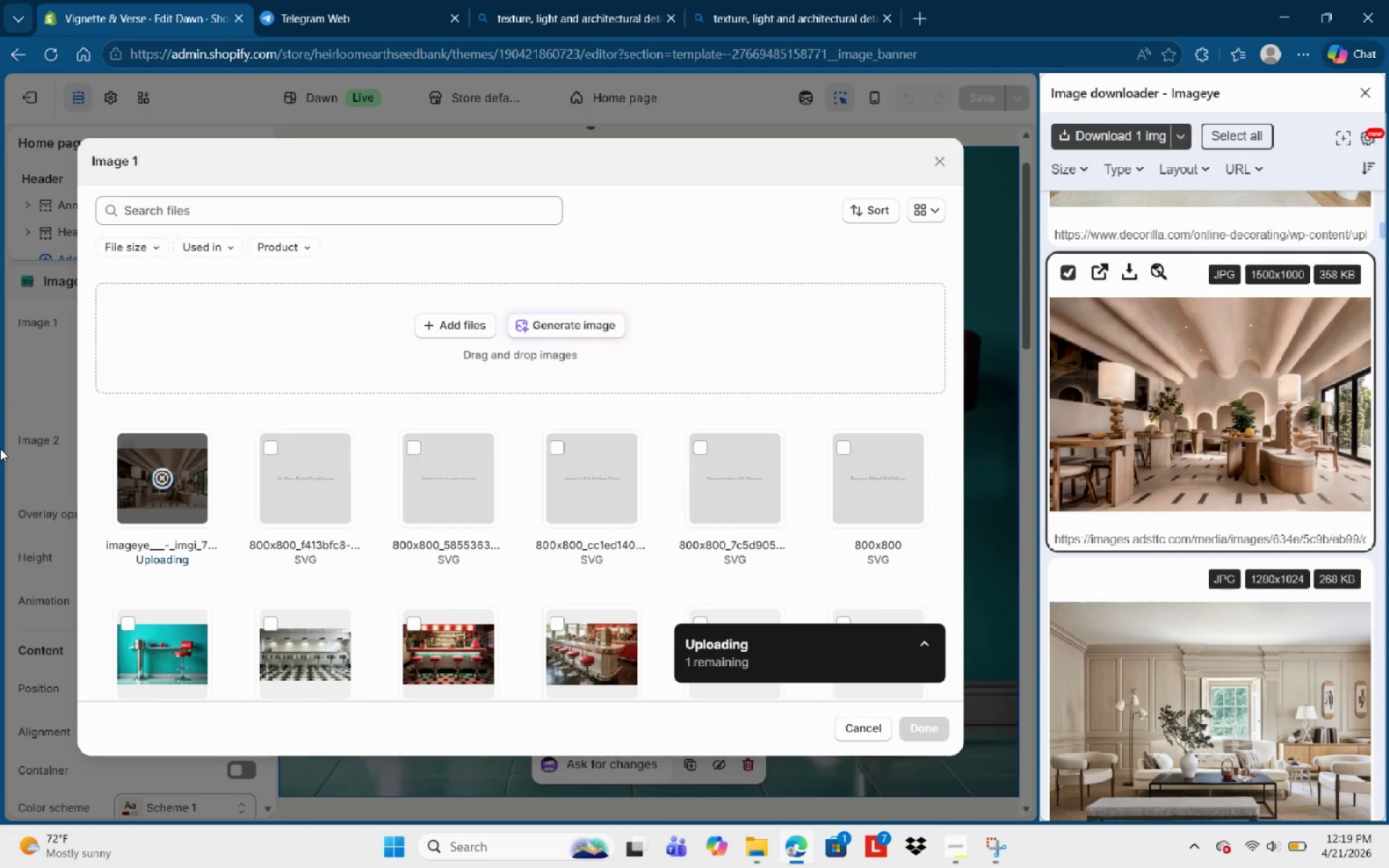 
left_click([934, 721])
 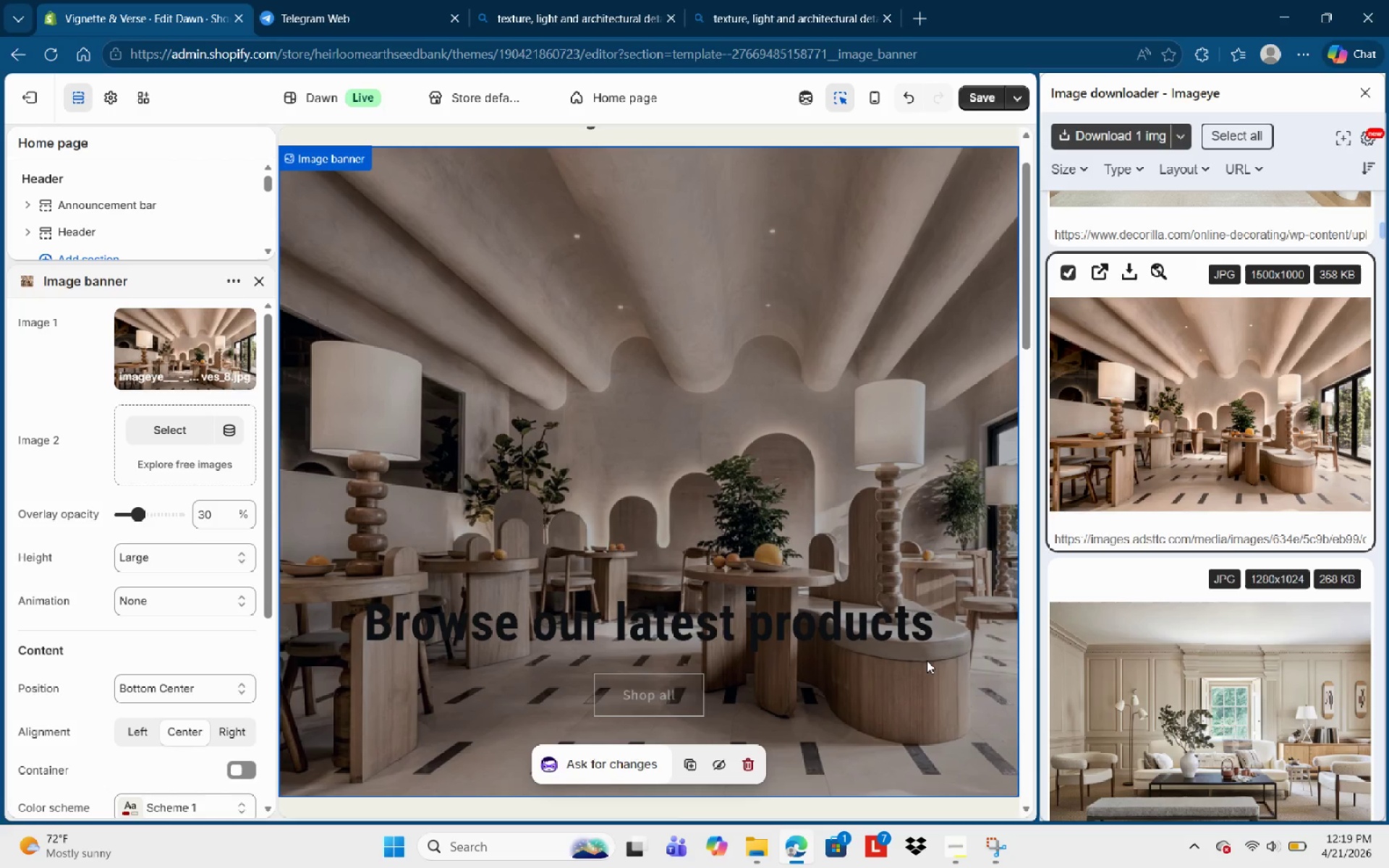 
scroll: coordinate [905, 583], scroll_direction: down, amount: 3.0
 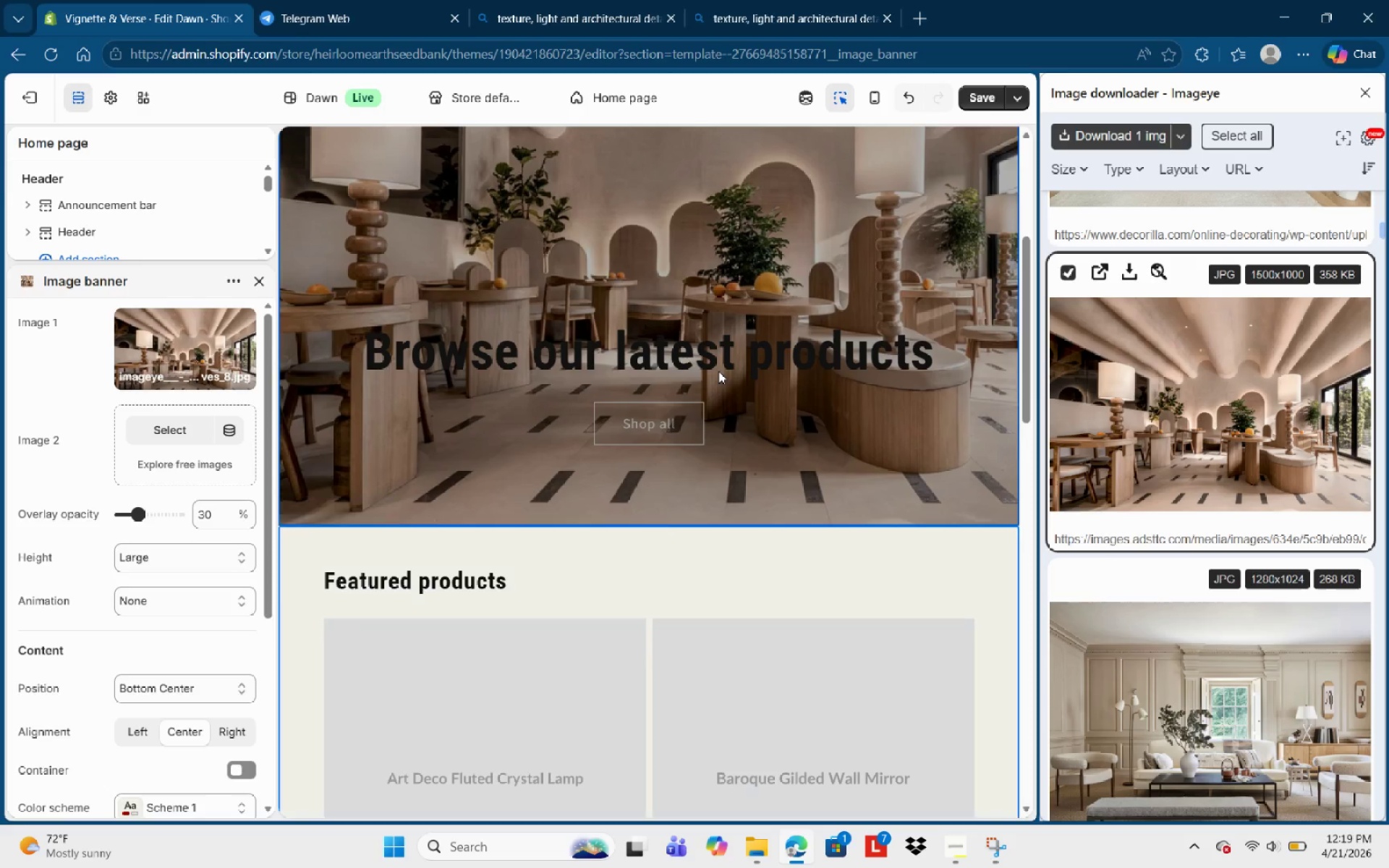 
left_click([720, 358])
 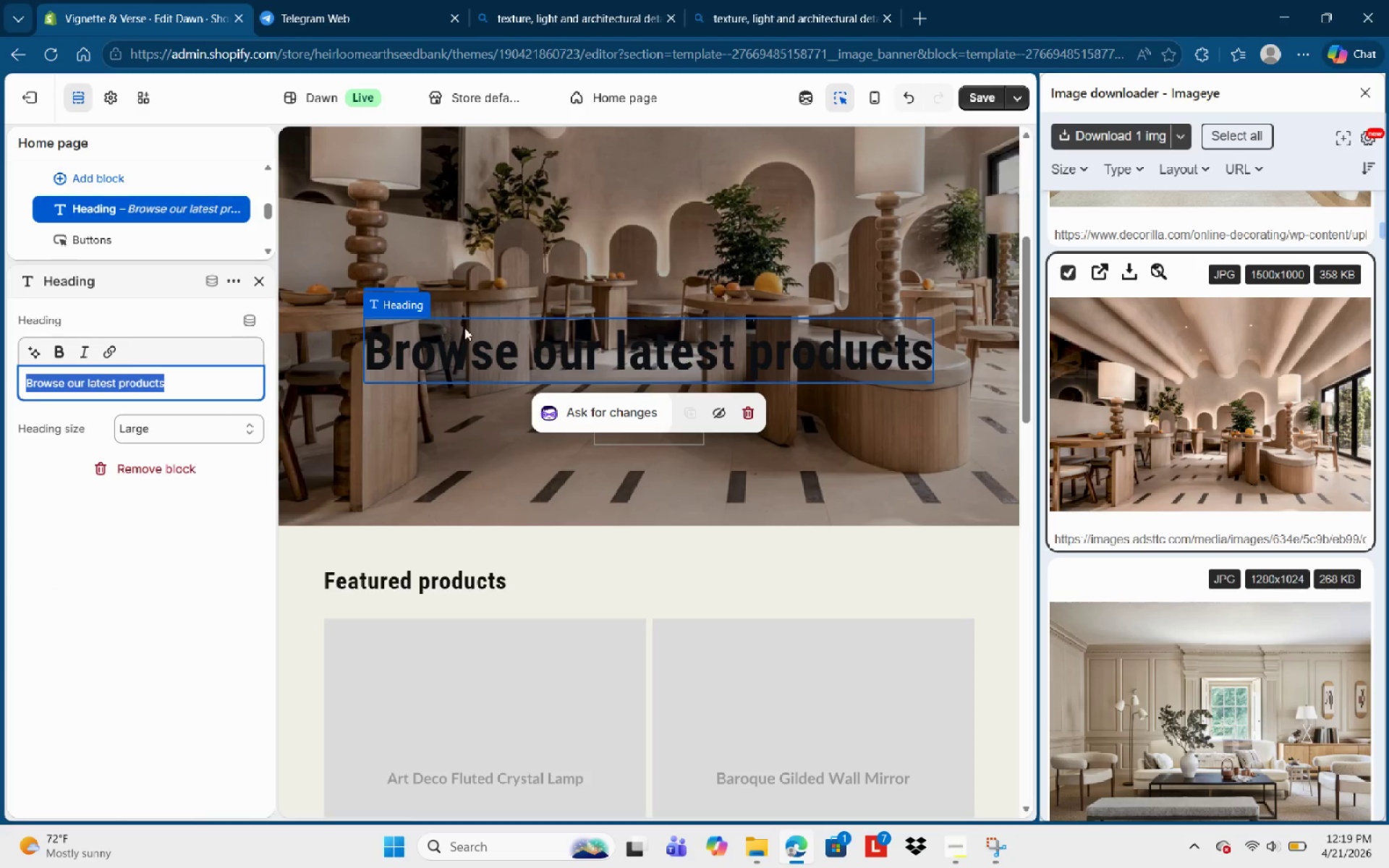 
wait(6.53)
 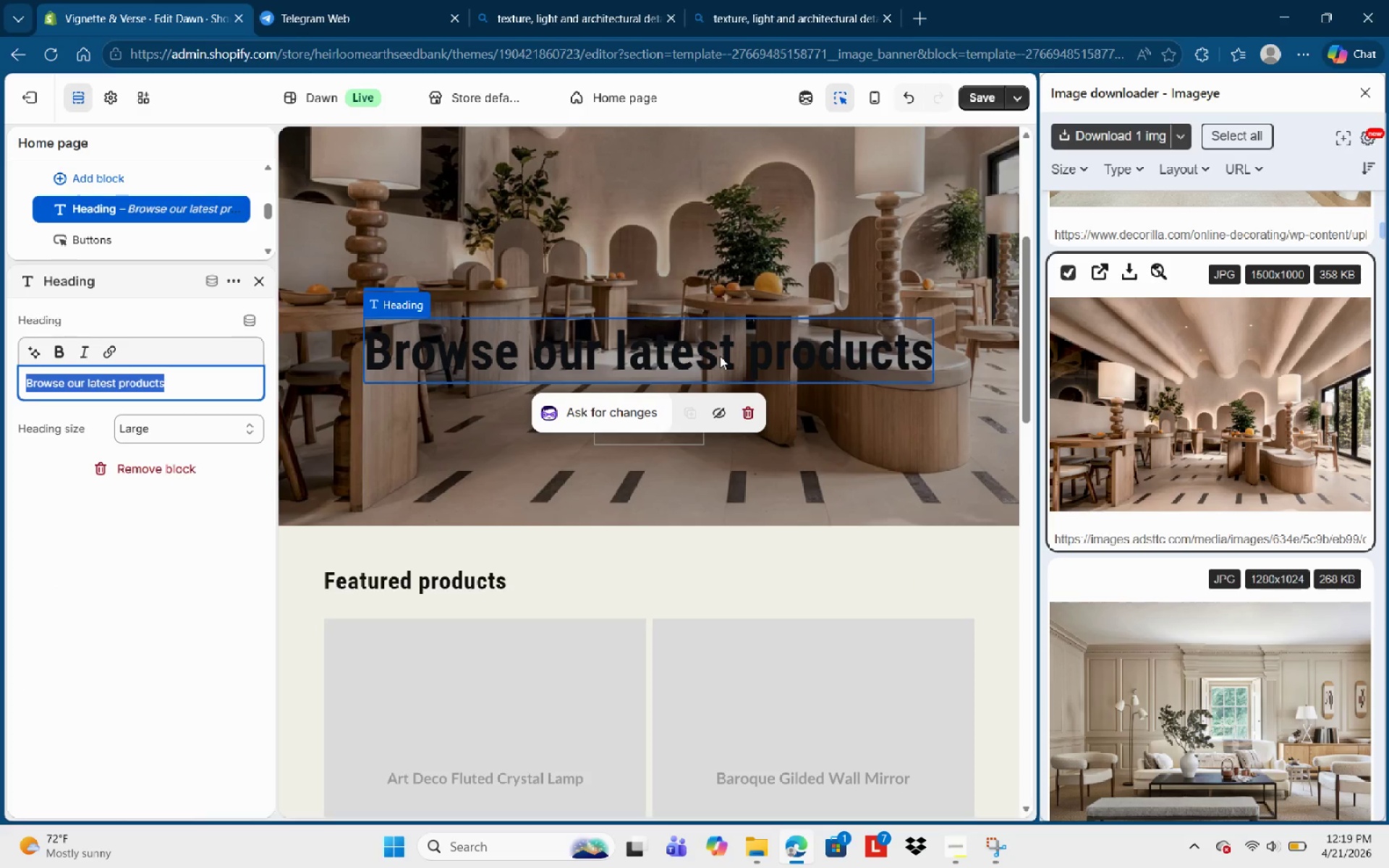 
left_click([489, 351])
 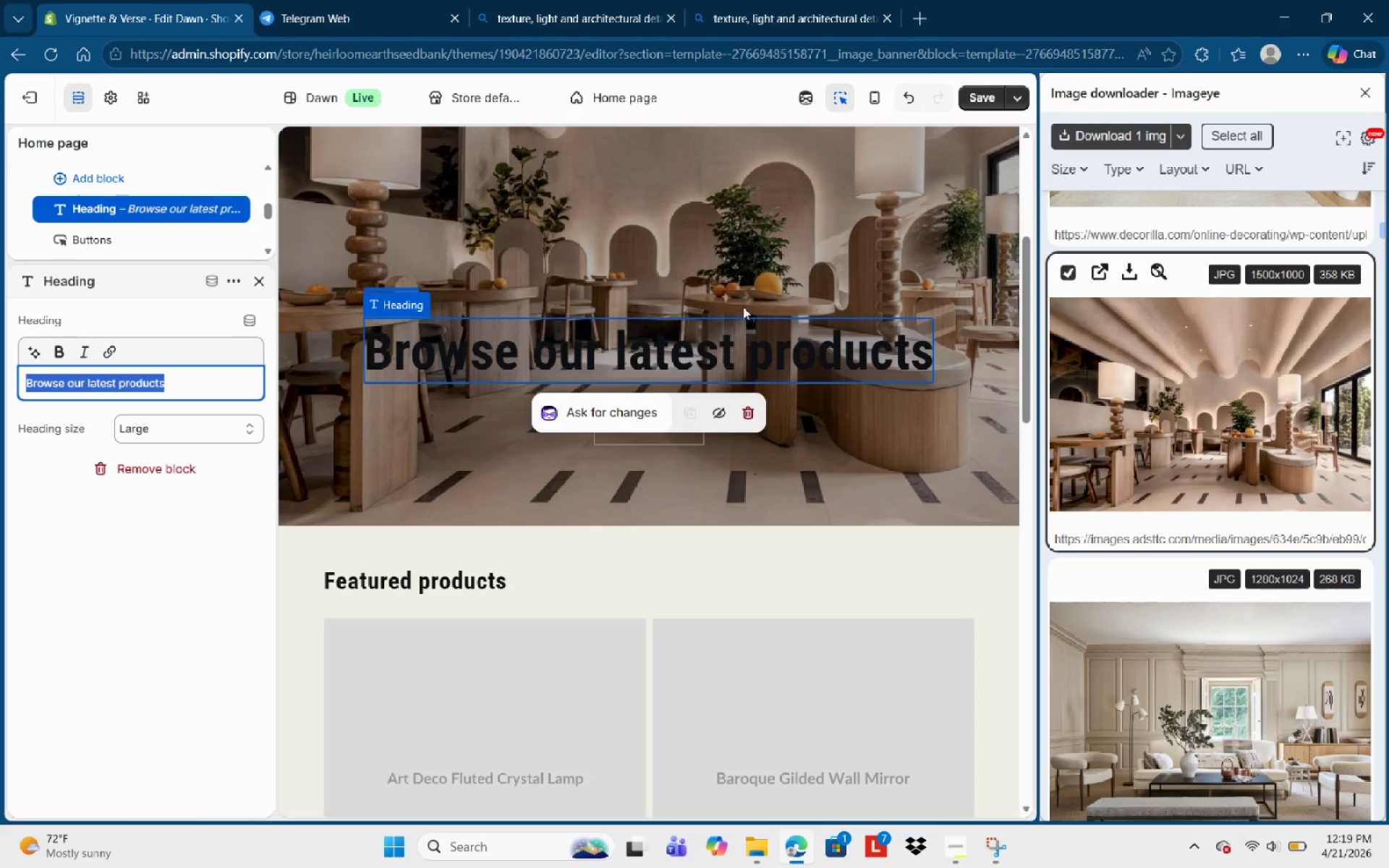 
left_click([744, 275])
 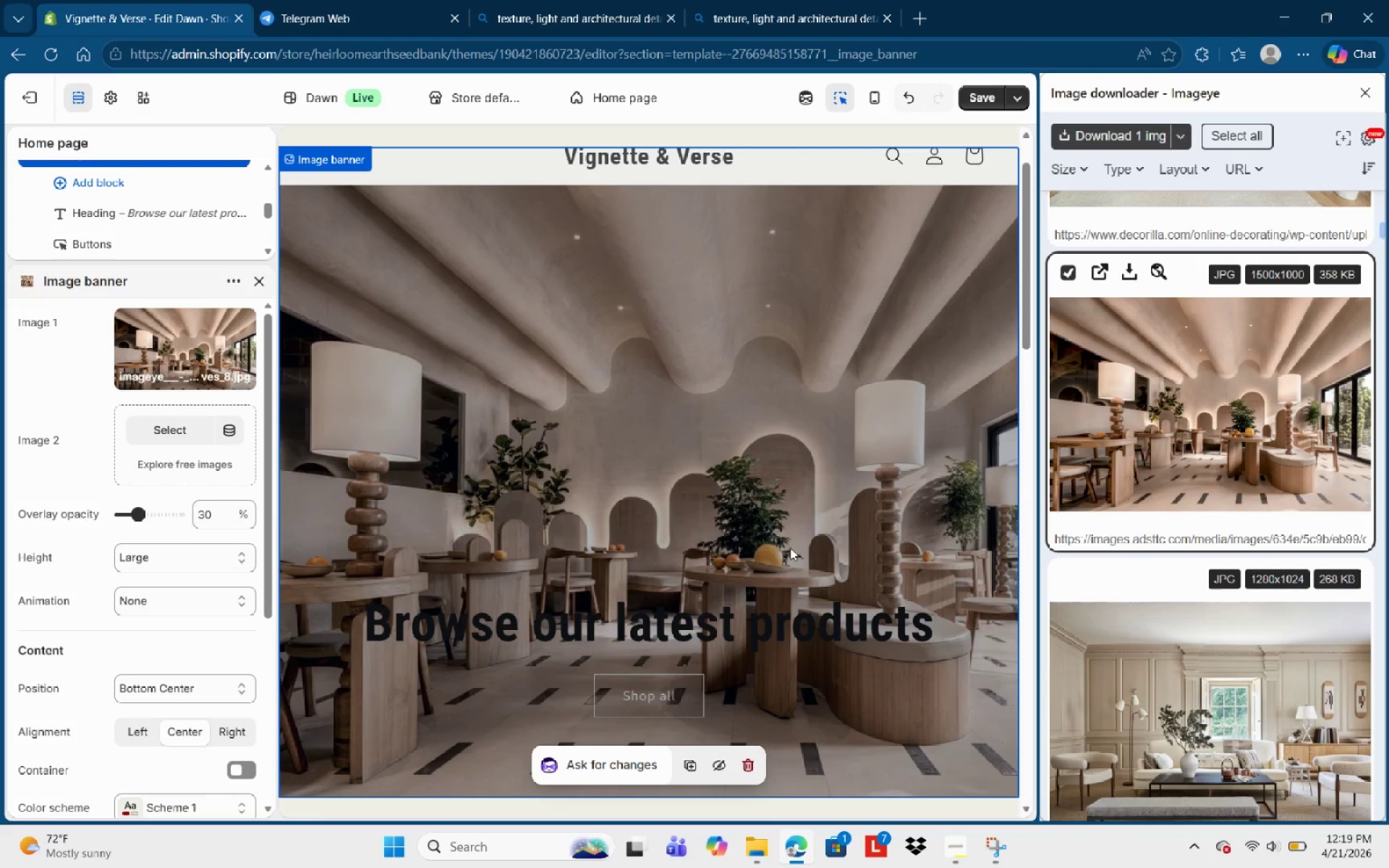 
scroll: coordinate [918, 447], scroll_direction: down, amount: 11.0
 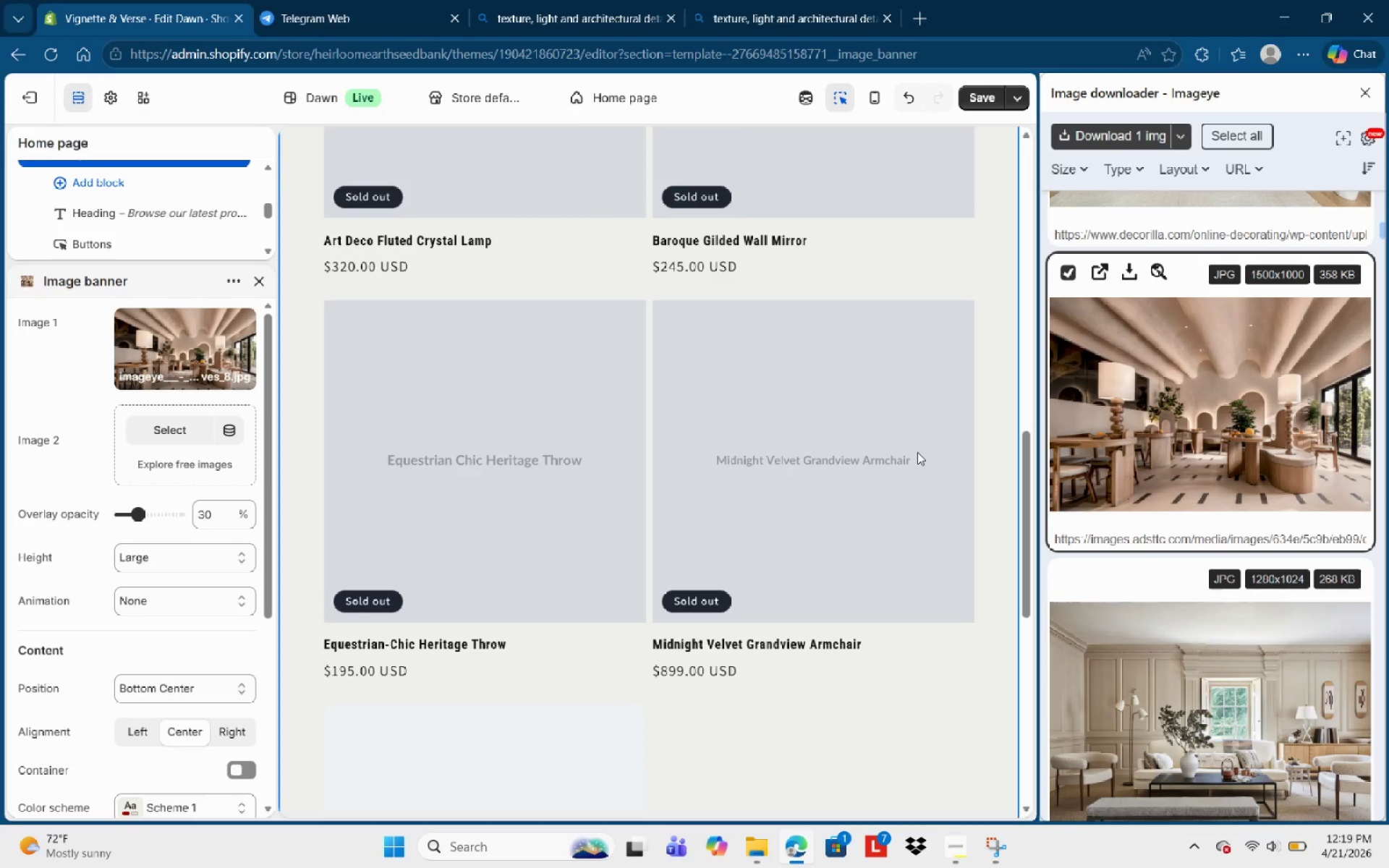 
scroll: coordinate [917, 448], scroll_direction: up, amount: 18.0
 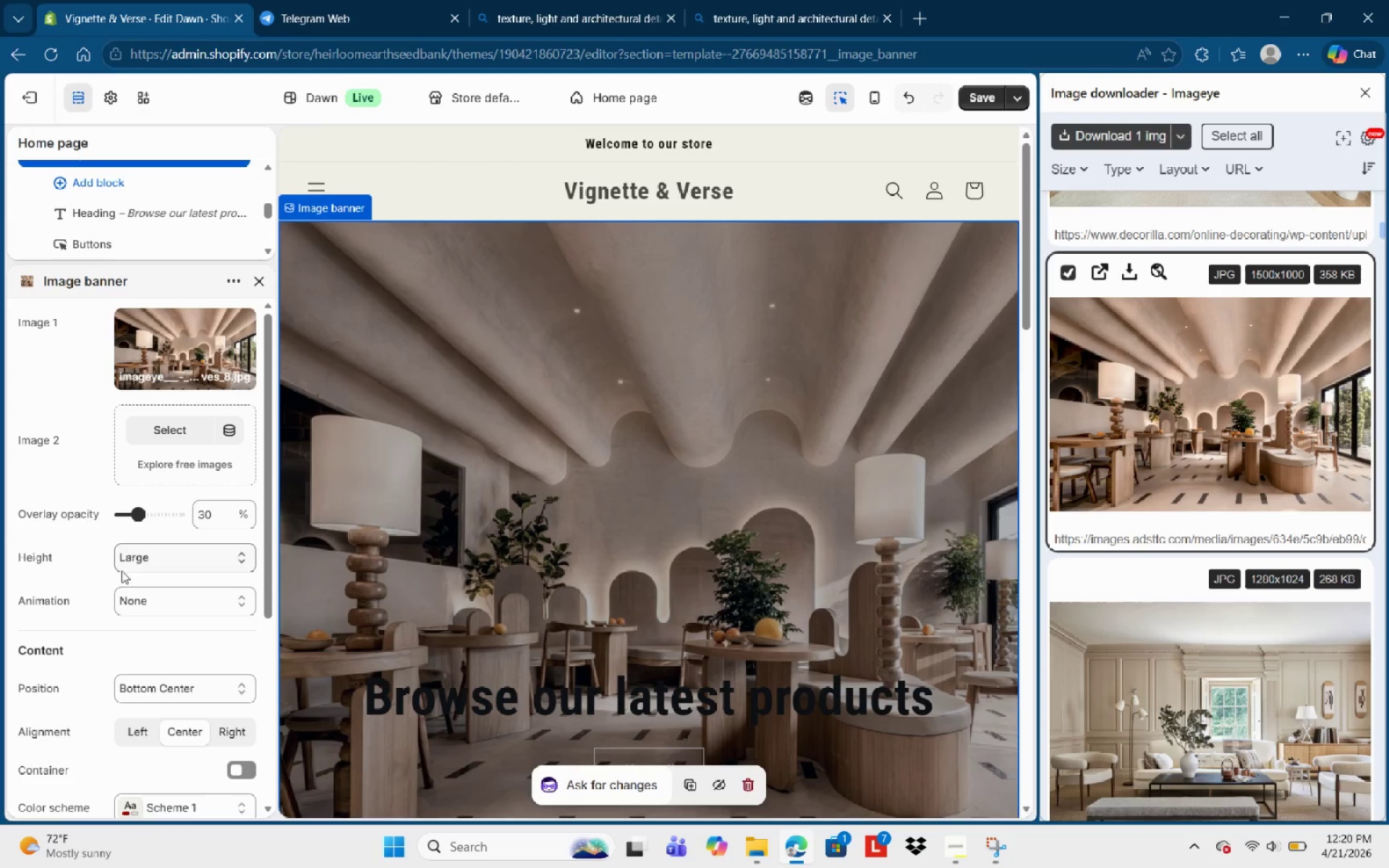 
wait(51.28)
 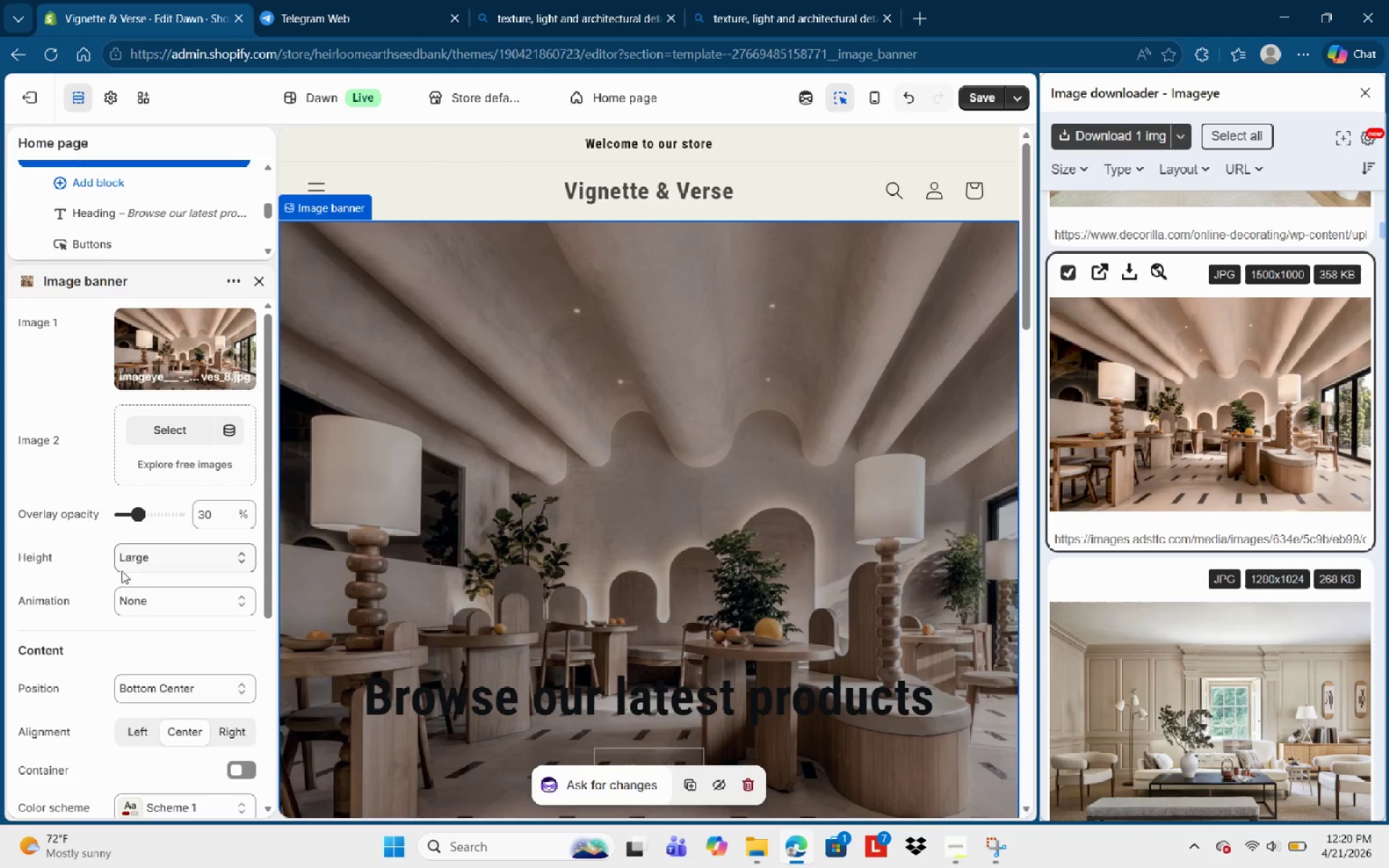 
left_click([109, 89])
 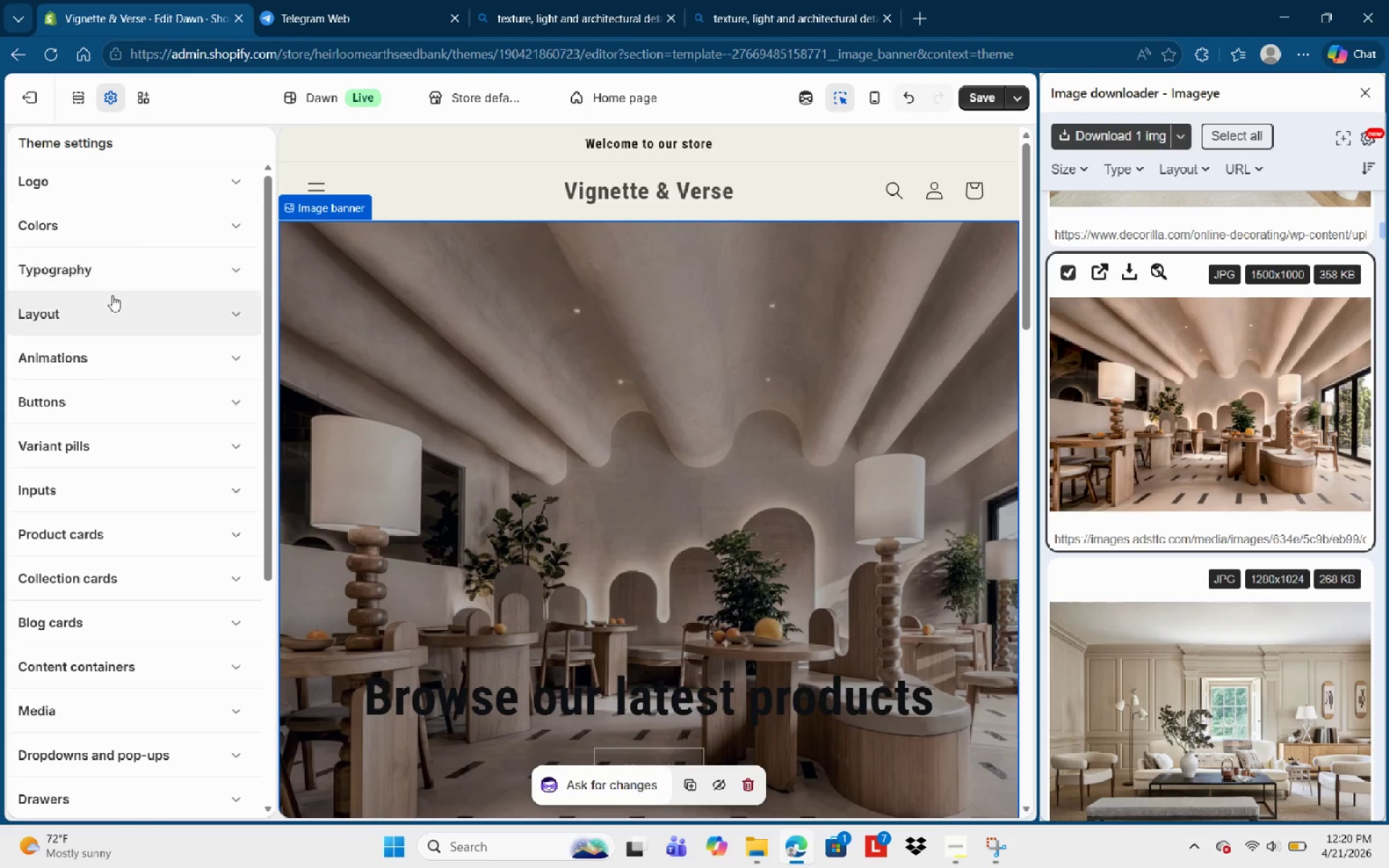 
left_click([708, 528])
 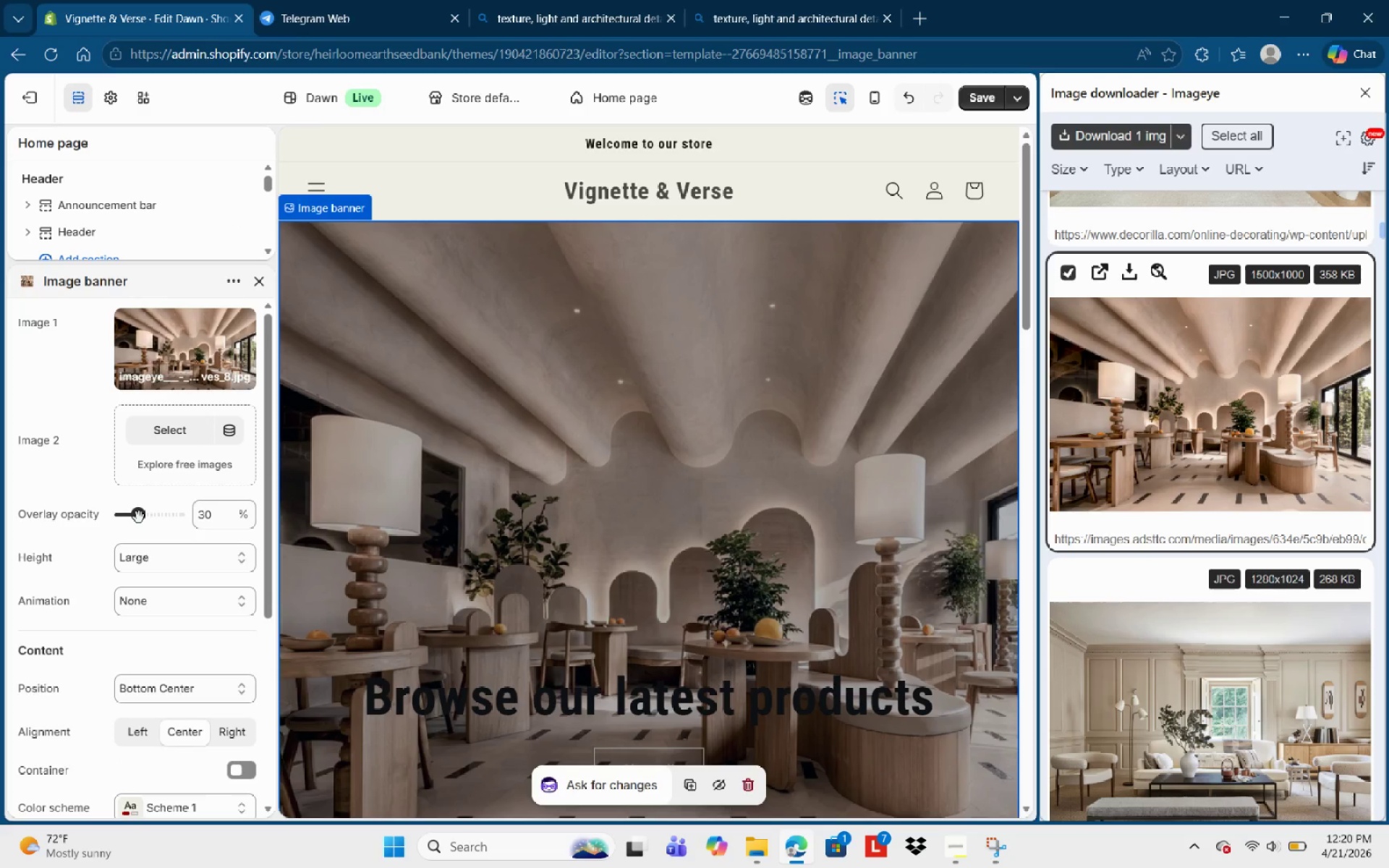 
left_click_drag(start_coordinate=[140, 517], to_coordinate=[134, 522])
 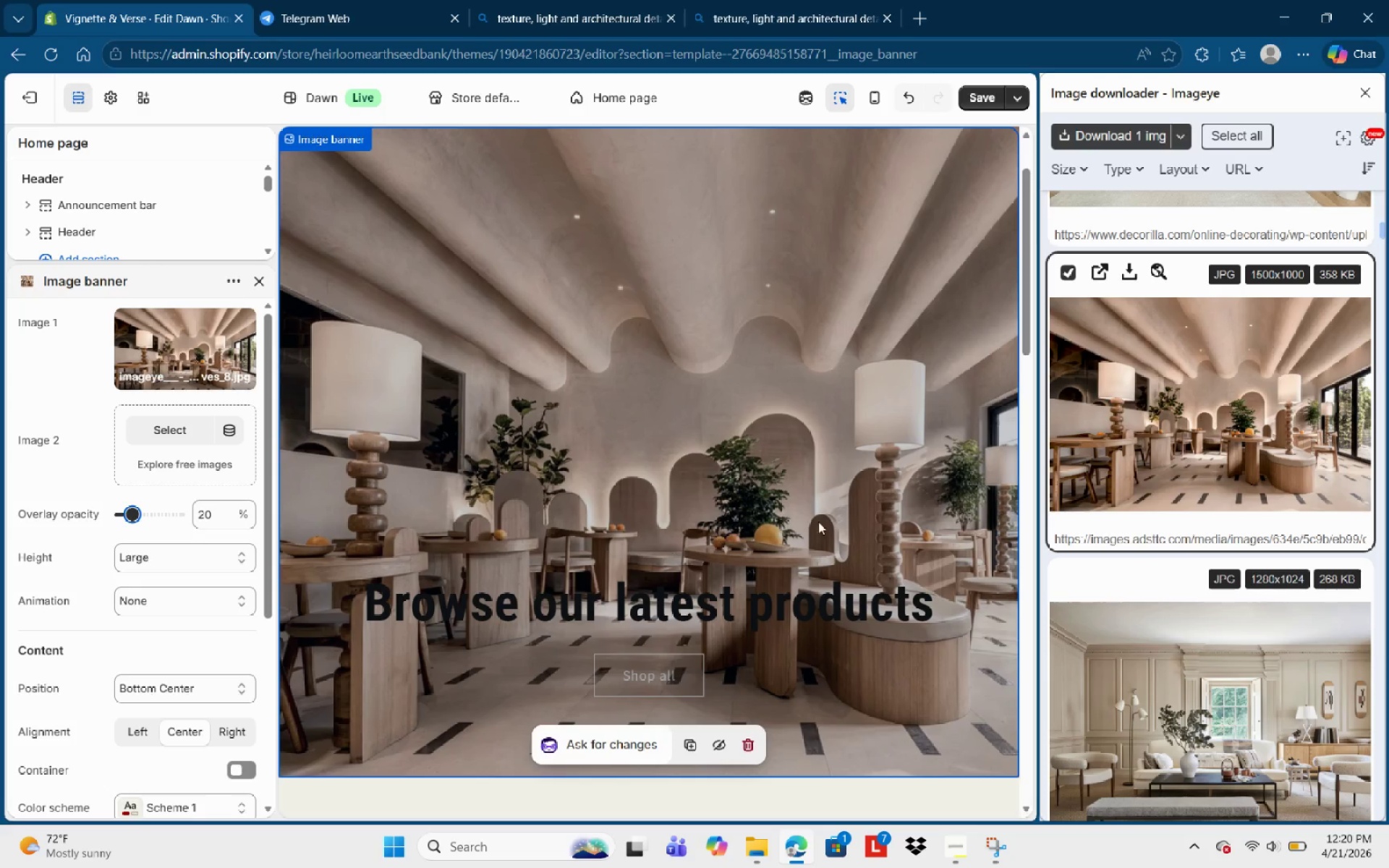 
scroll: coordinate [831, 519], scroll_direction: down, amount: 2.0
 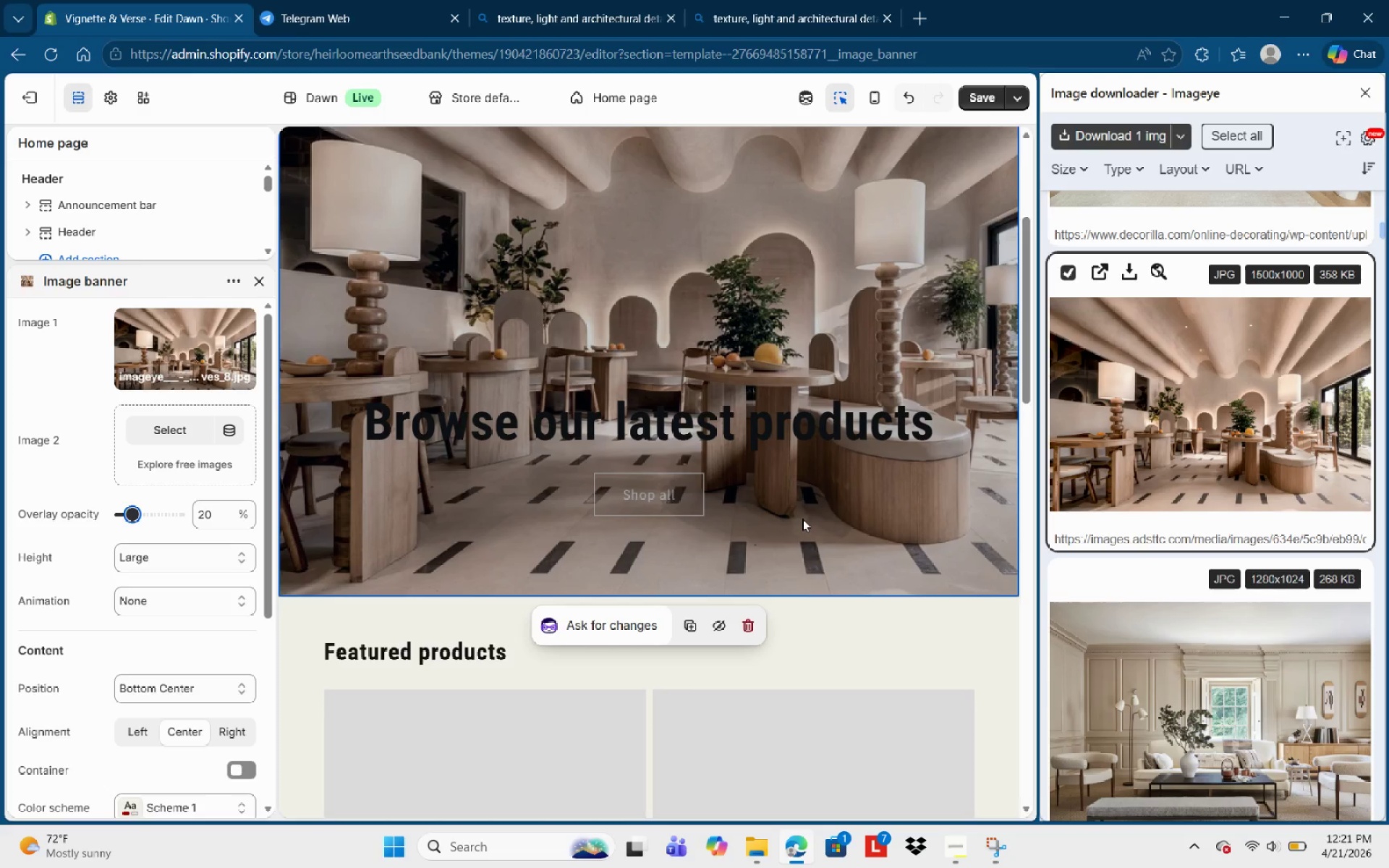 
wait(16.55)
 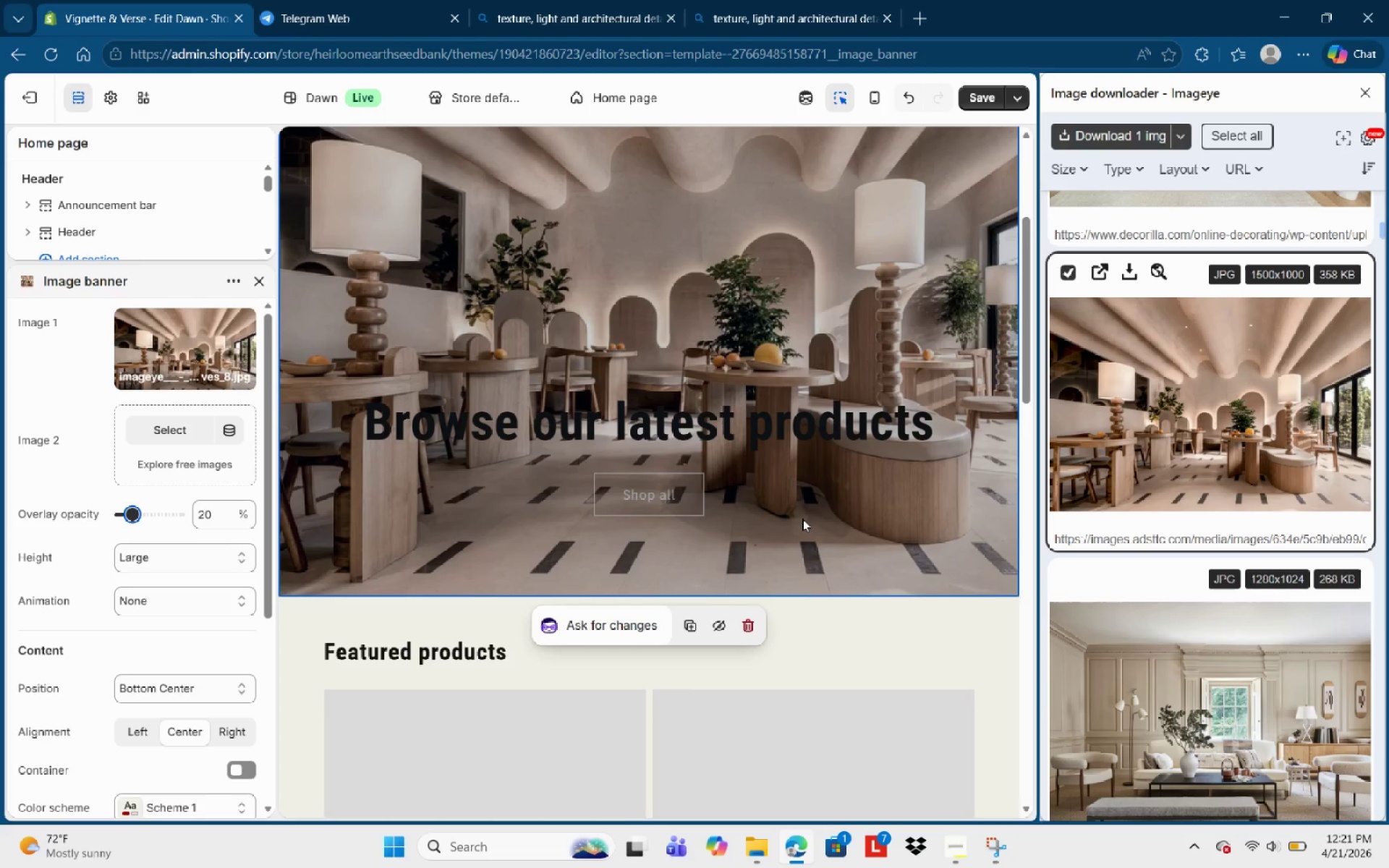 
scroll: coordinate [636, 480], scroll_direction: down, amount: 11.0
 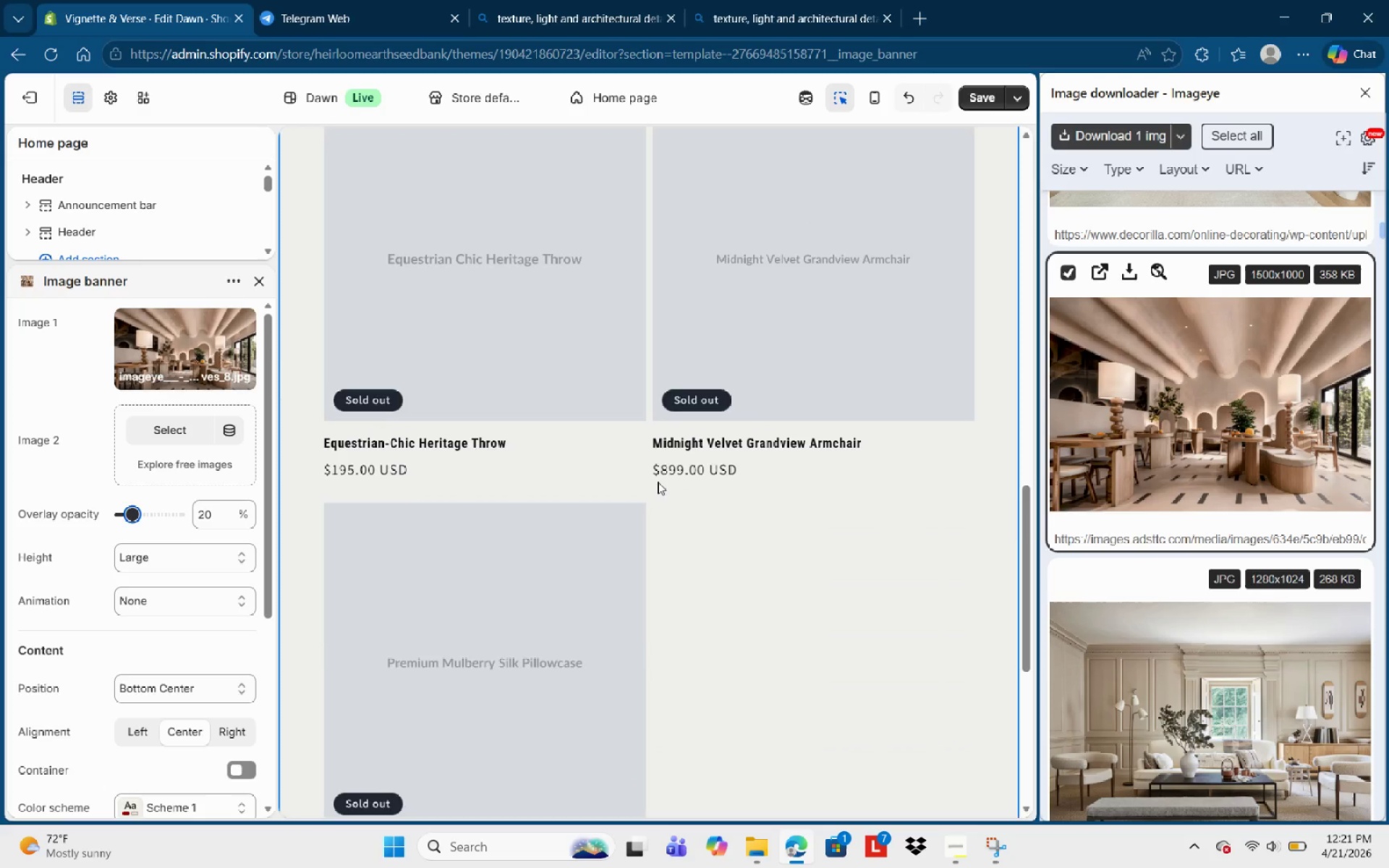 
scroll: coordinate [658, 482], scroll_direction: up, amount: 13.0
 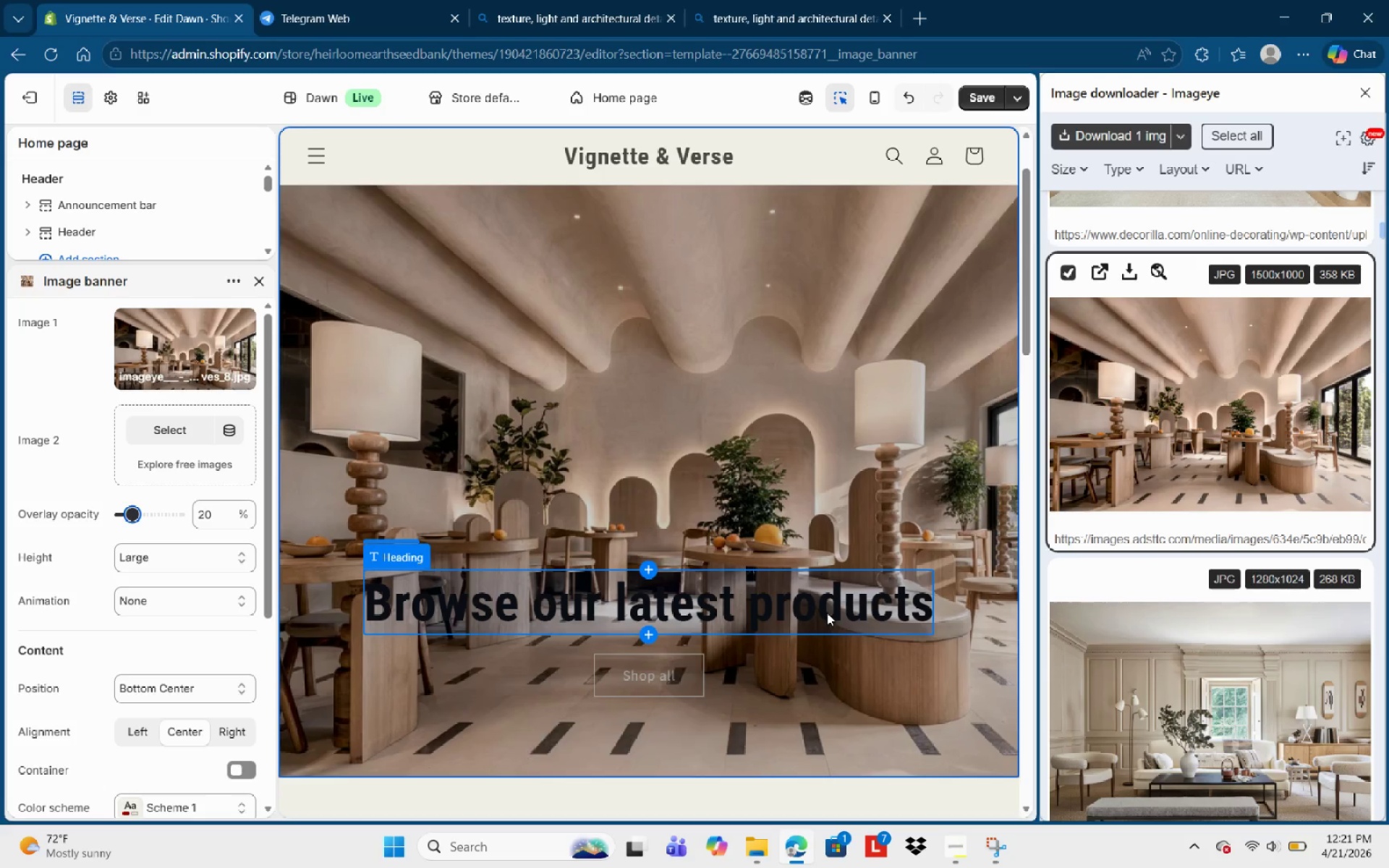 
left_click([827, 613])
 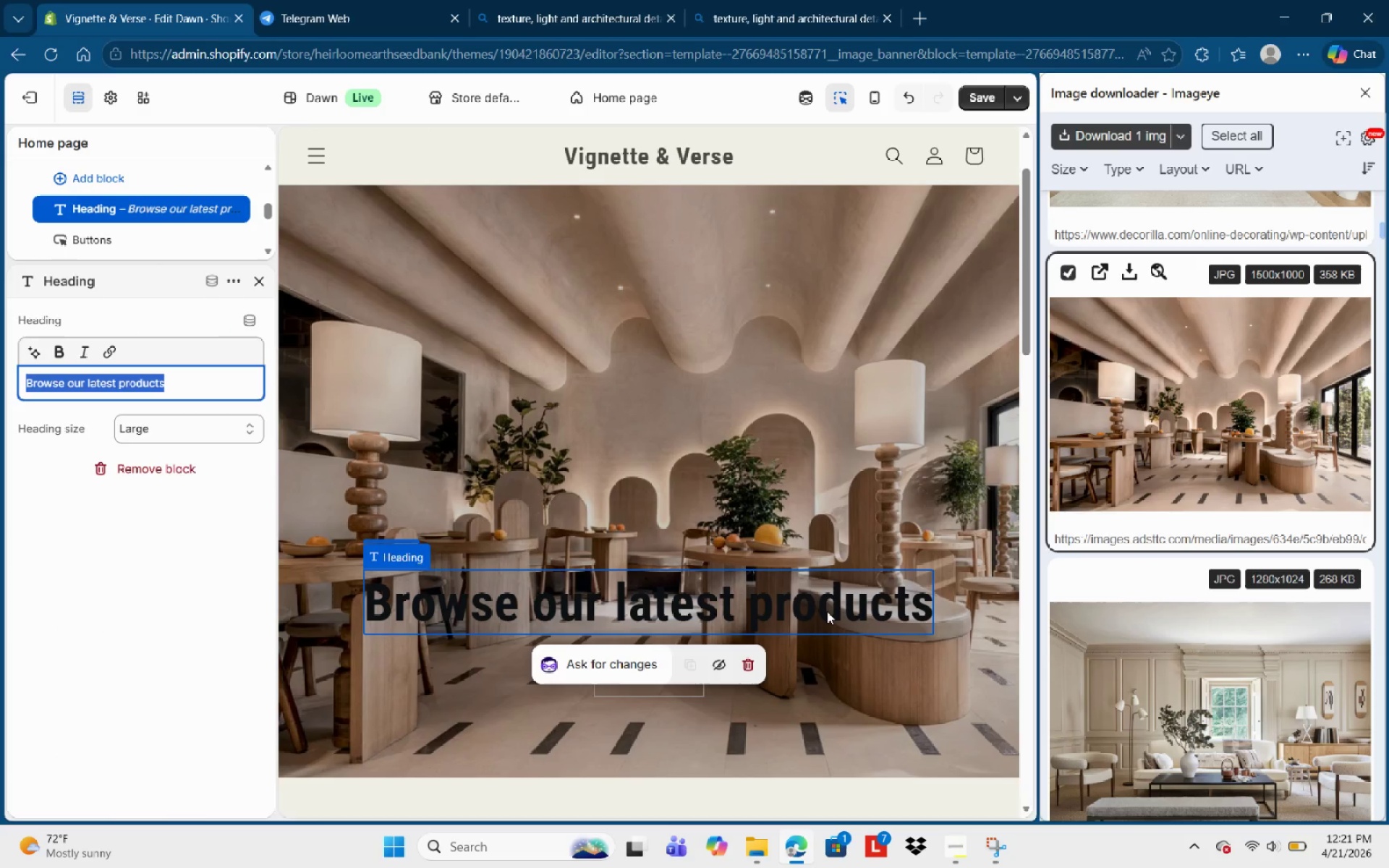 
left_click_drag(start_coordinate=[827, 611], to_coordinate=[833, 673])
 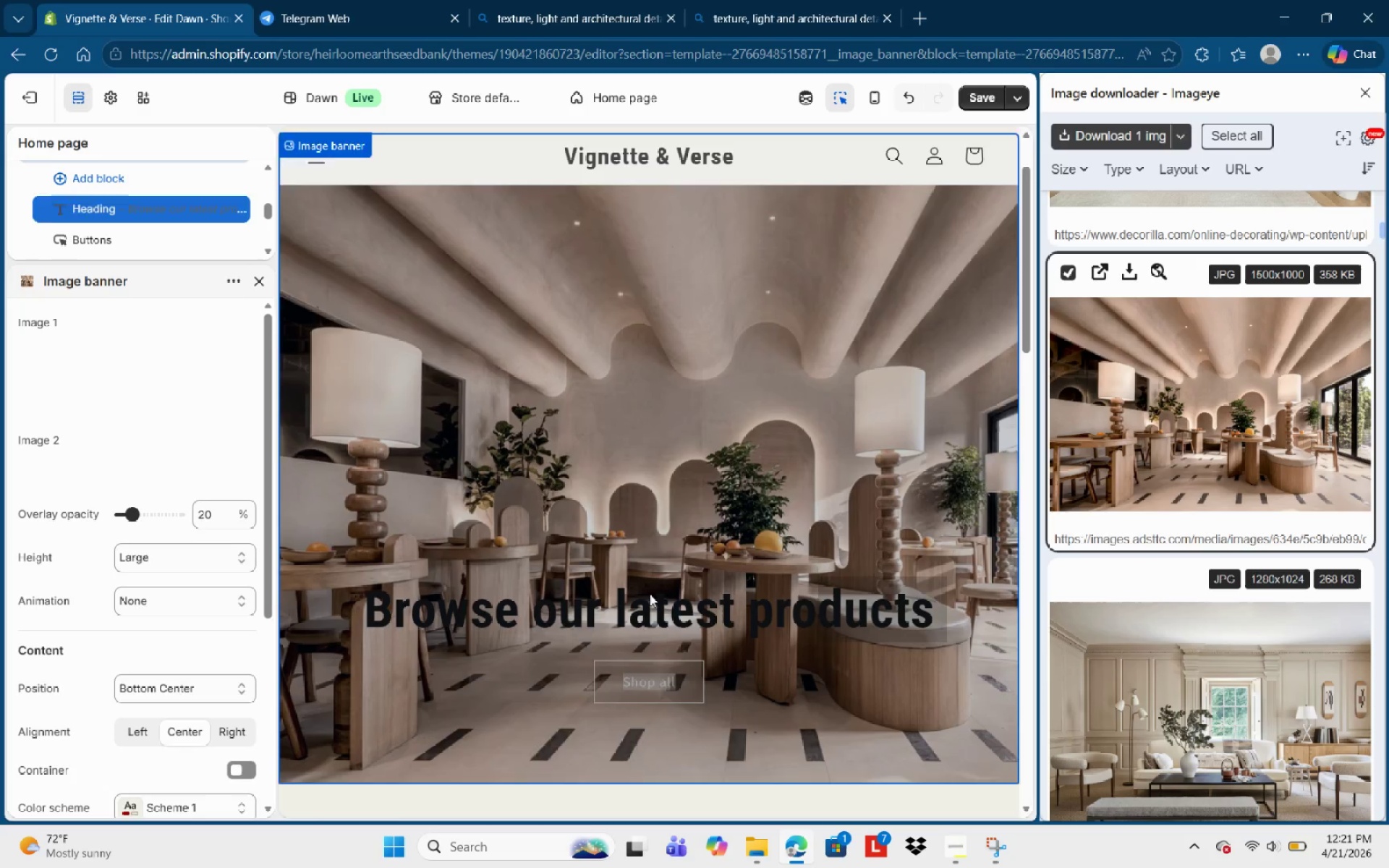 
left_click_drag(start_coordinate=[653, 600], to_coordinate=[661, 650])
 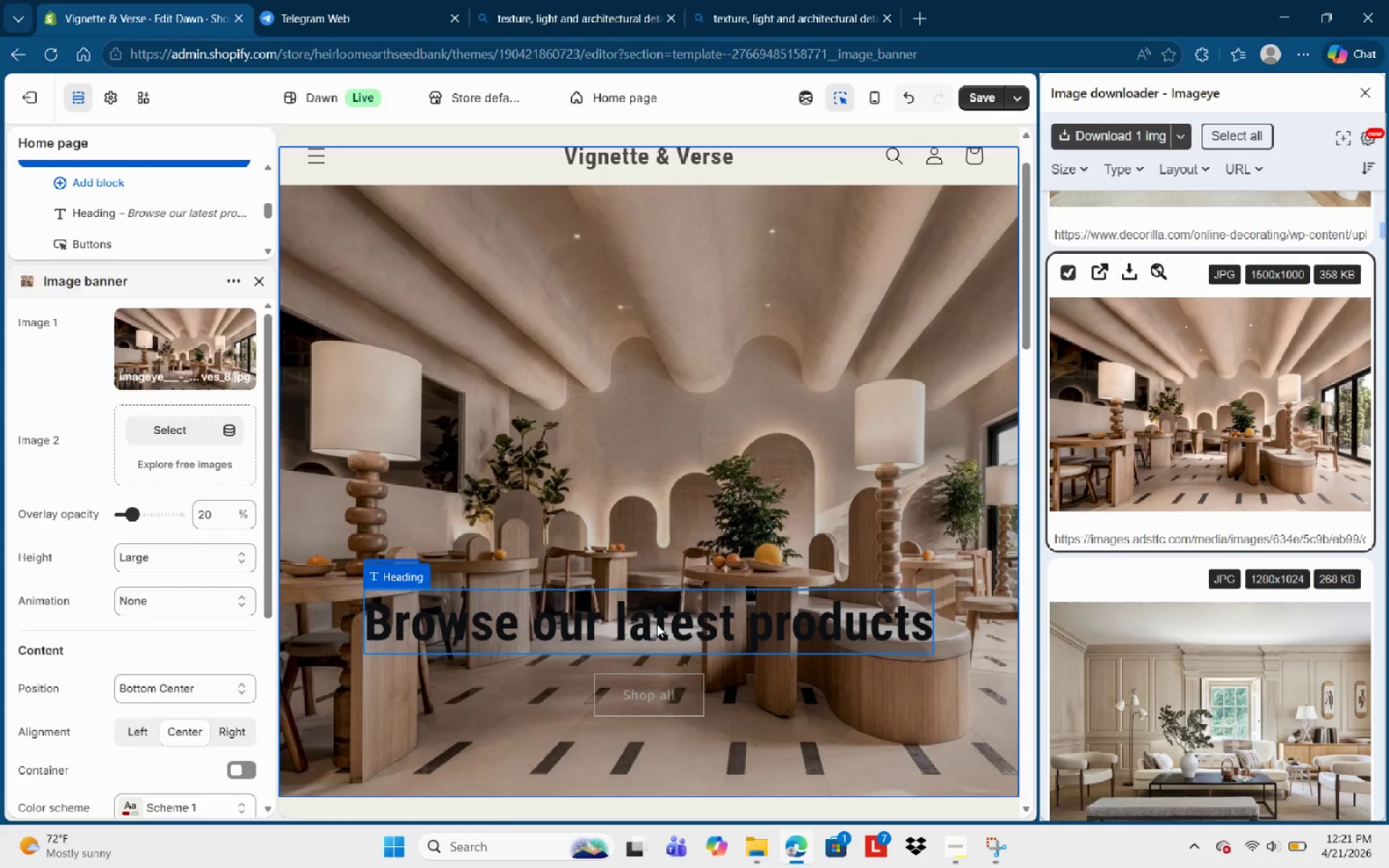 
left_click([657, 624])
 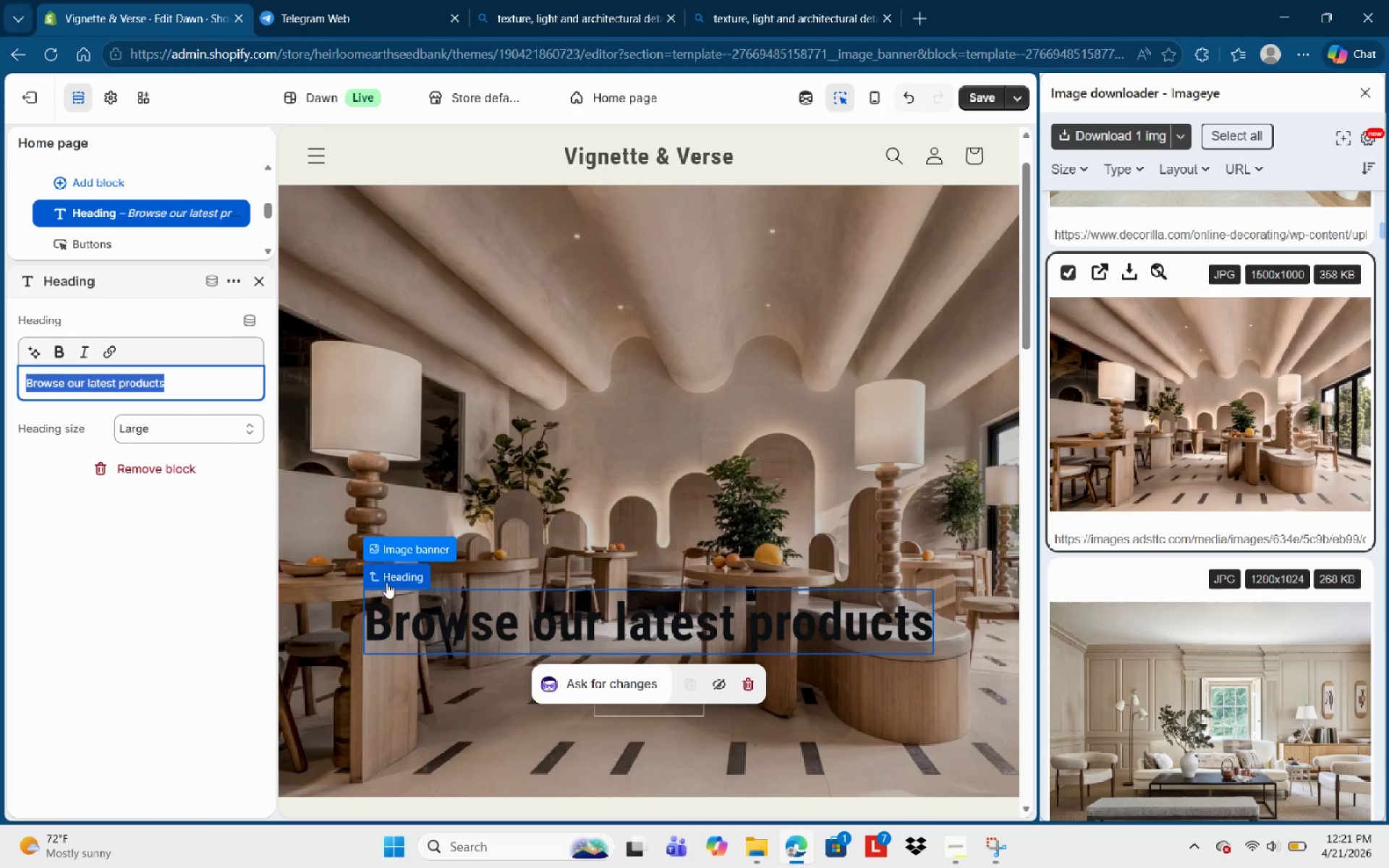 
left_click_drag(start_coordinate=[386, 579], to_coordinate=[422, 485])
 